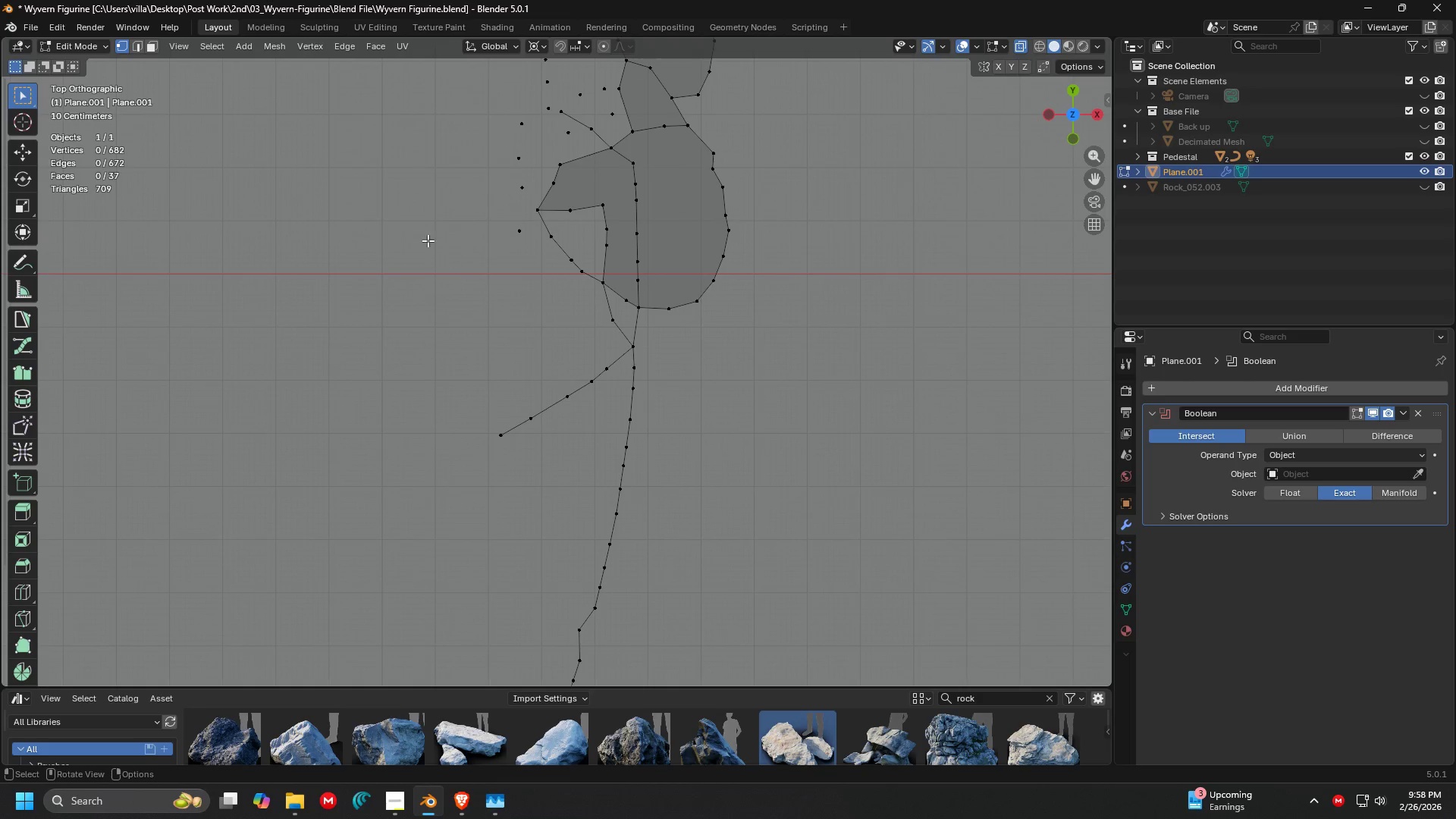 
left_click_drag(start_coordinate=[428, 241], to_coordinate=[617, 448])
 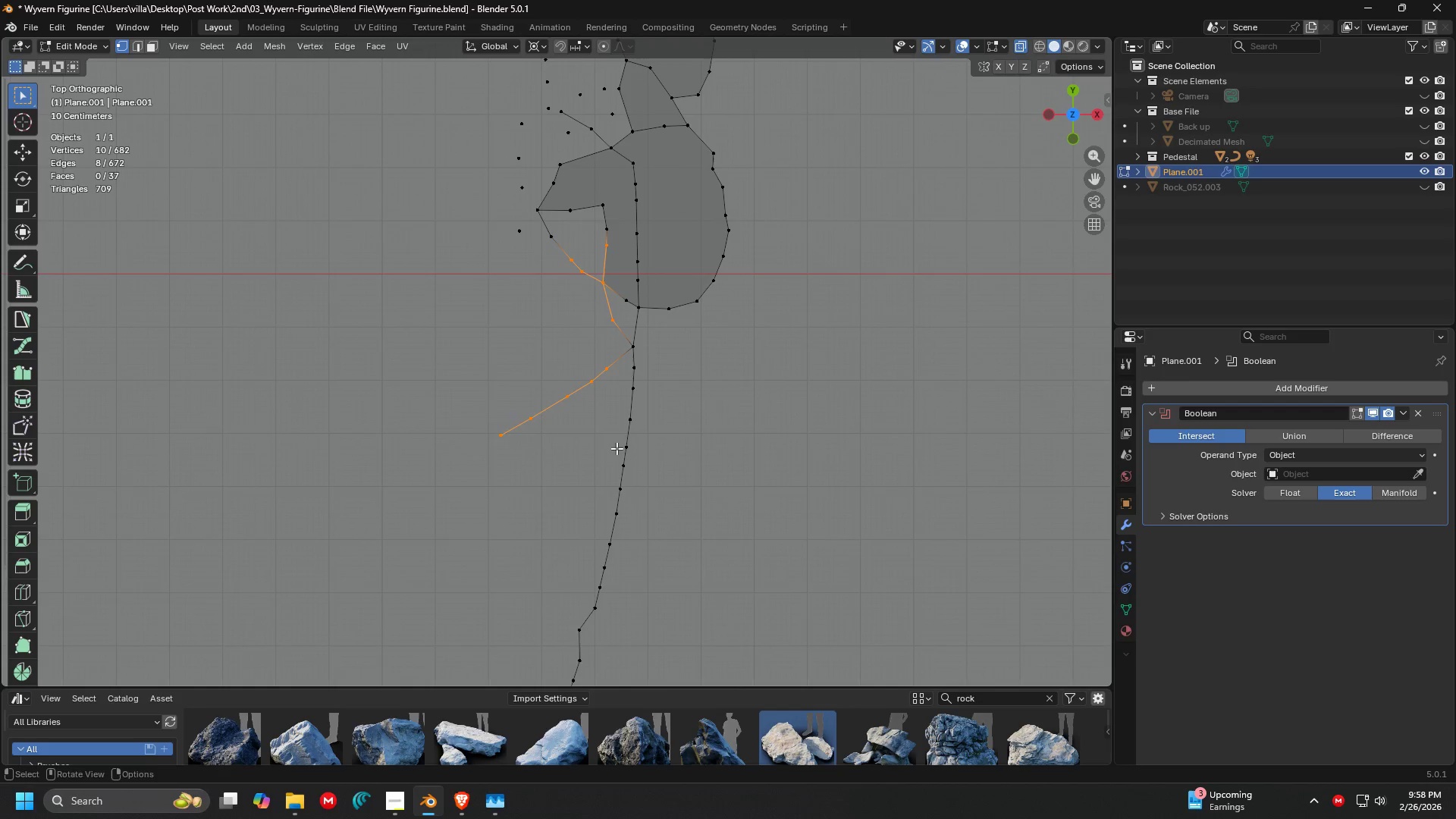 
key(X)
 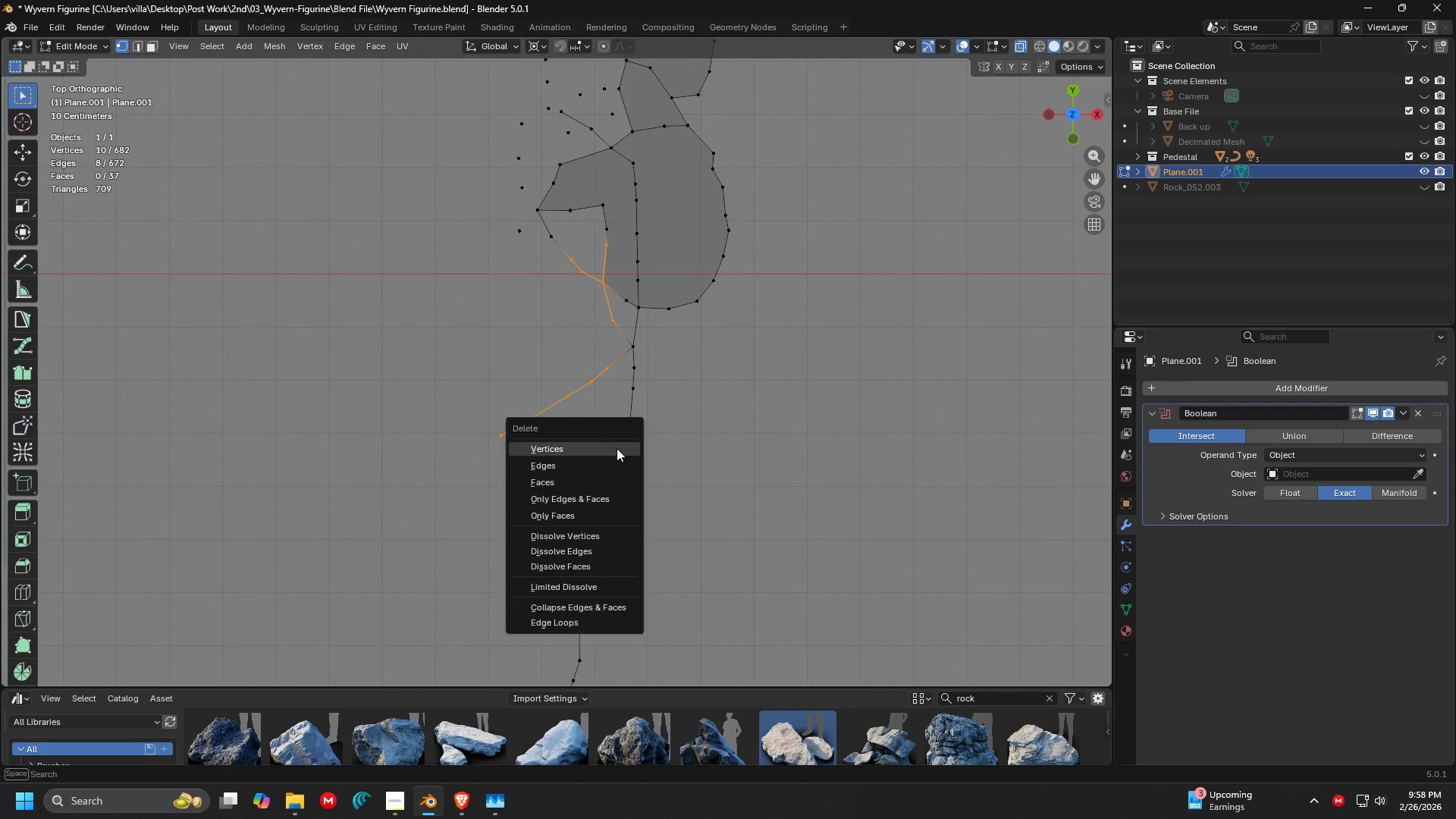 
left_click([617, 448])
 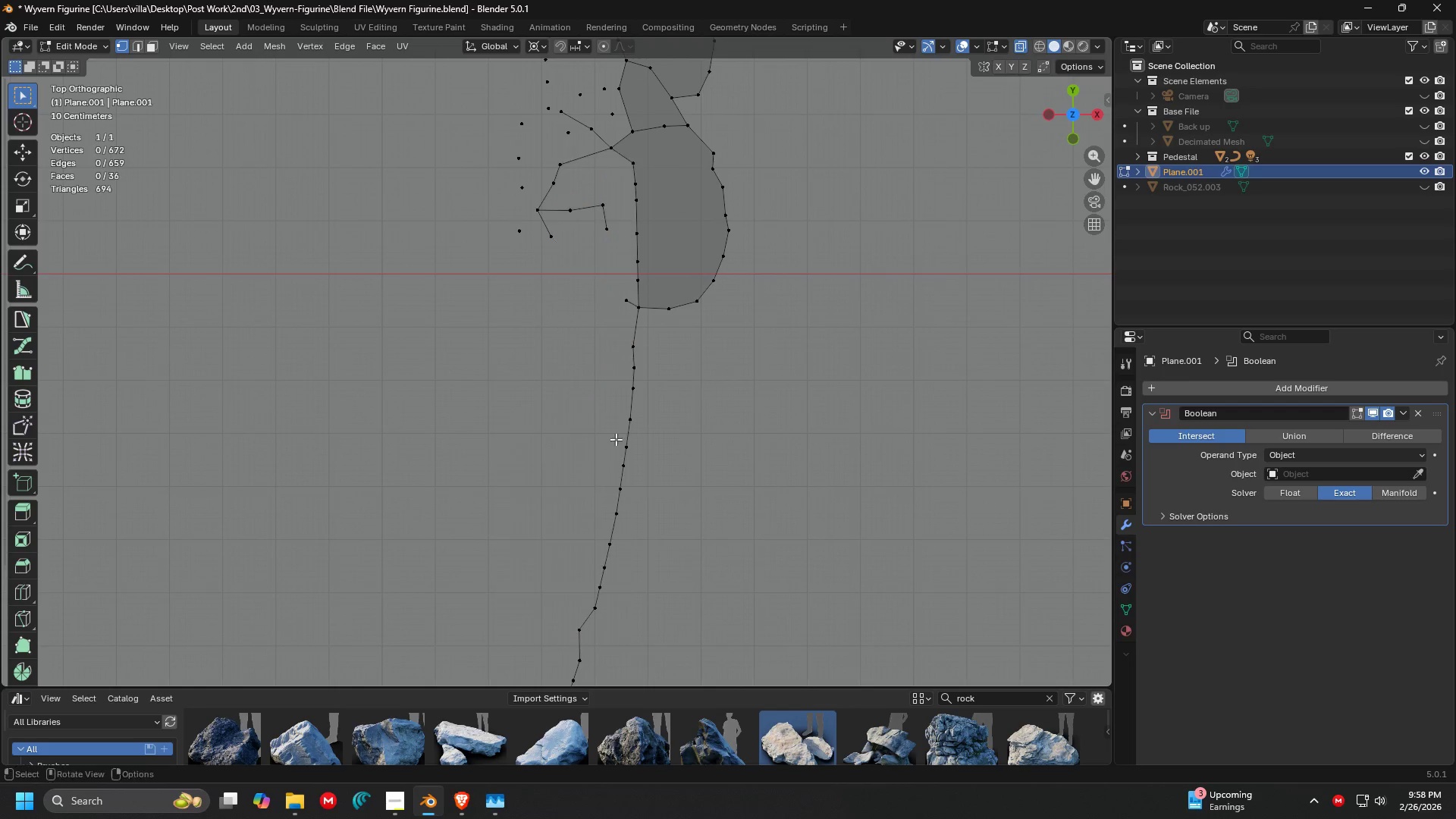 
key(Shift+ShiftLeft)
 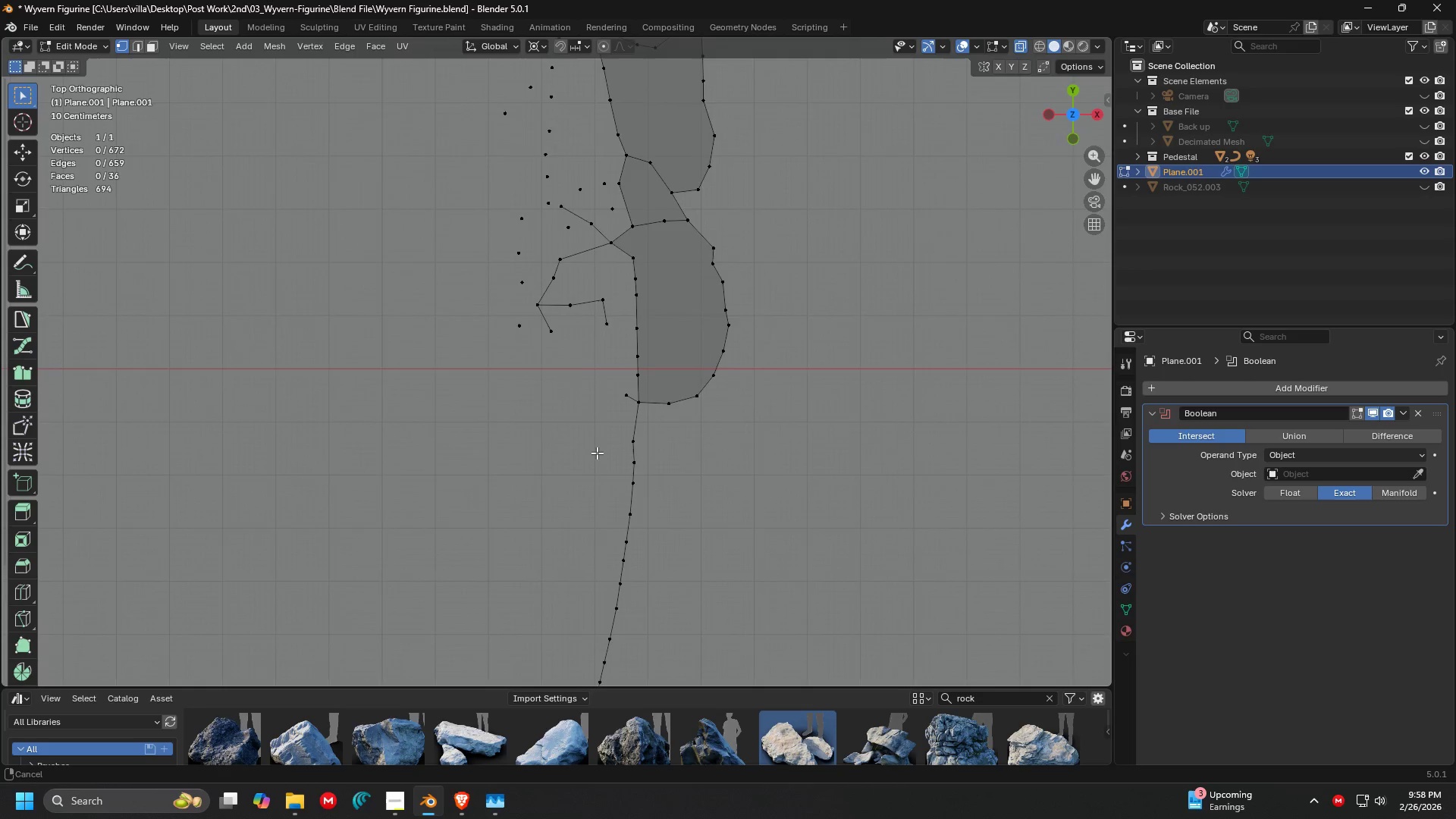 
left_click_drag(start_coordinate=[406, 119], to_coordinate=[627, 381])
 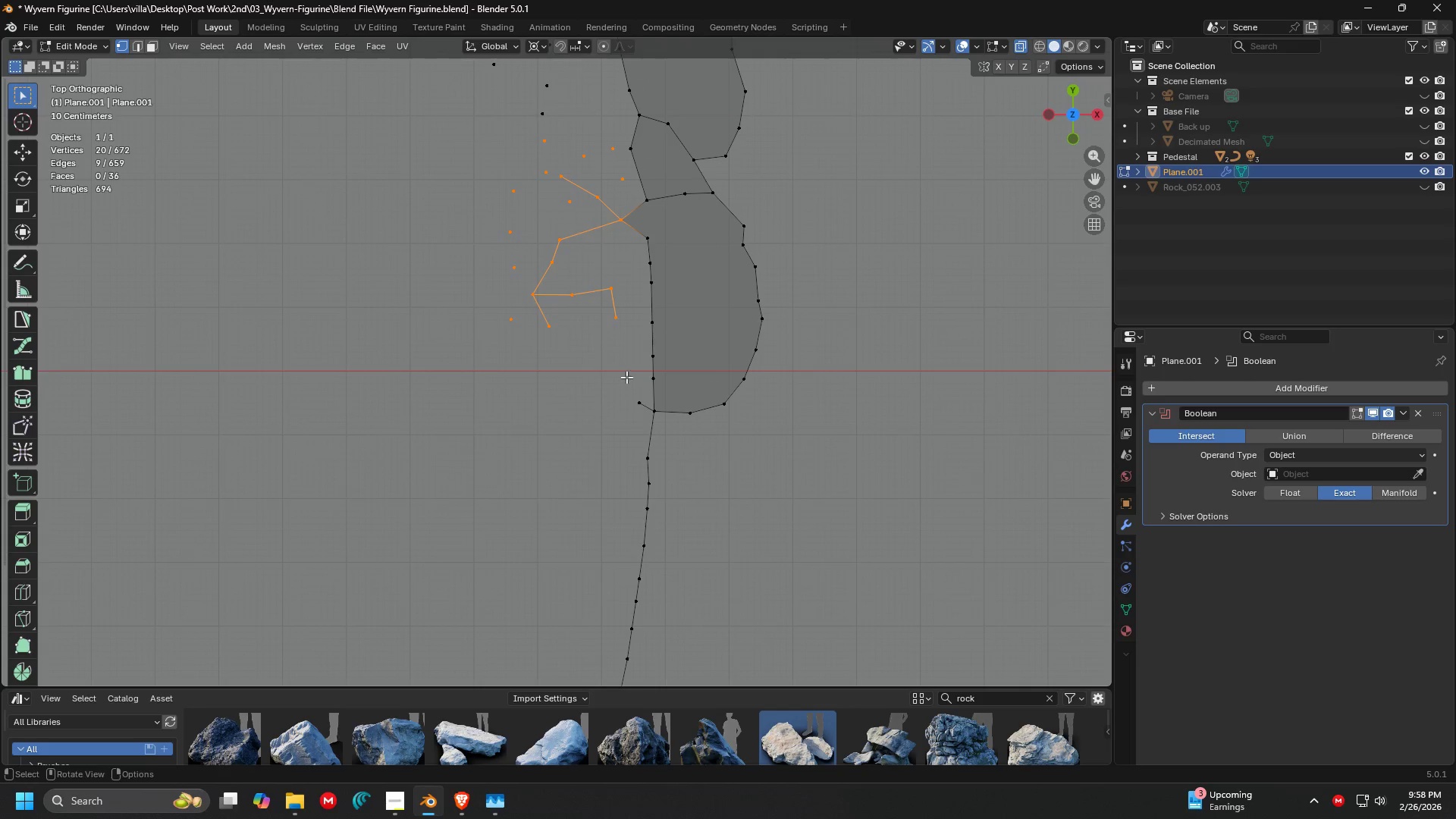 
scroll: coordinate [596, 453], scroll_direction: up, amount: 1.0
 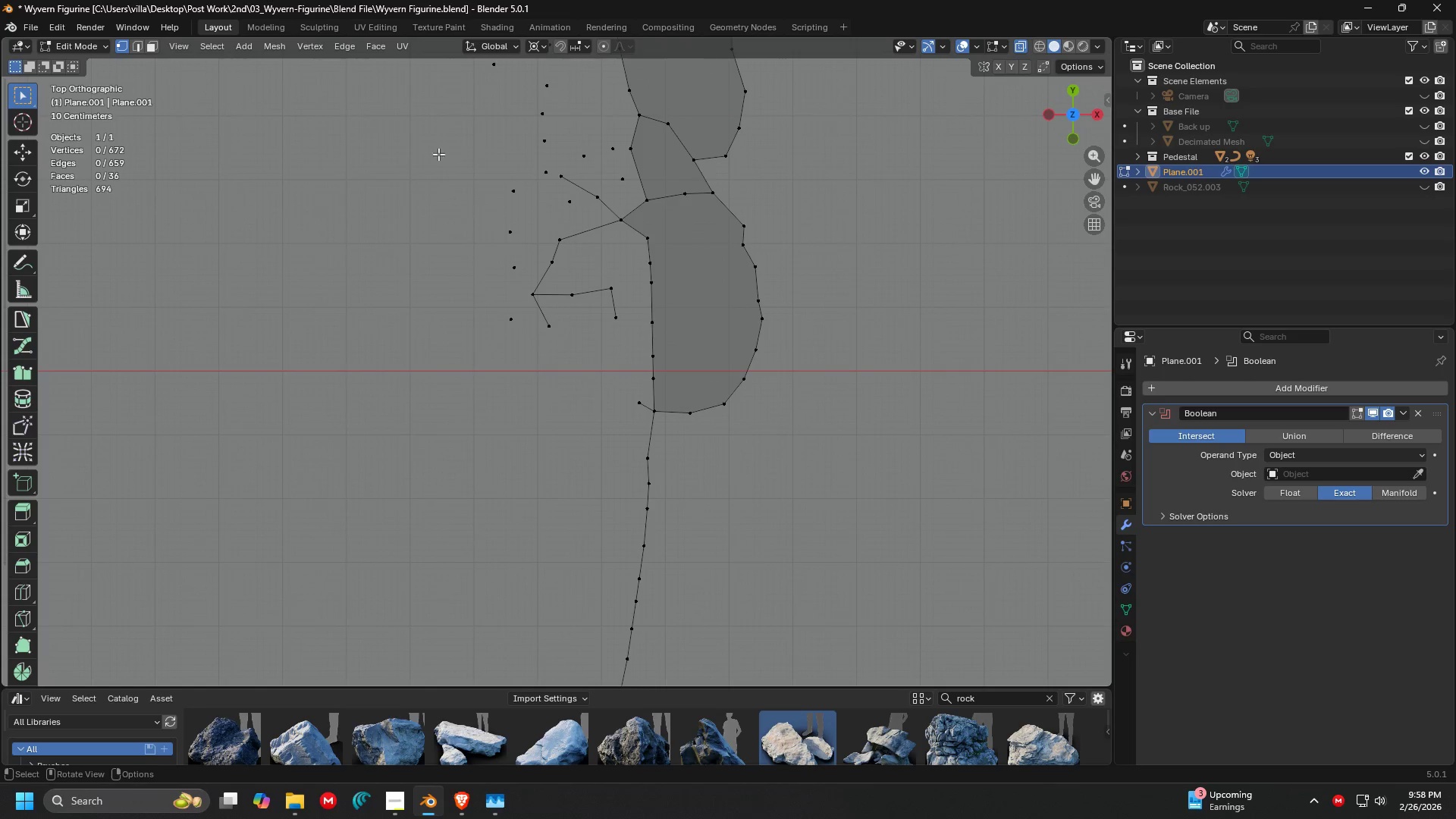 
key(X)
 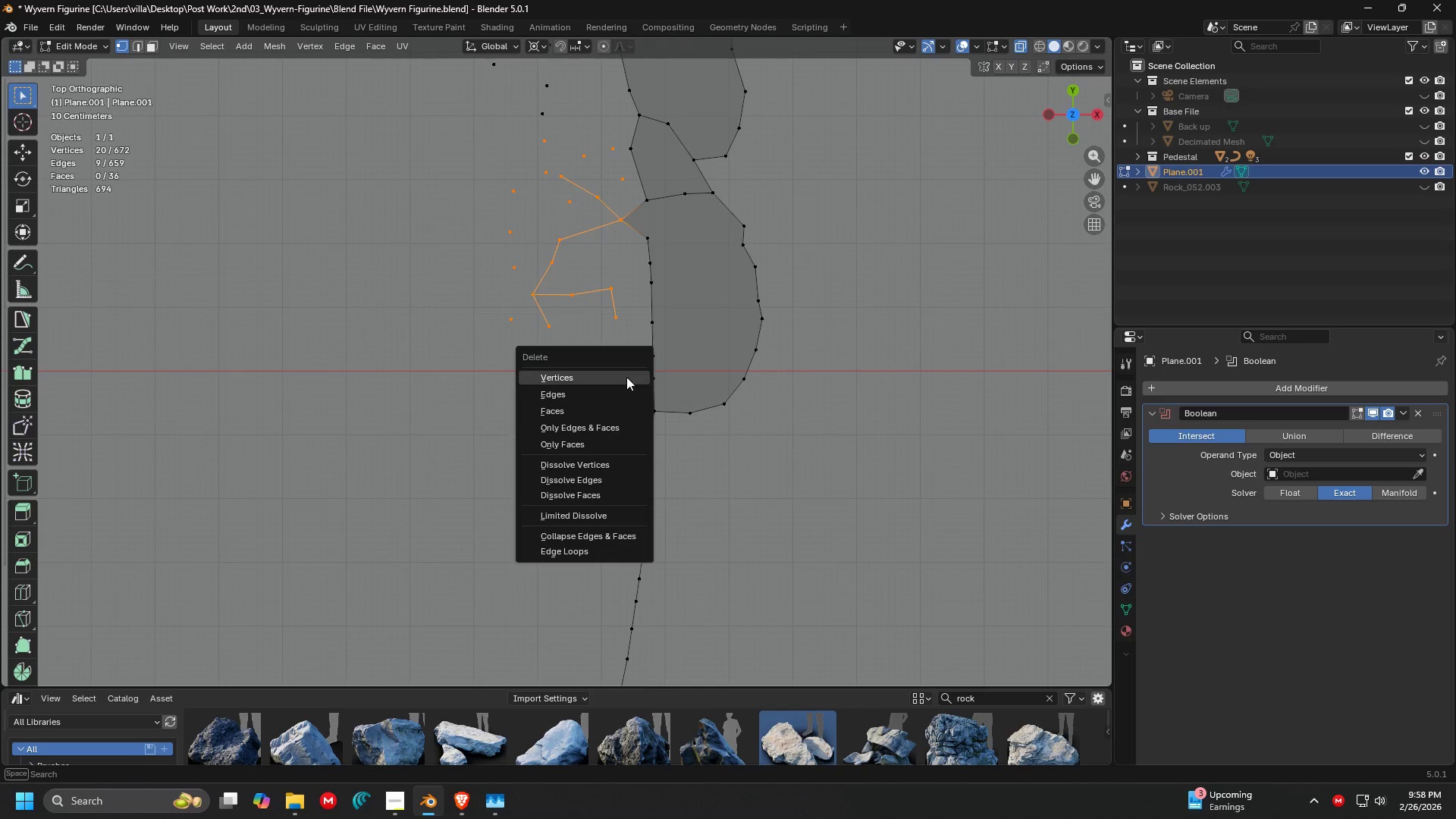 
left_click([626, 377])
 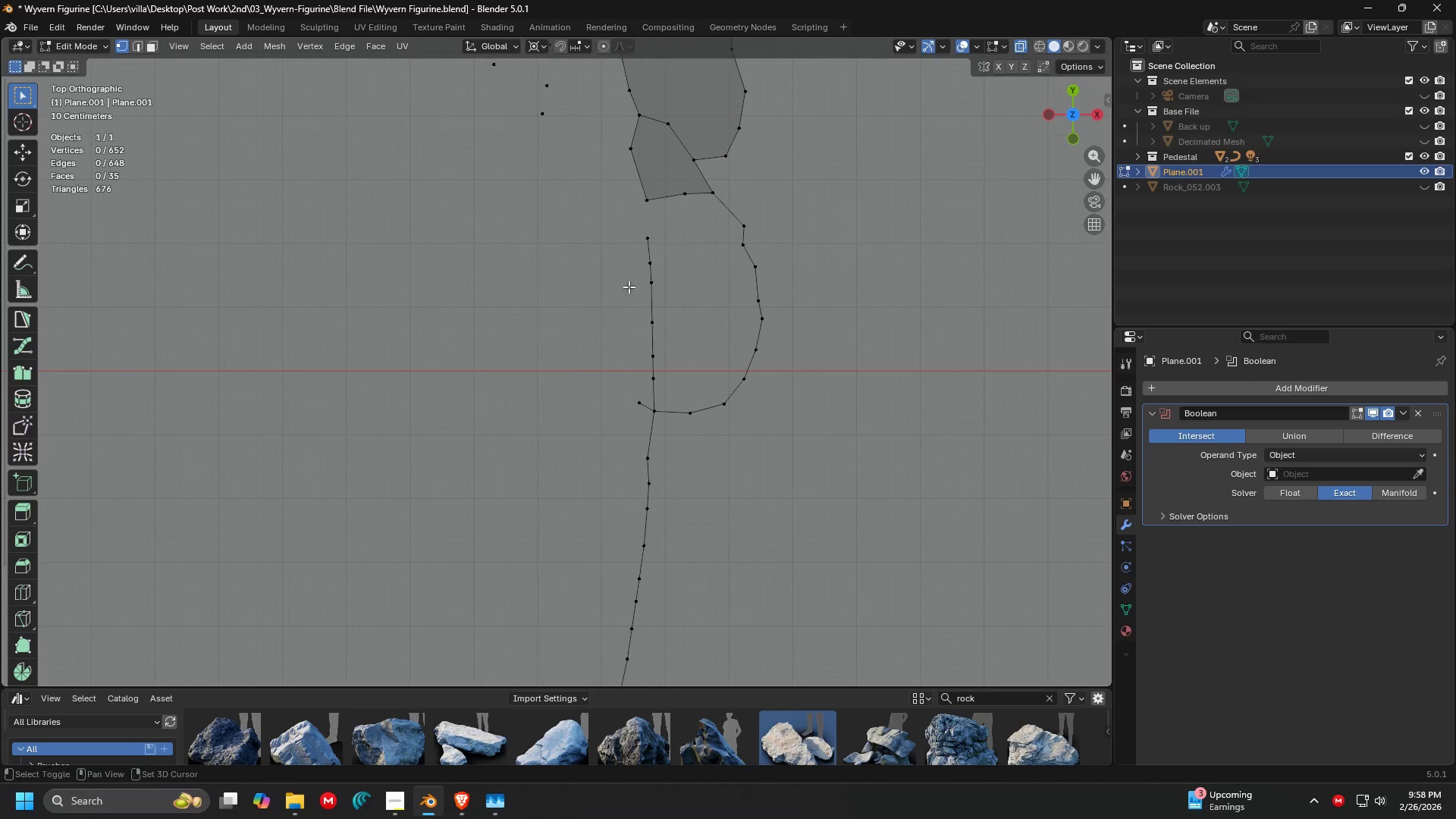 
key(Shift+ShiftLeft)
 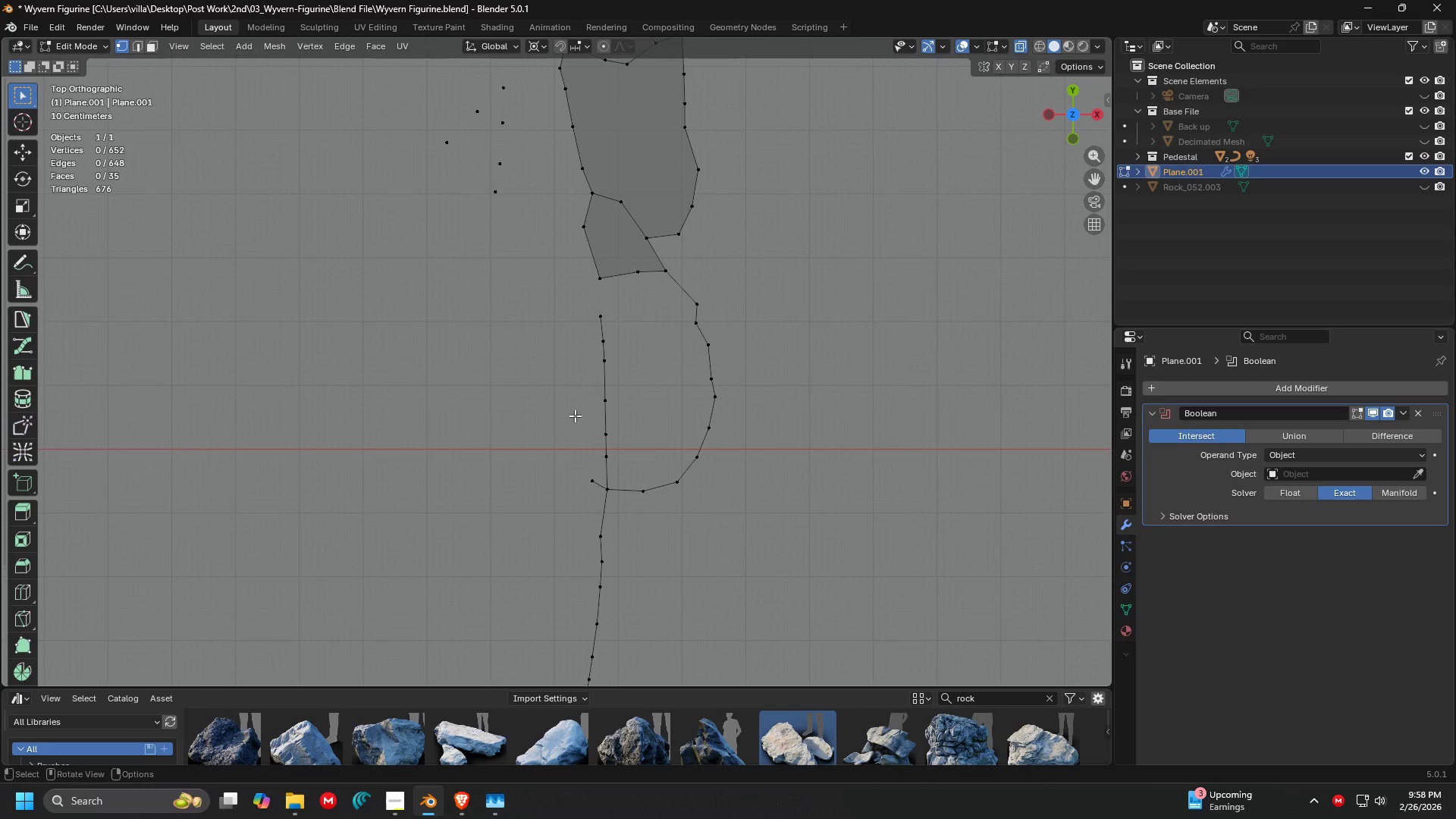 
left_click_drag(start_coordinate=[570, 415], to_coordinate=[585, 467])
 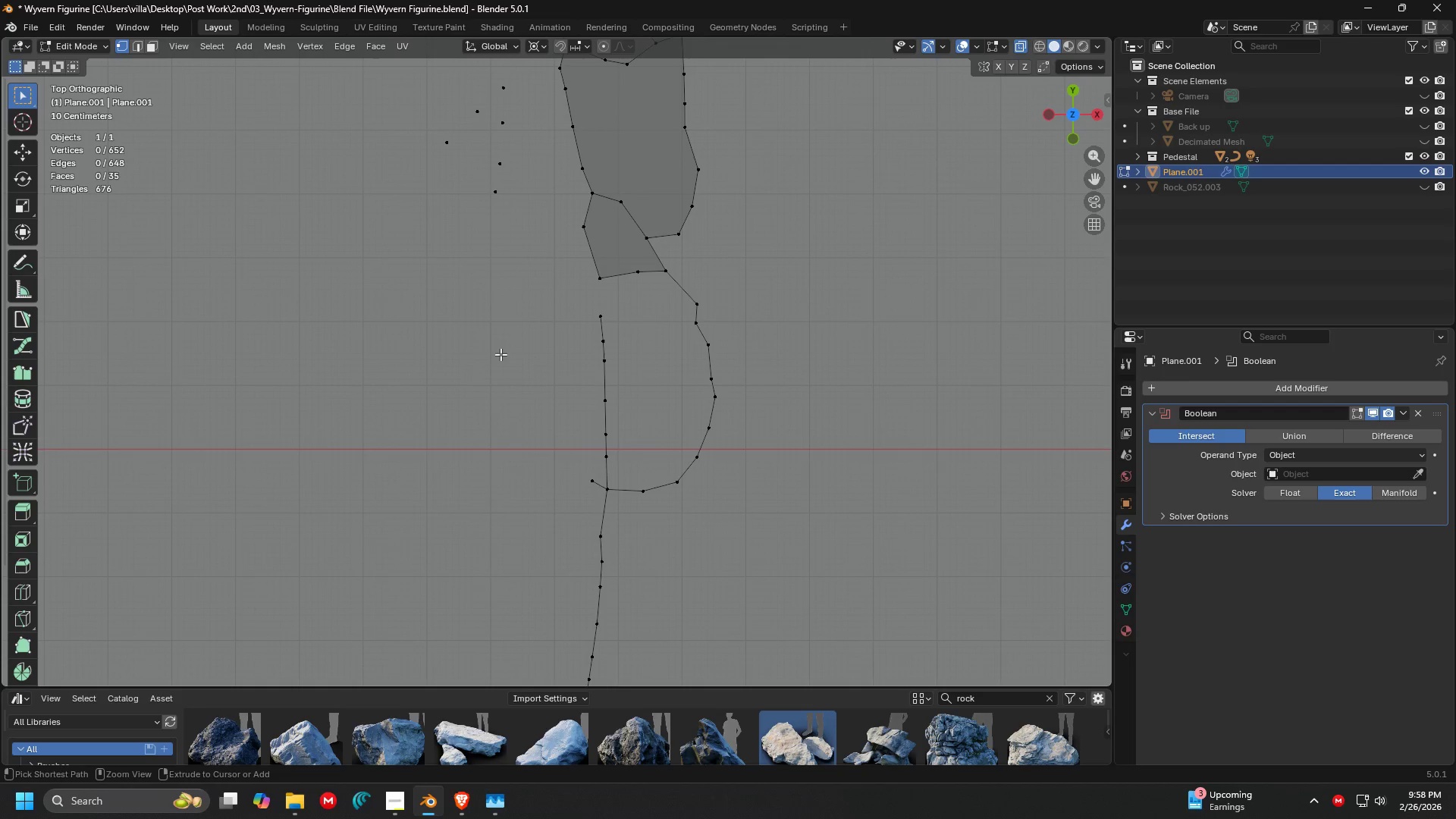 
key(Control+Z)
 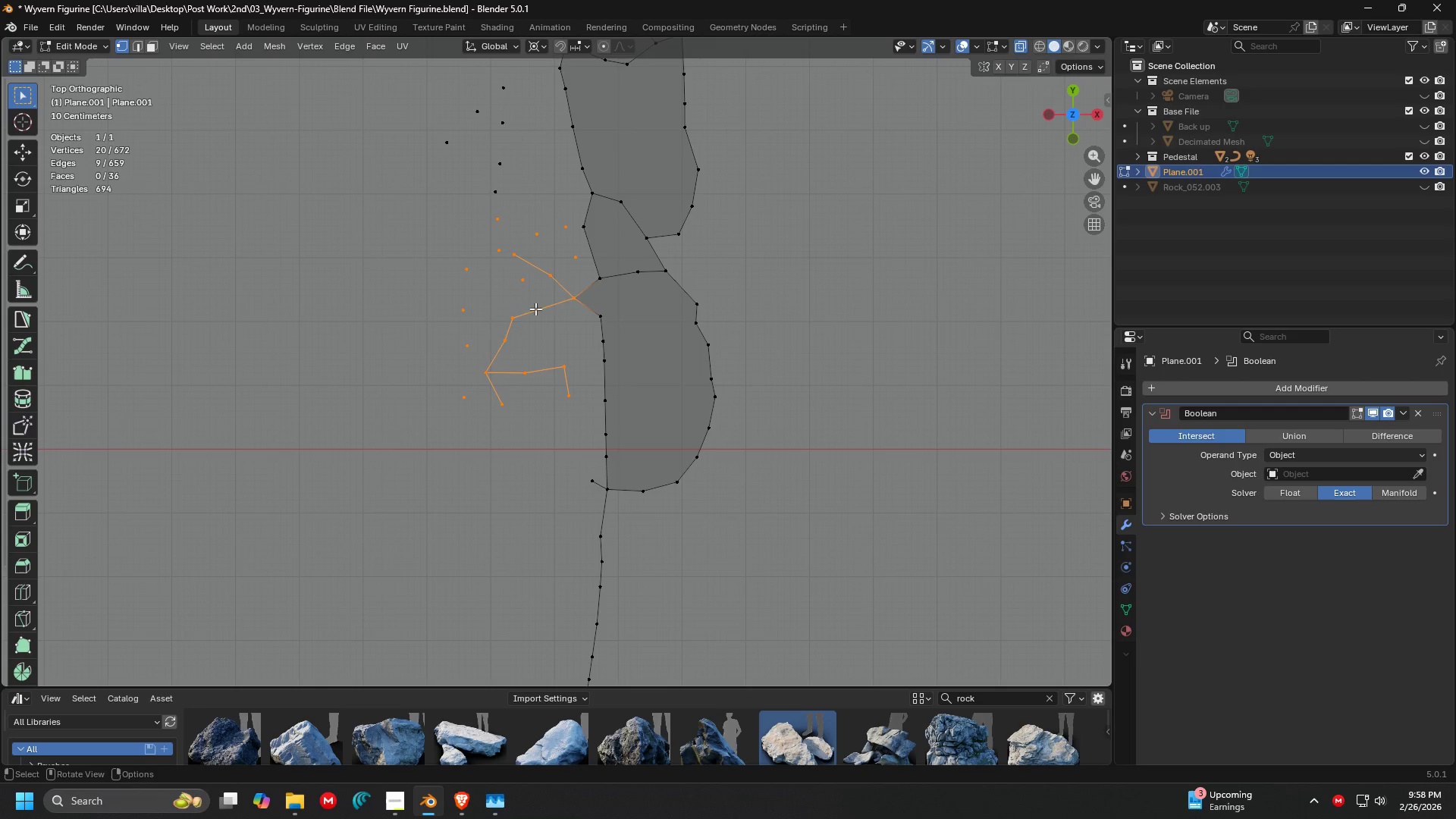 
hold_key(key=ControlLeft, duration=0.5)
left_click_drag(start_coordinate=[578, 308], to_coordinate=[570, 283])
 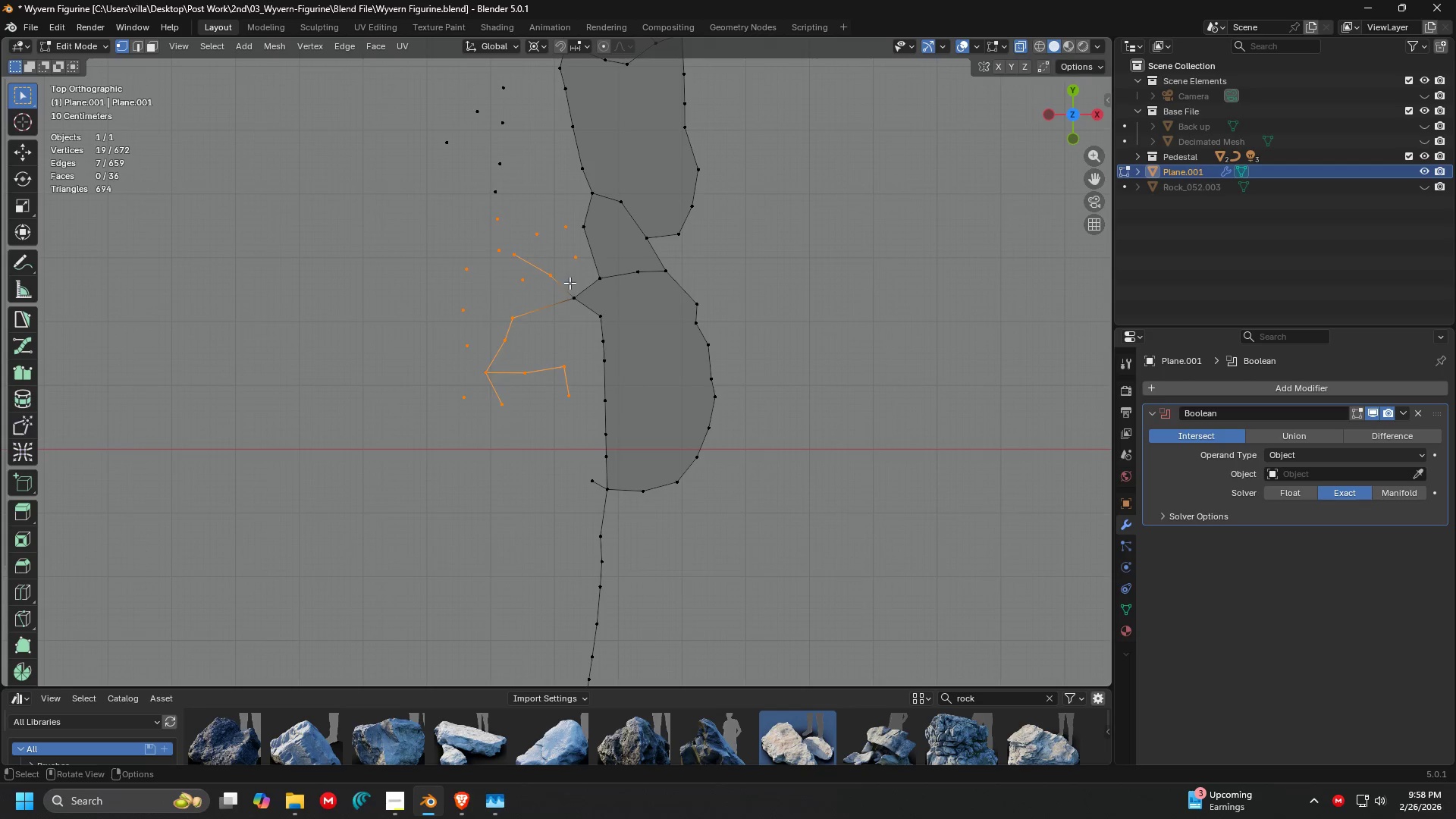 
key(X)
 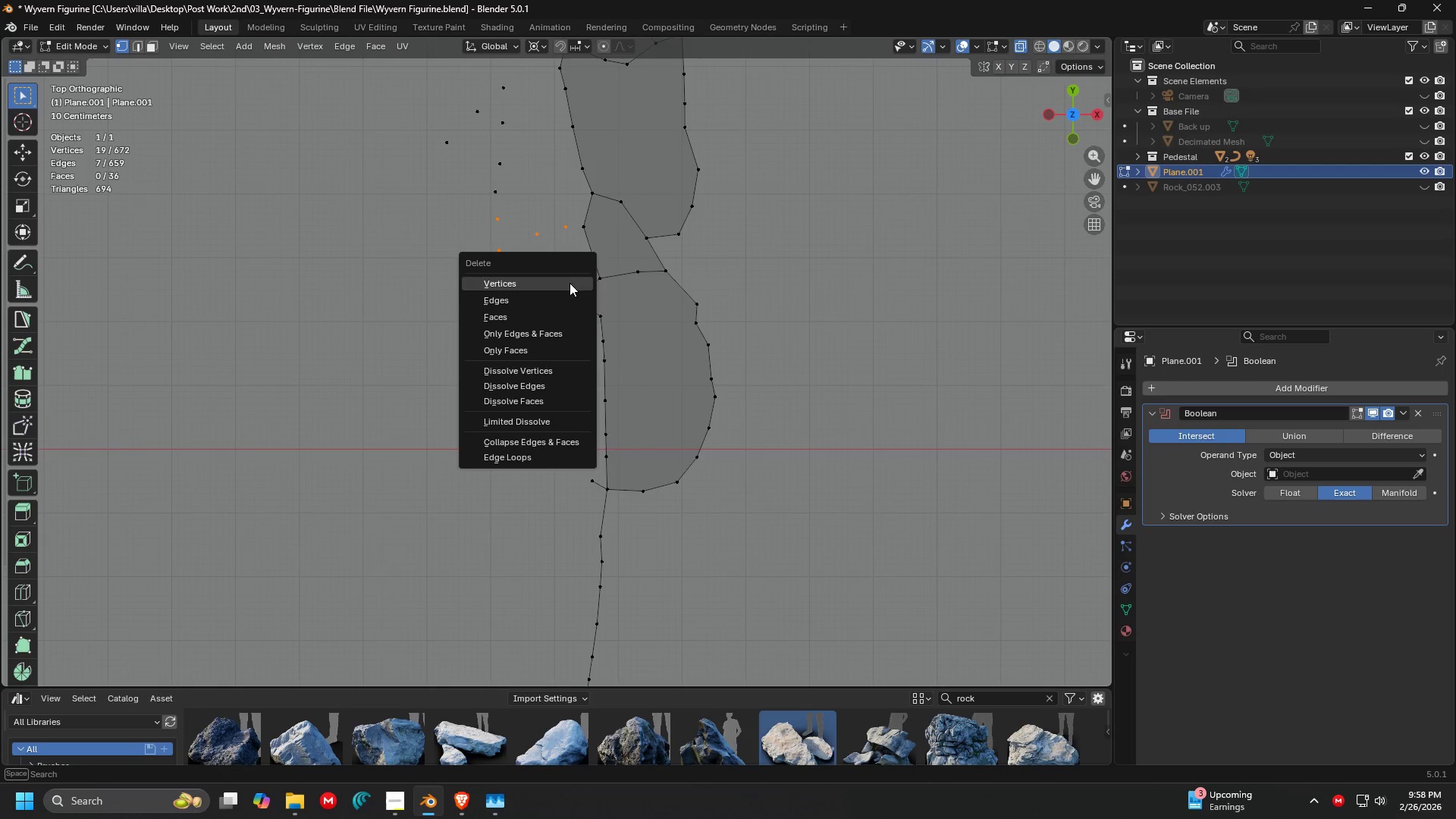 
double_click([570, 283])
 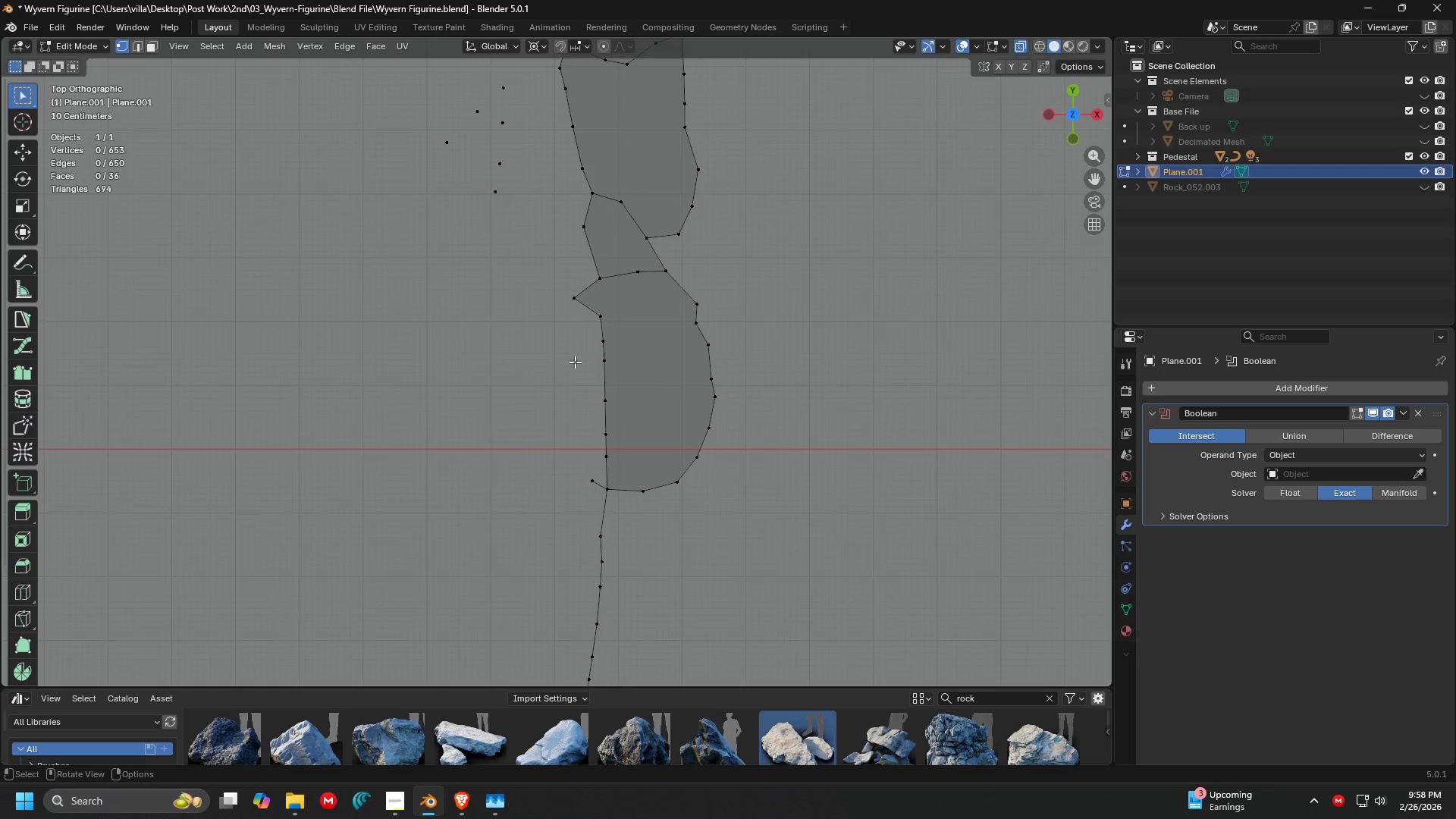 
left_click_drag(start_coordinate=[570, 402], to_coordinate=[595, 507])
 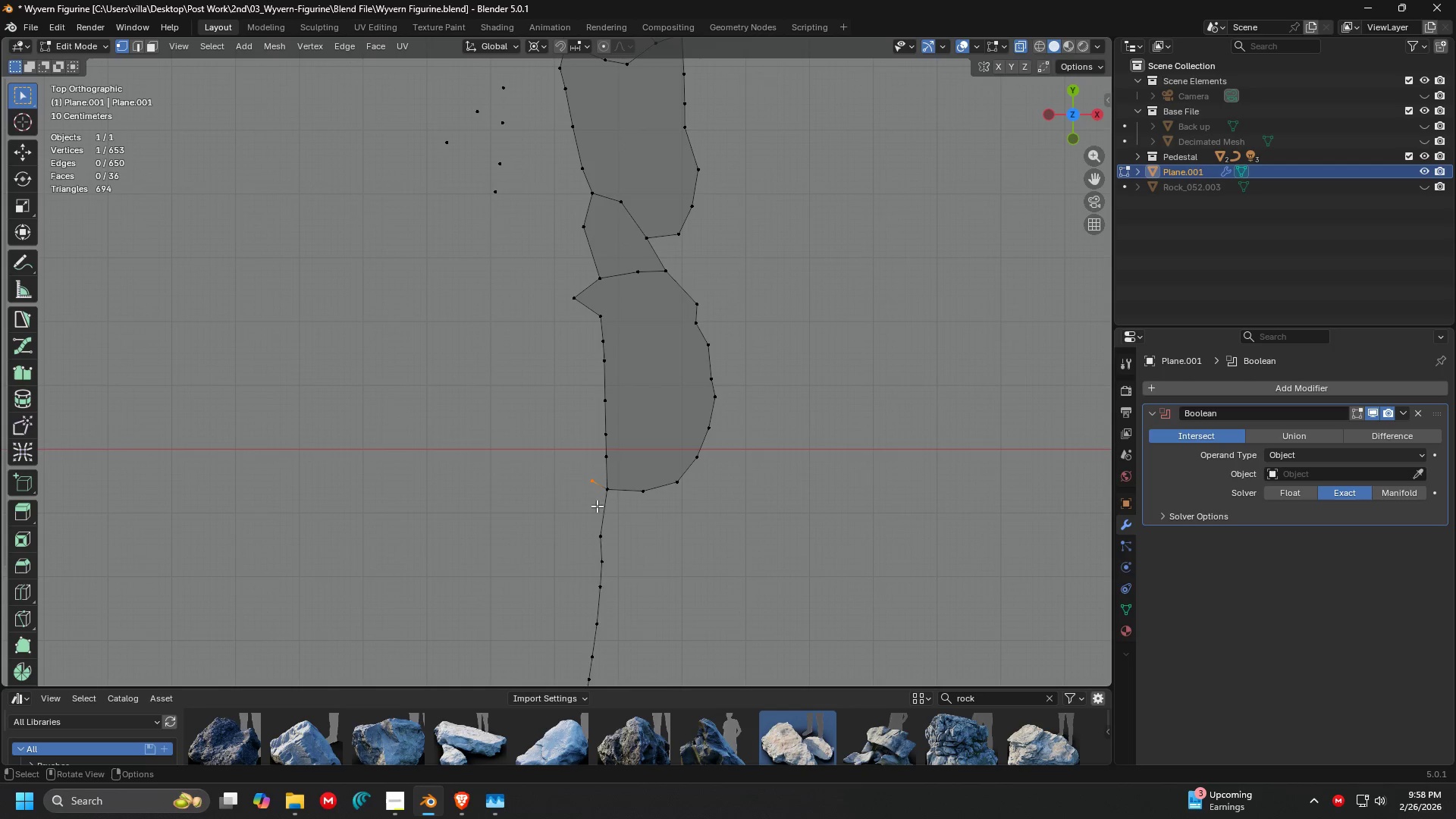 
key(X)
 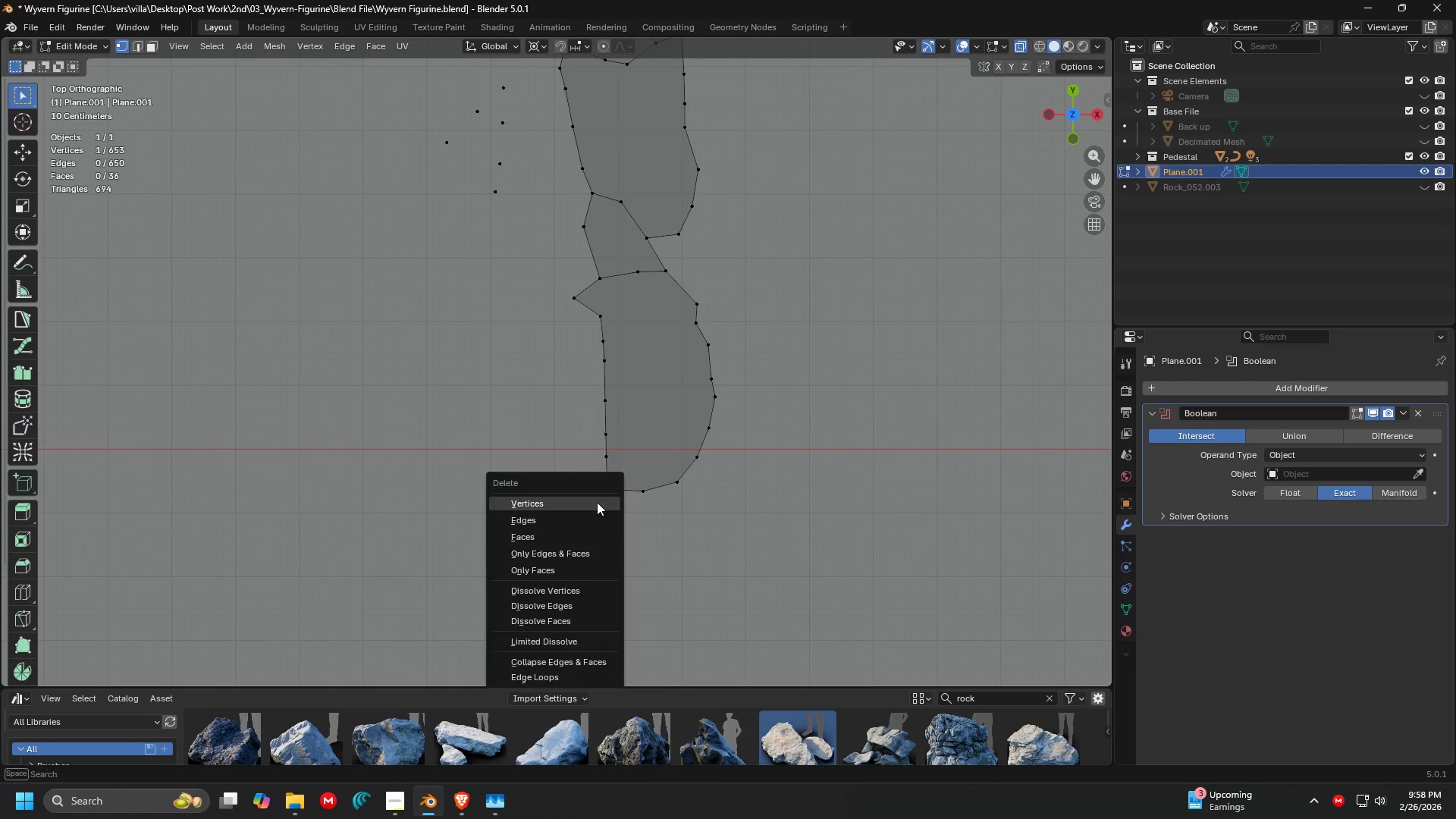 
left_click([597, 501])
 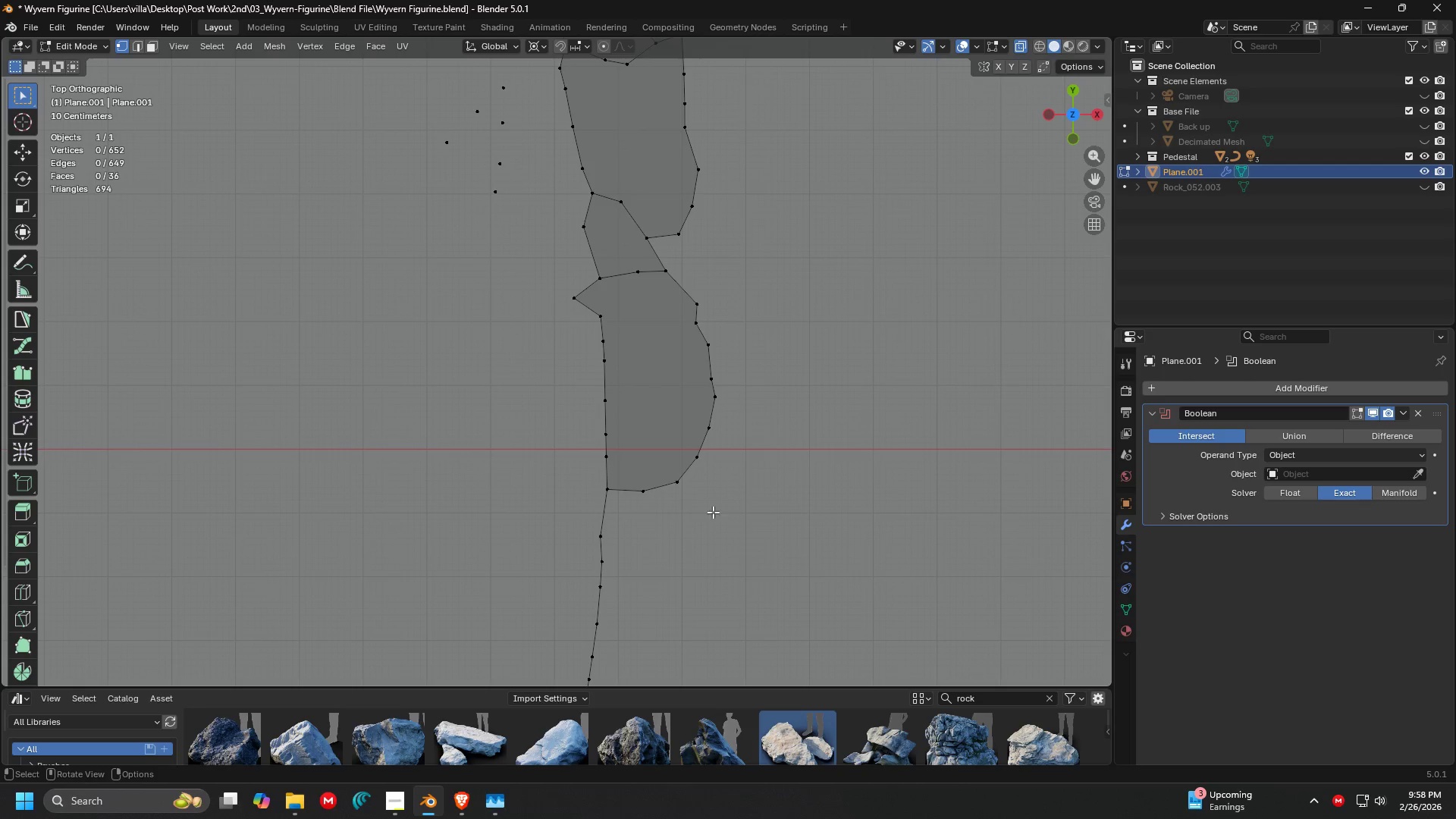 
left_click_drag(start_coordinate=[748, 534], to_coordinate=[630, 212])
 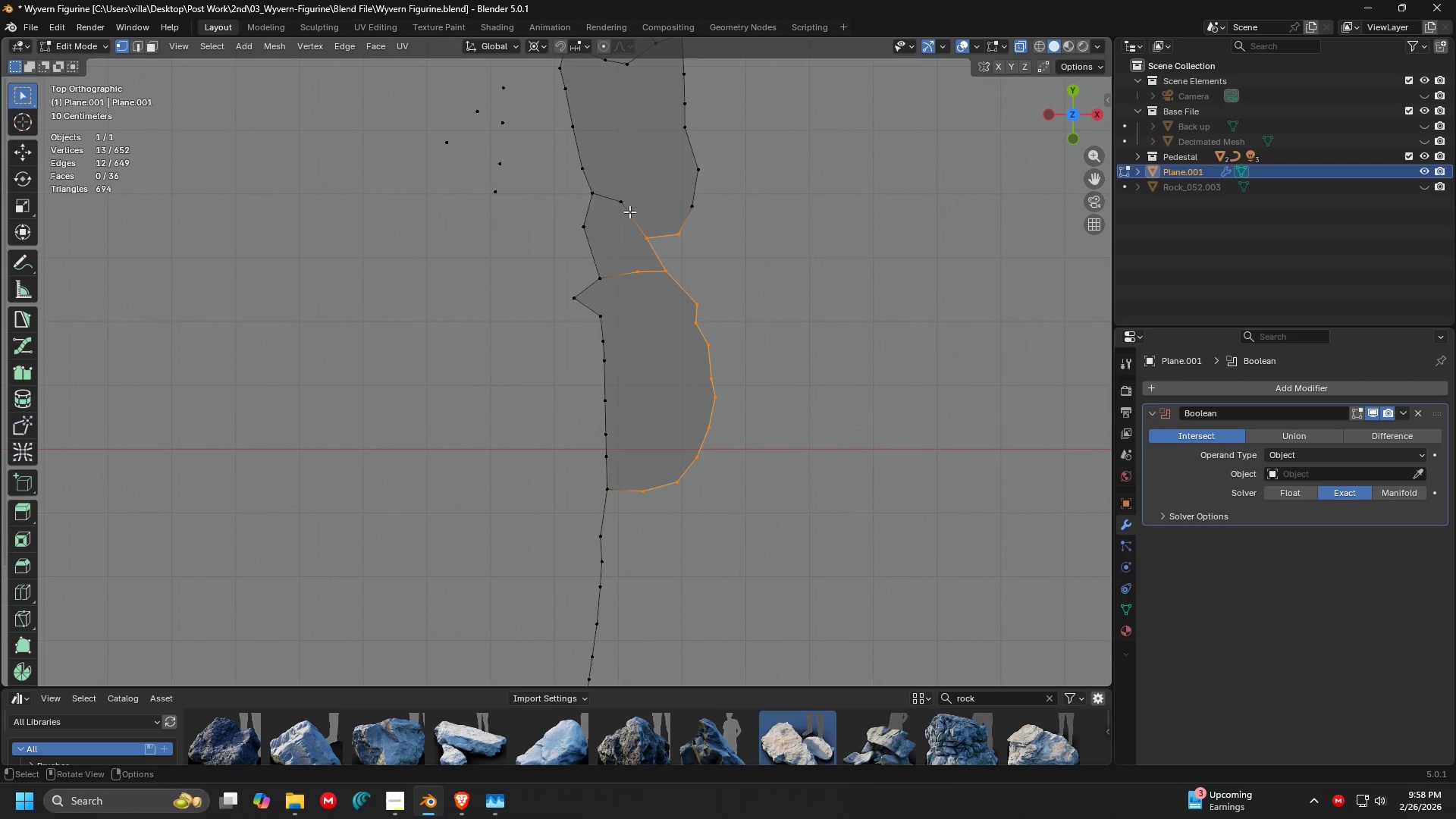 
key(X)
 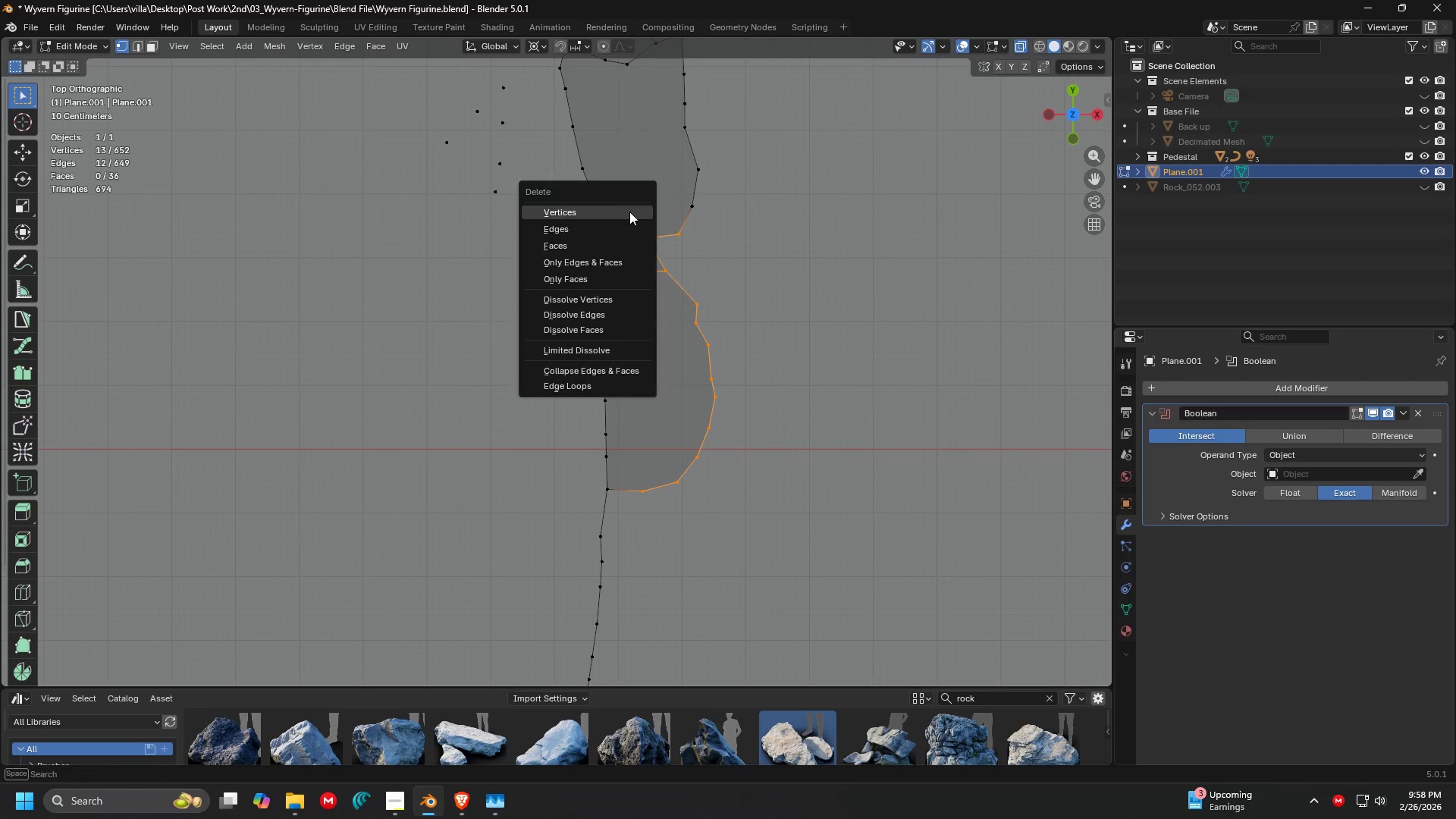 
left_click([629, 212])
 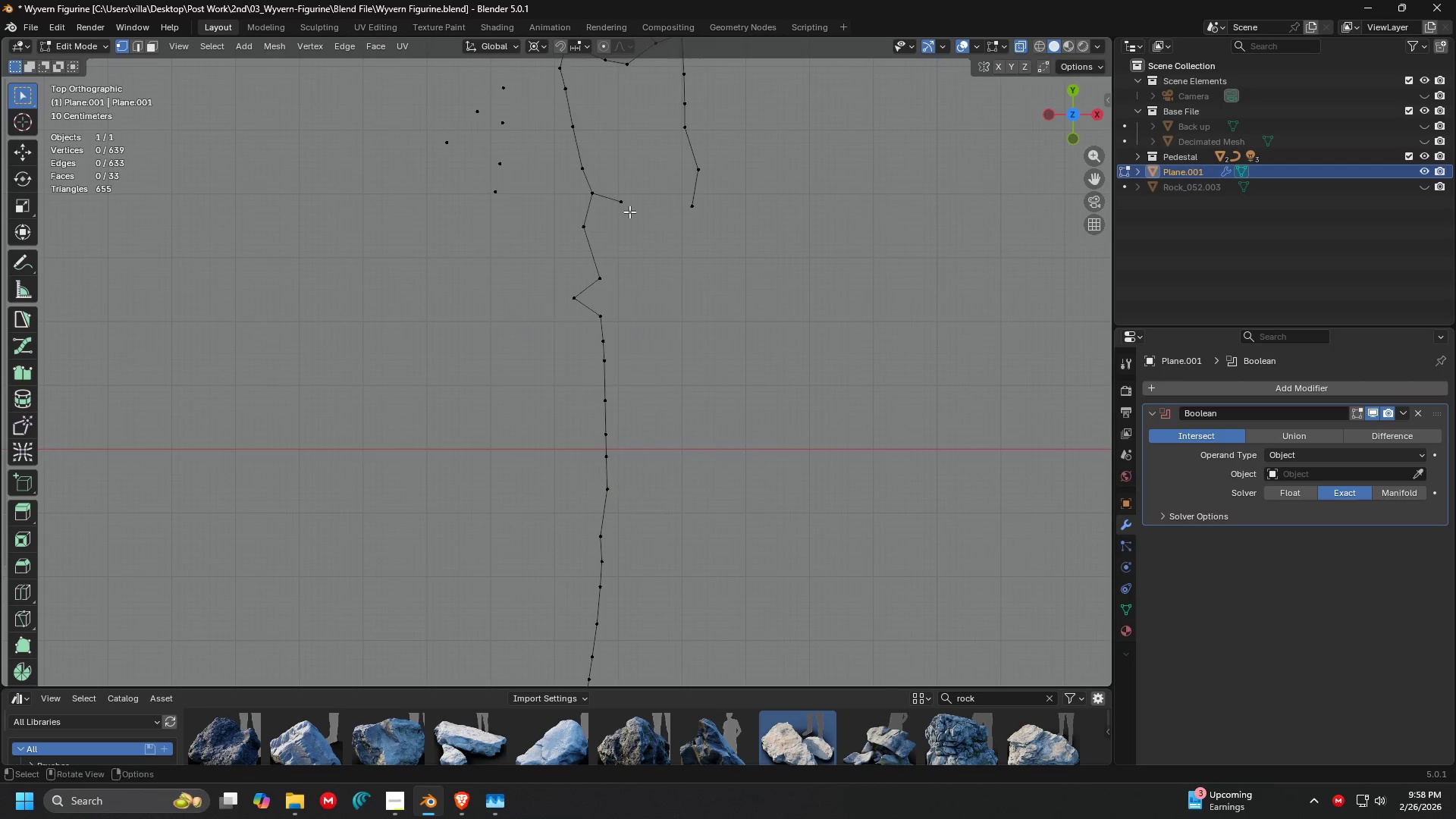 
key(Shift+ShiftLeft)
 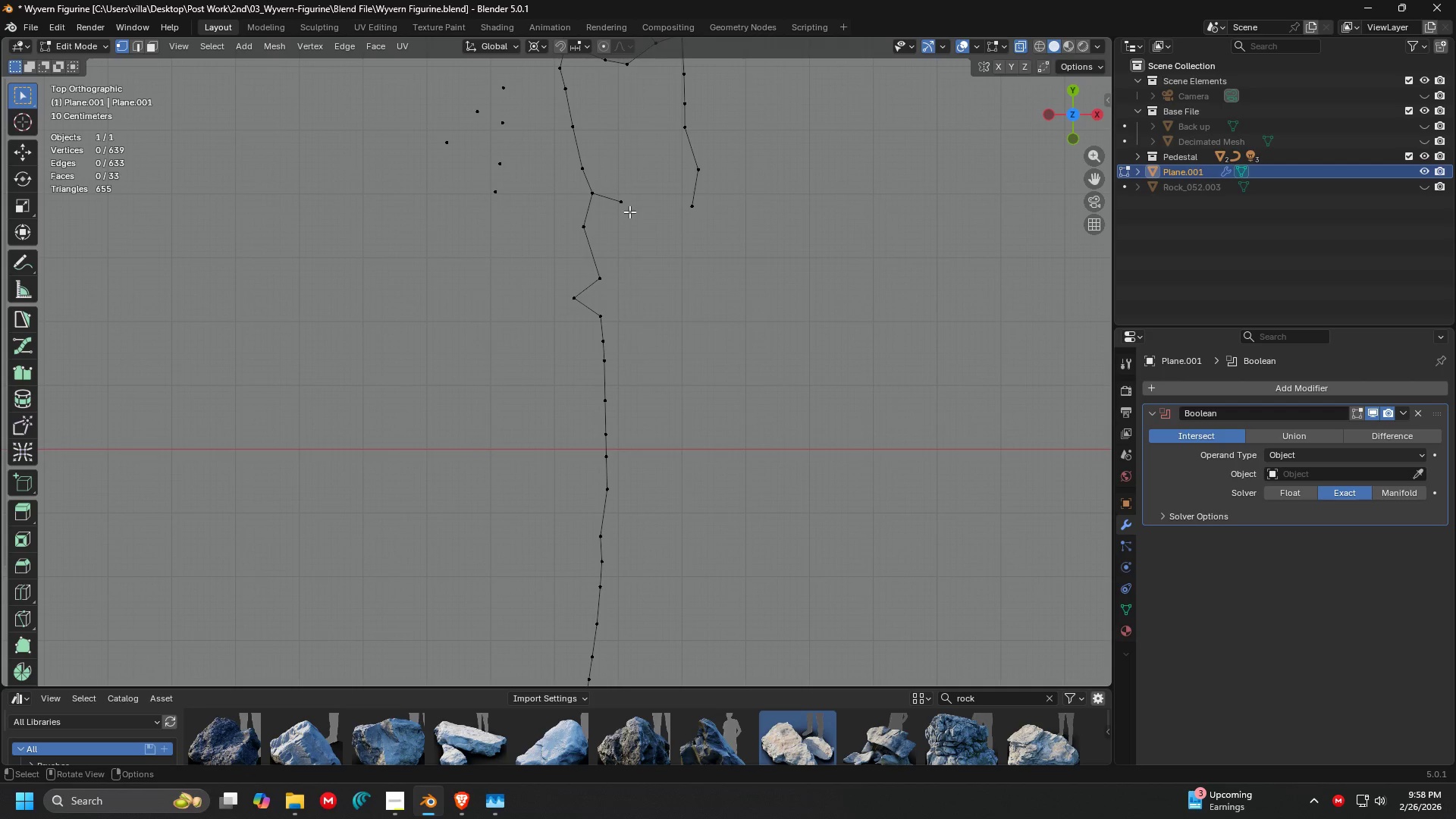 
key(Control+ControlLeft)
 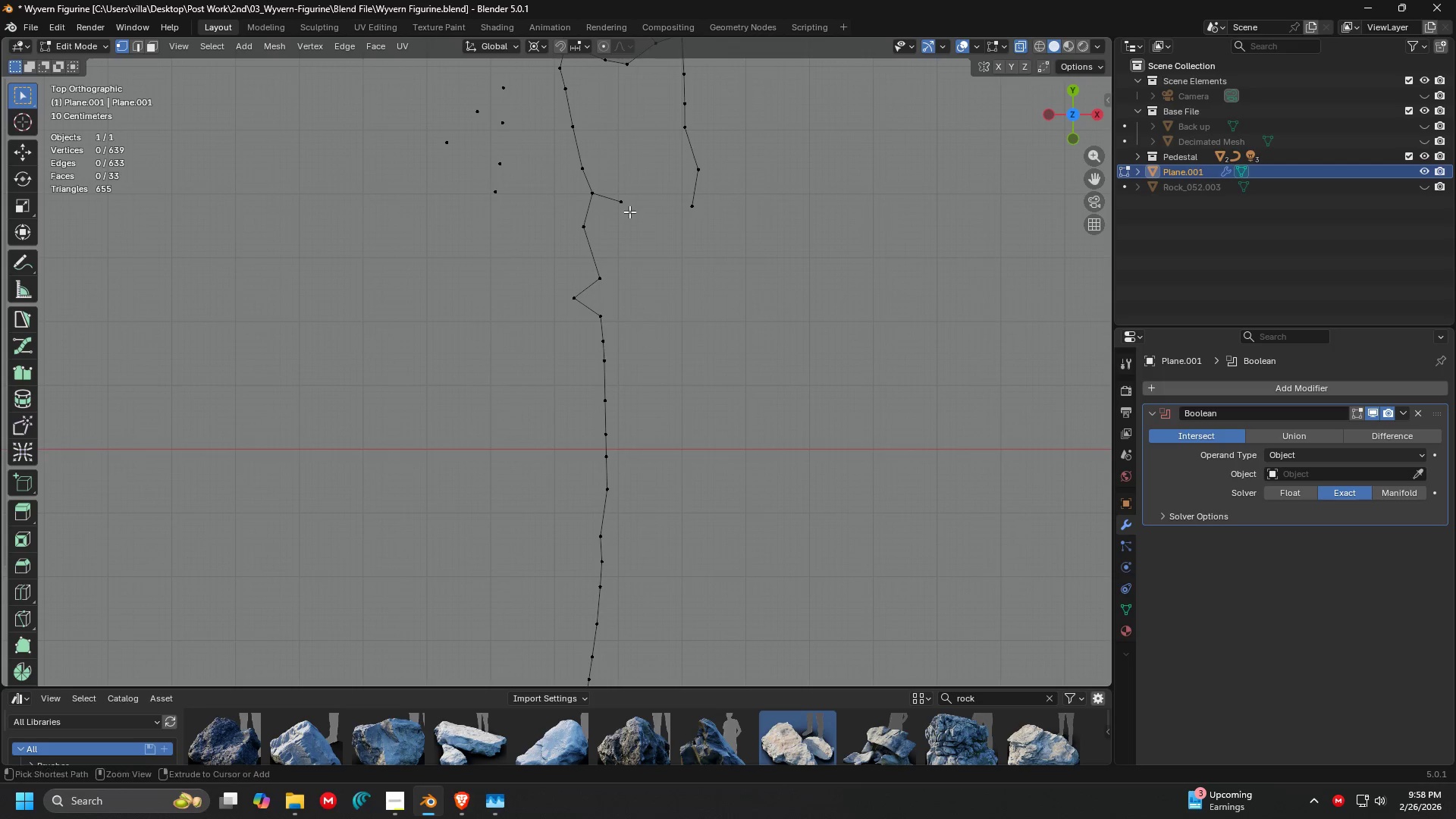 
key(Control+Z)
 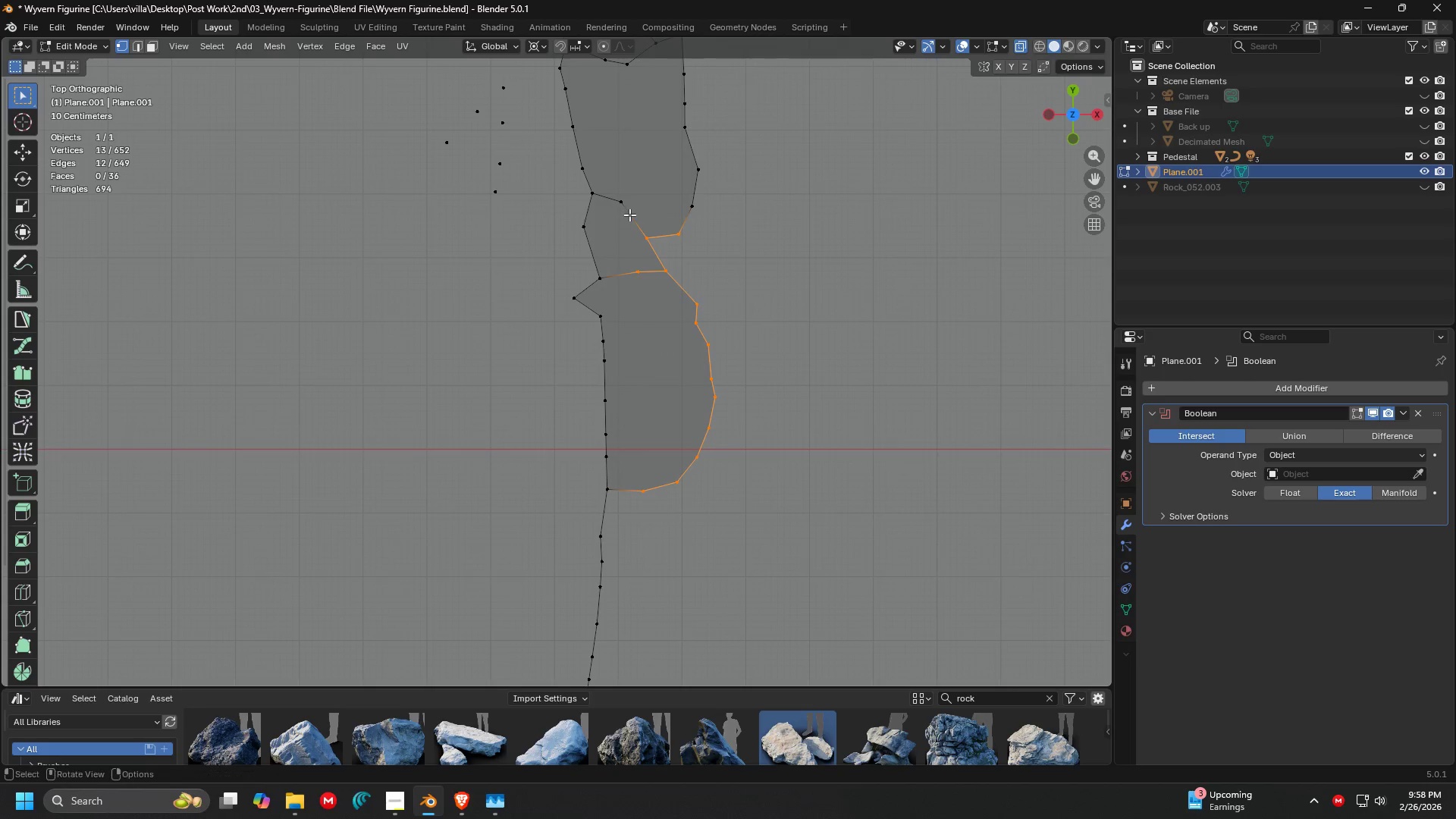 
key(Shift+ShiftLeft)
 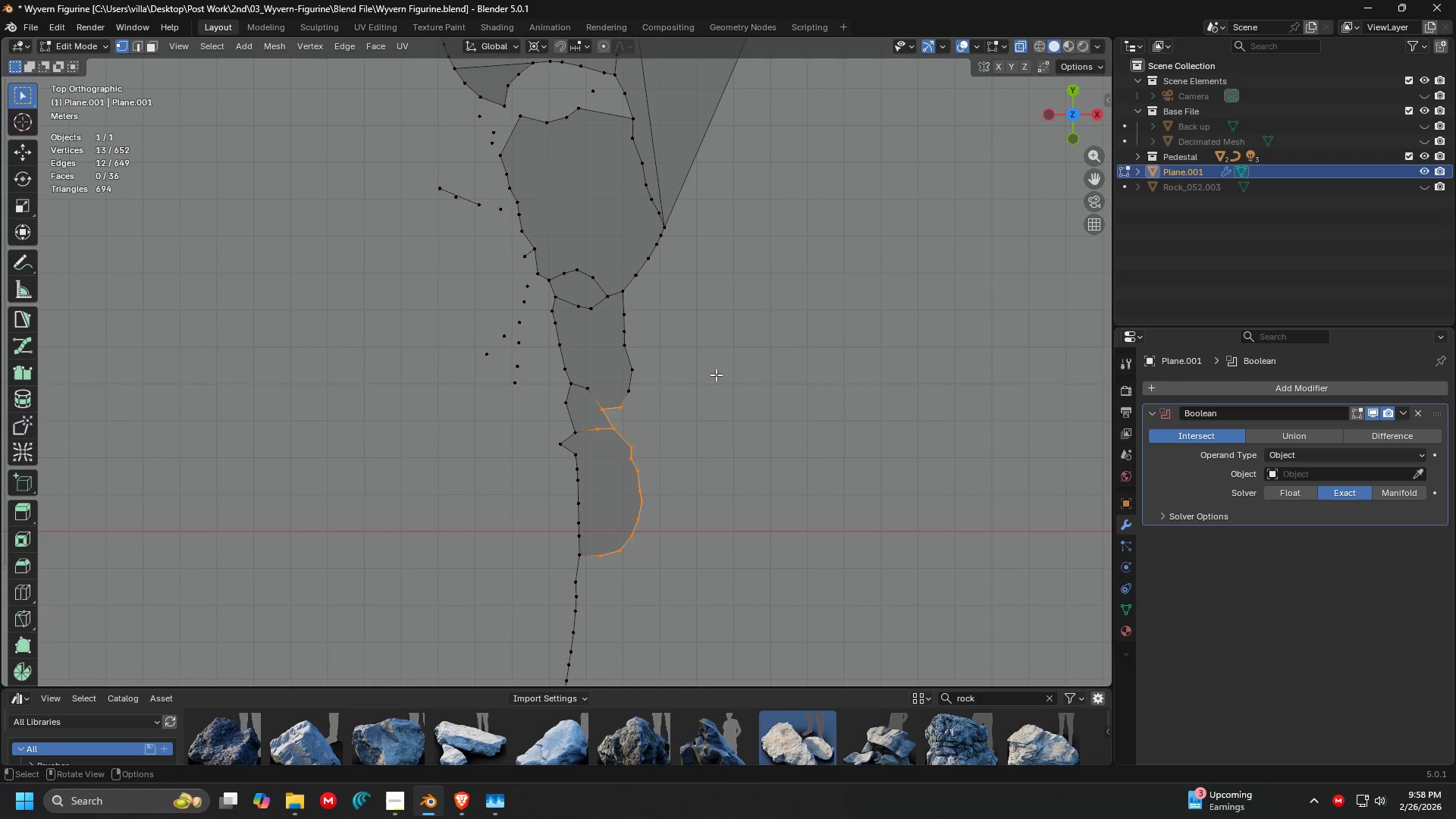 
scroll: coordinate [619, 353], scroll_direction: down, amount: 3.0
 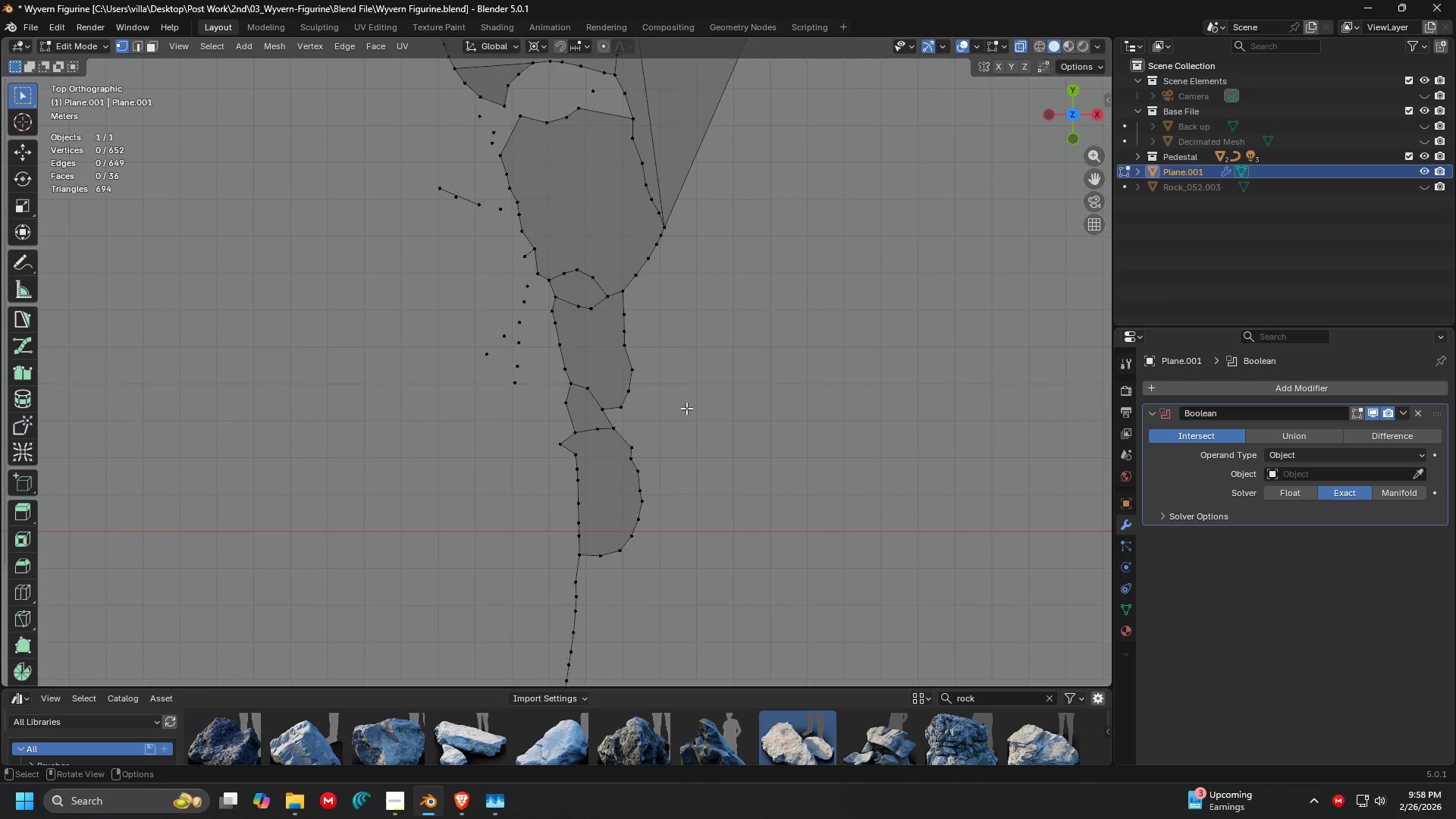 
key(Control+Z)
 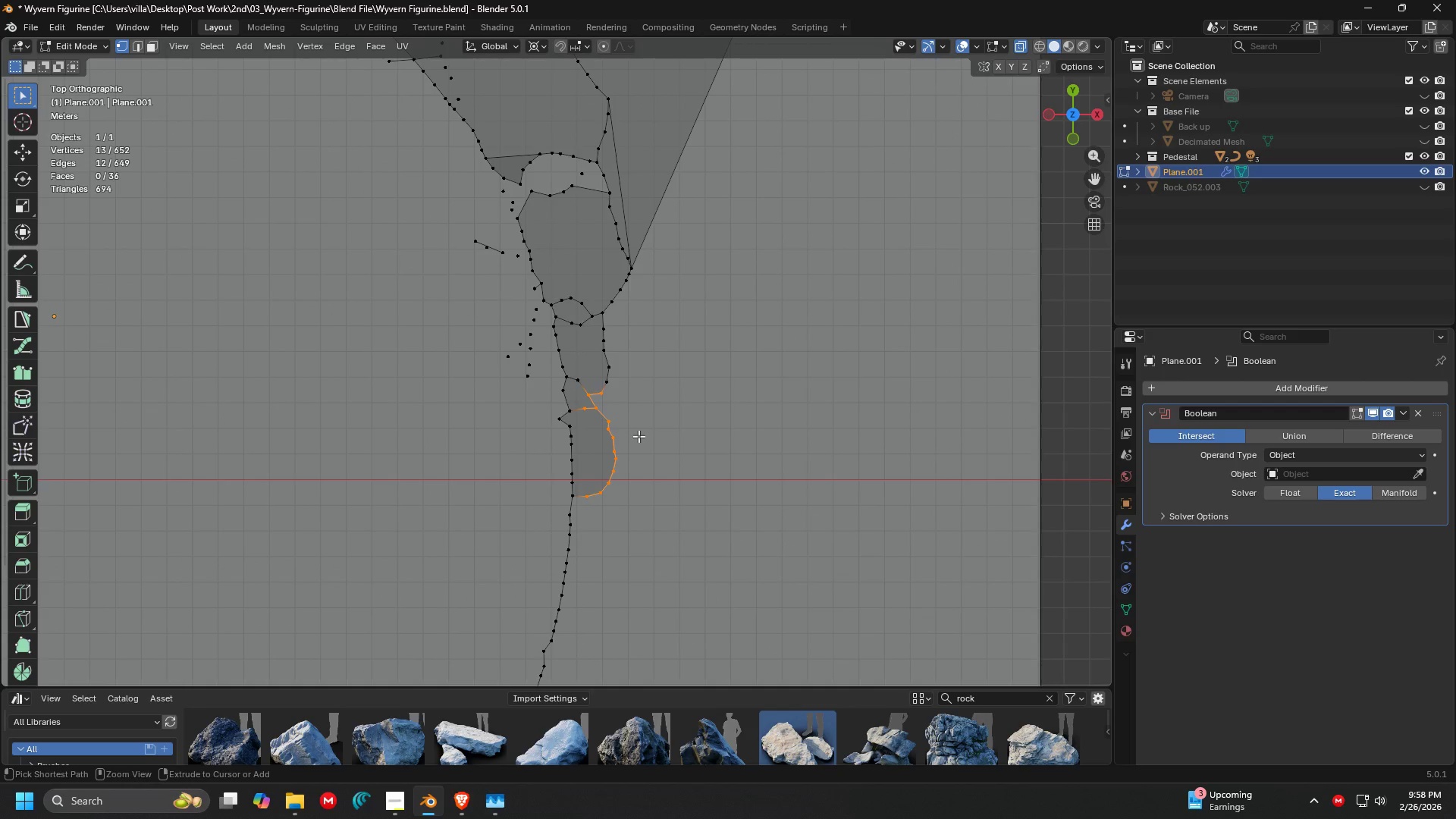 
scroll: coordinate [642, 436], scroll_direction: down, amount: 2.0
 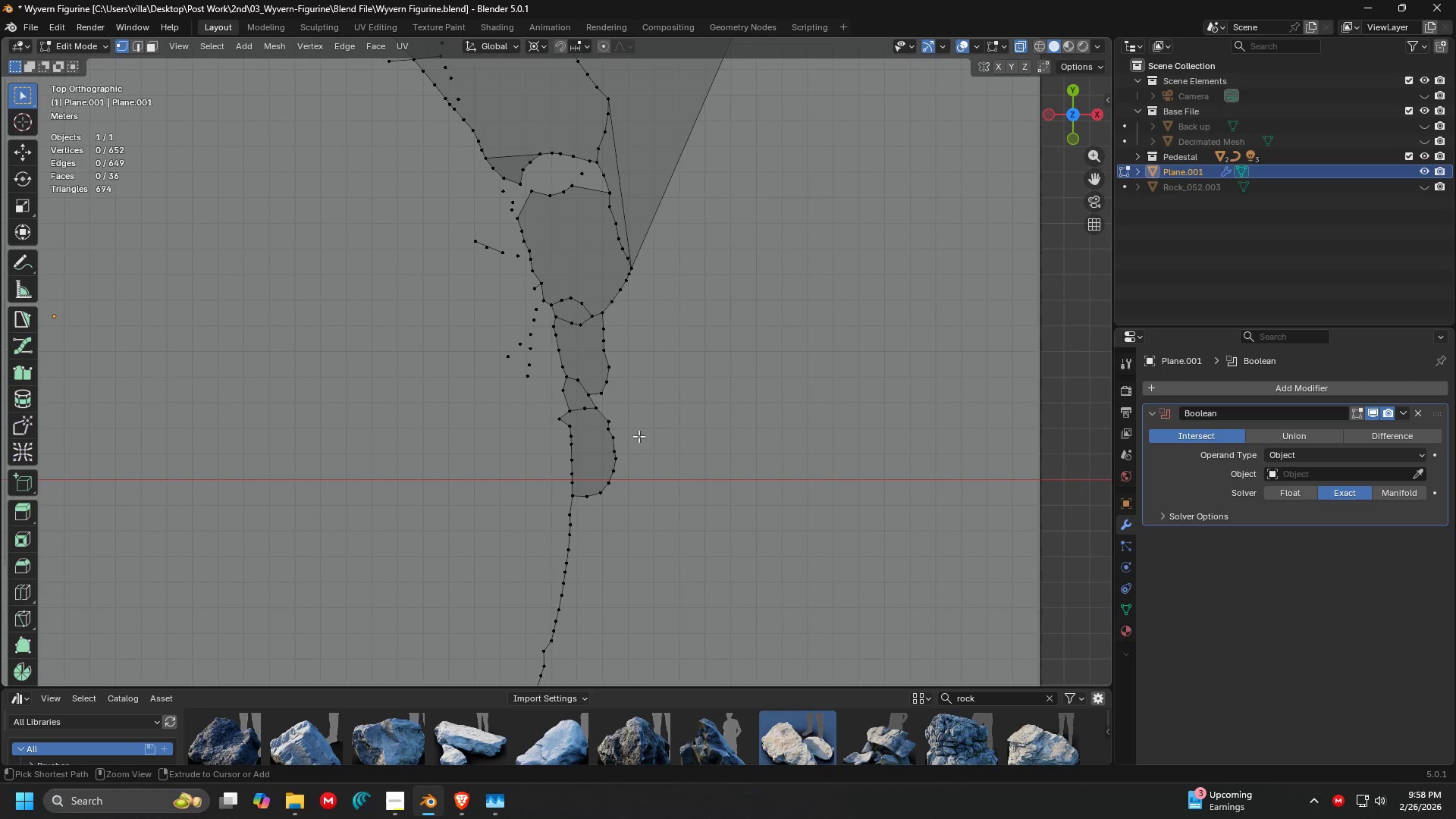 
key(Control+Z)
 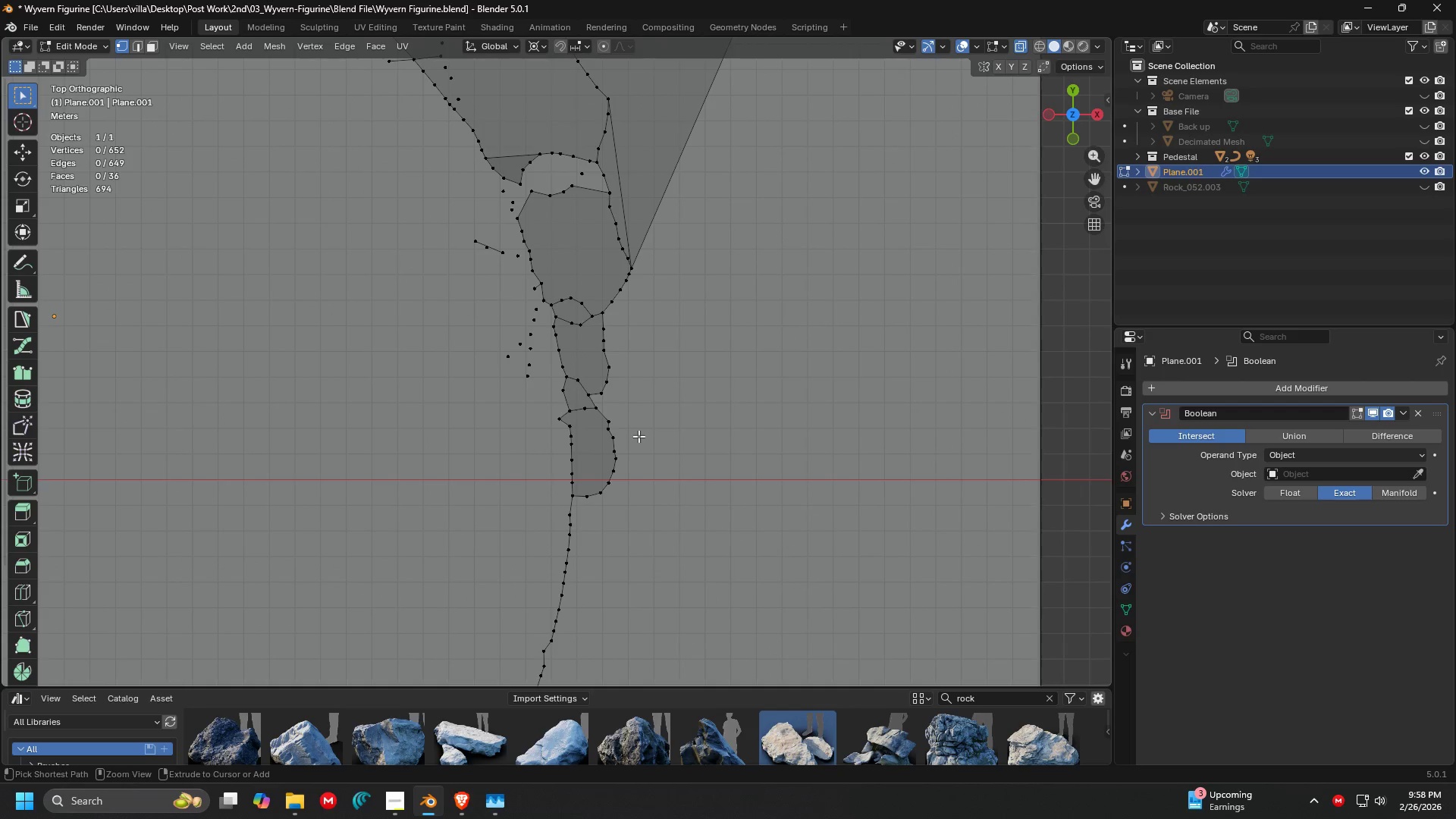 
key(Control+Z)
 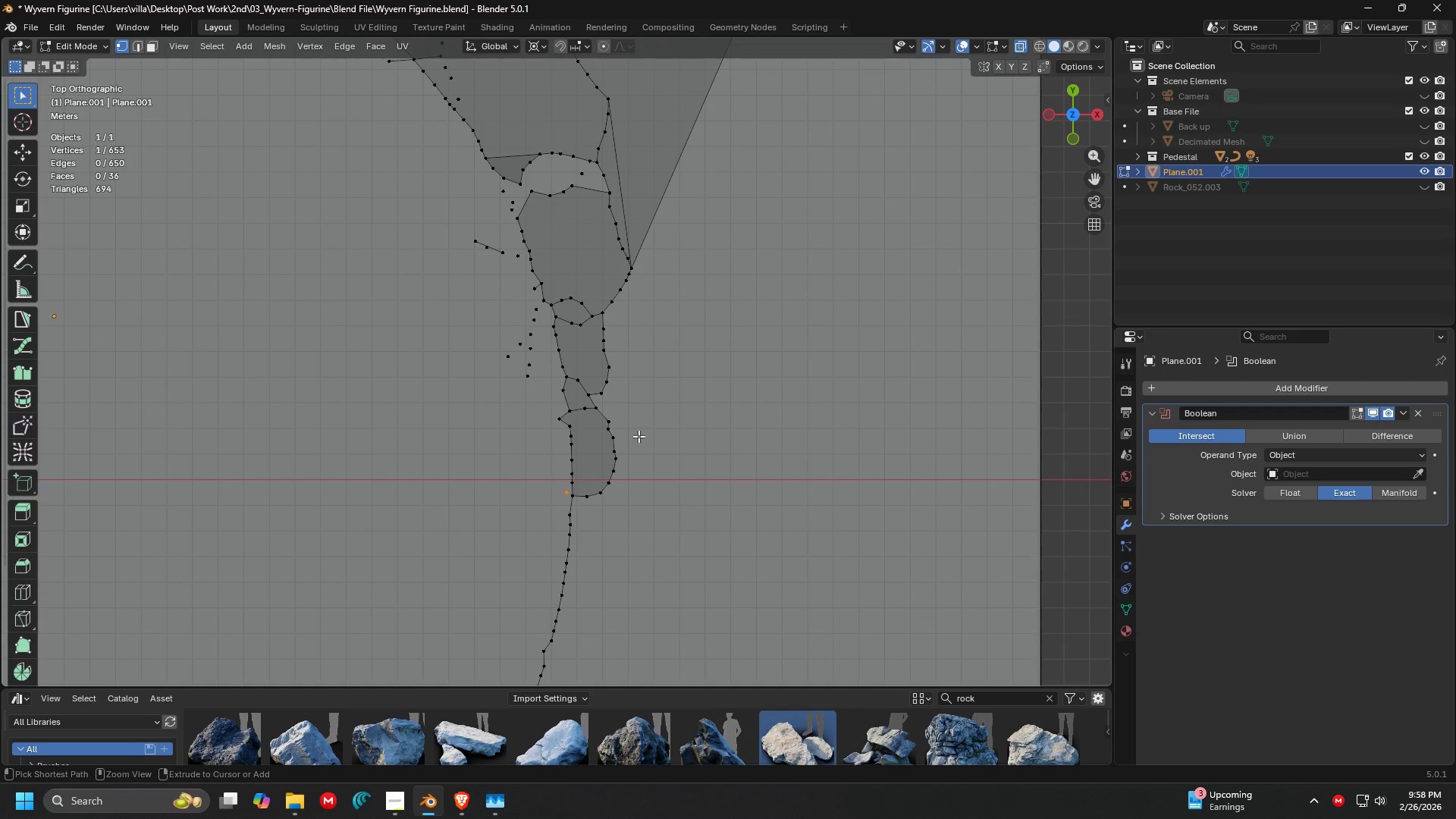 
key(Control+Z)
 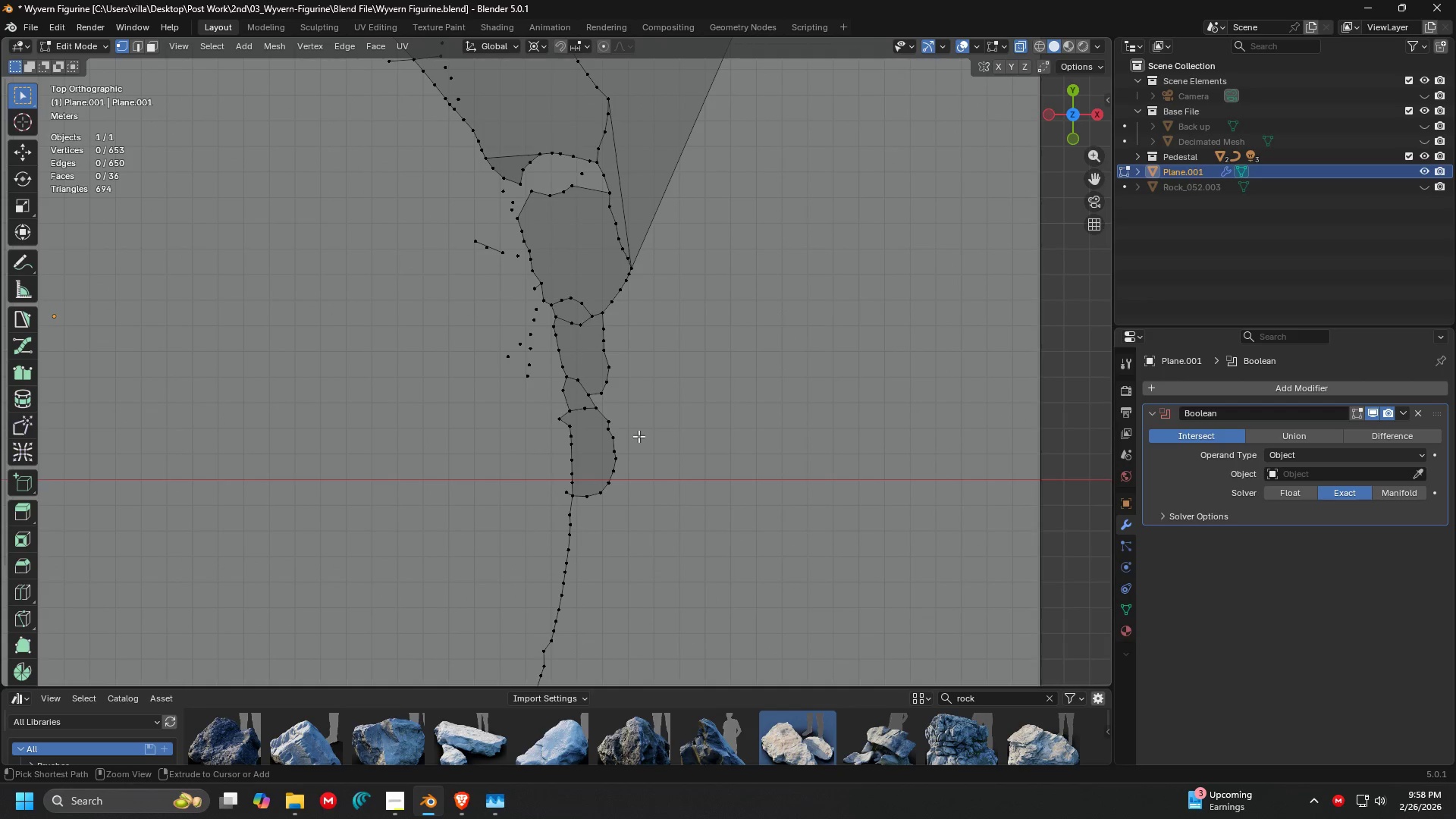 
key(Control+Z)
 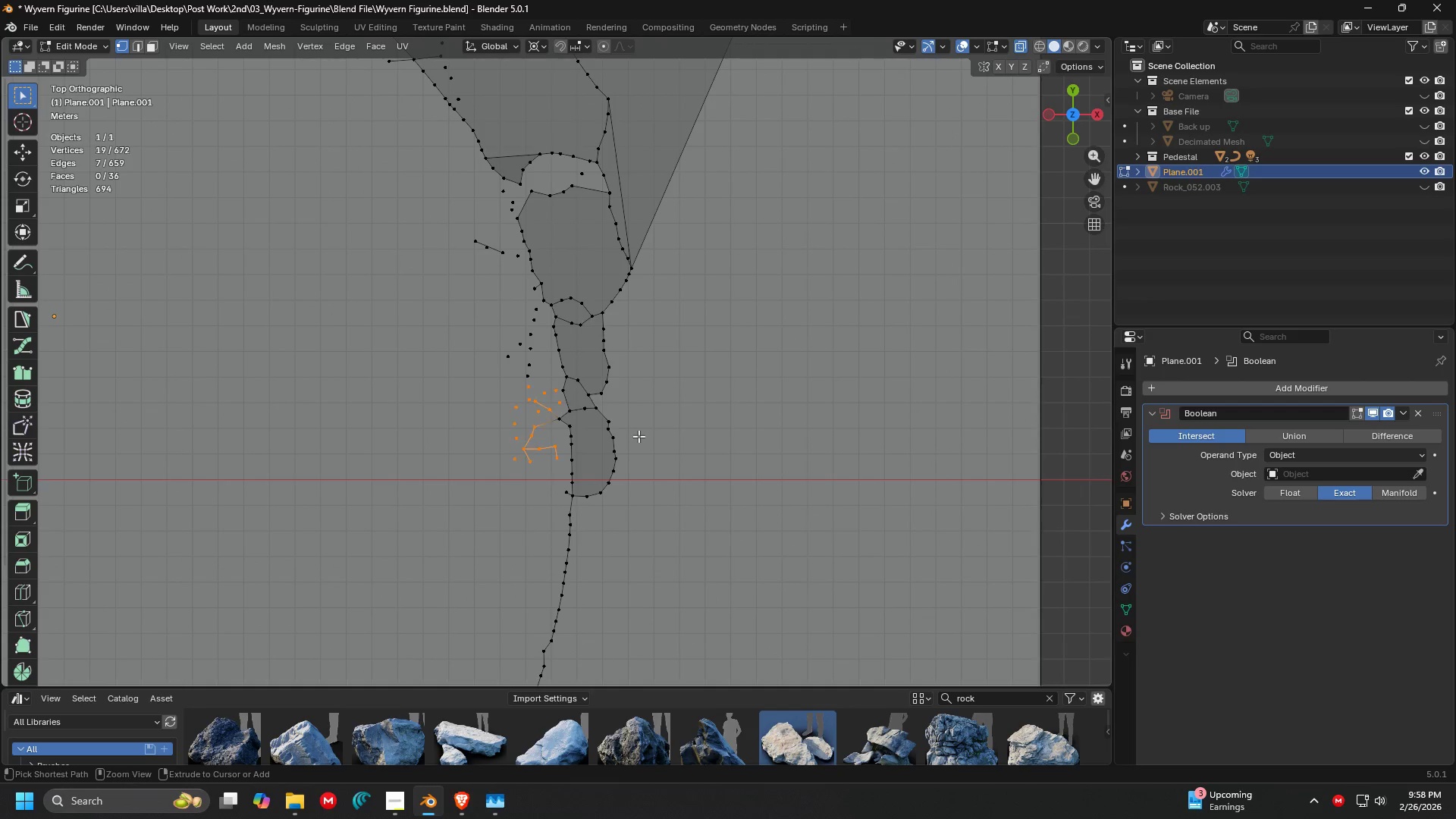 
key(Control+Z)
 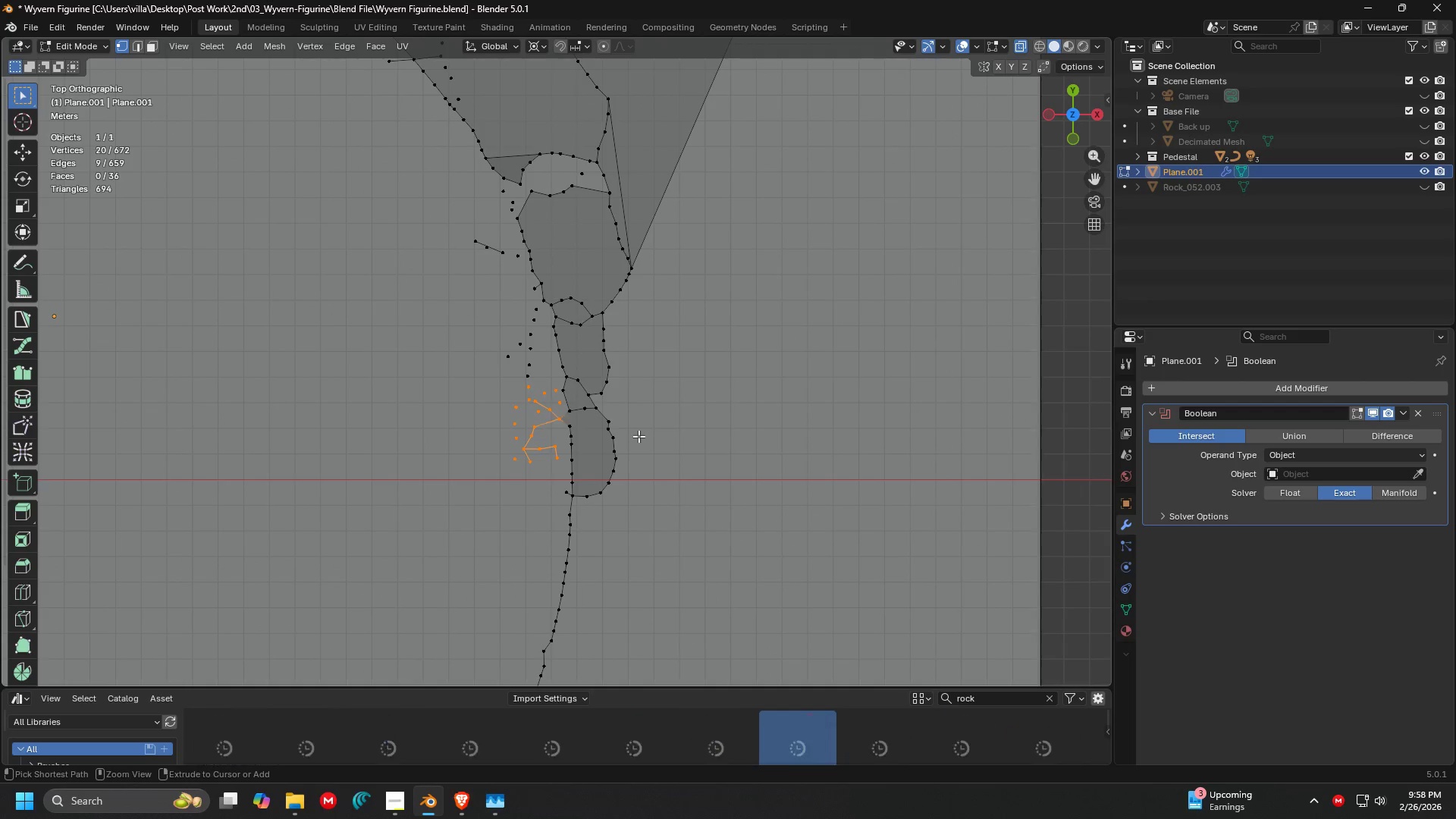 
key(Control+Z)
 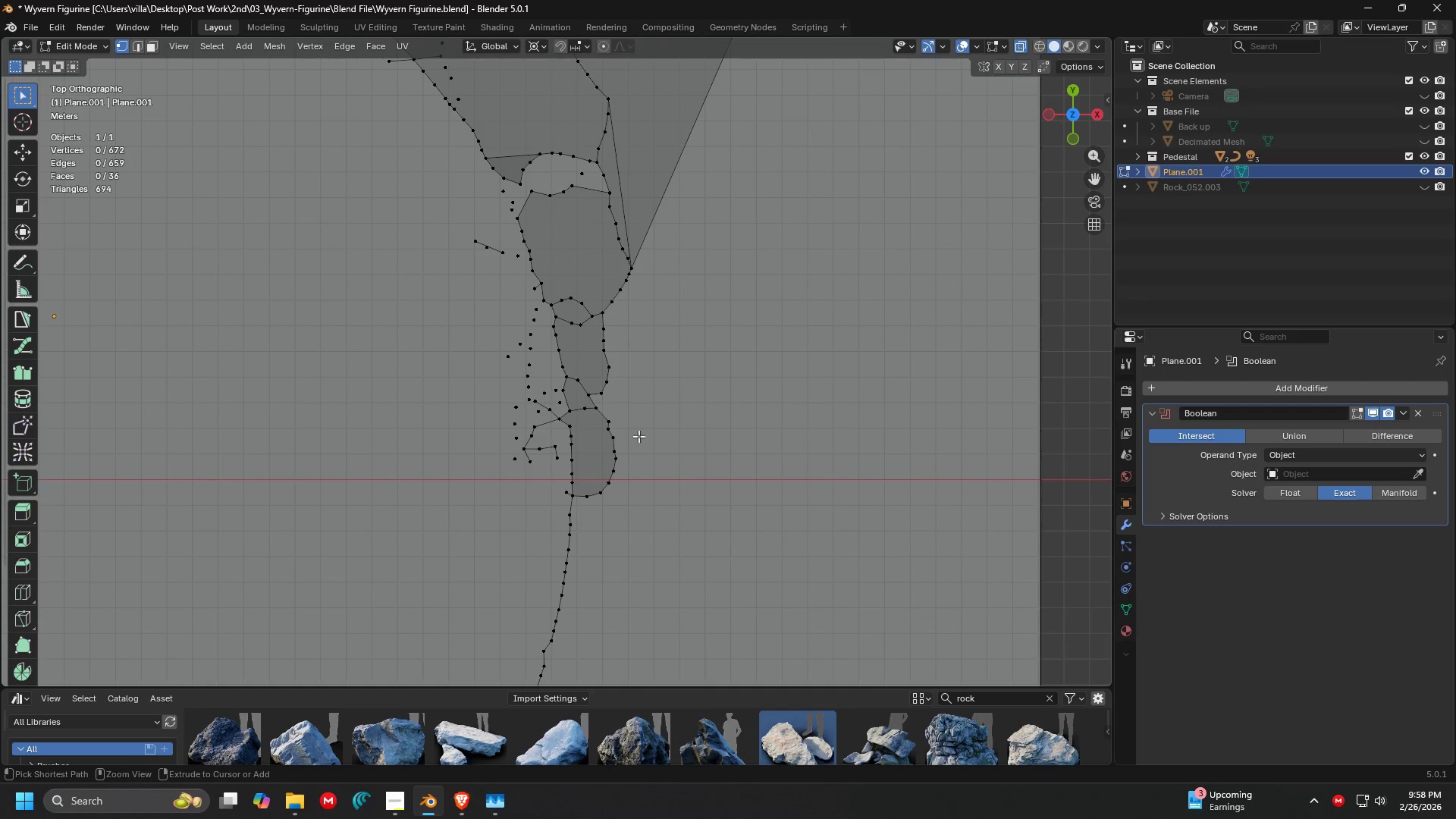 
key(Control+Z)
 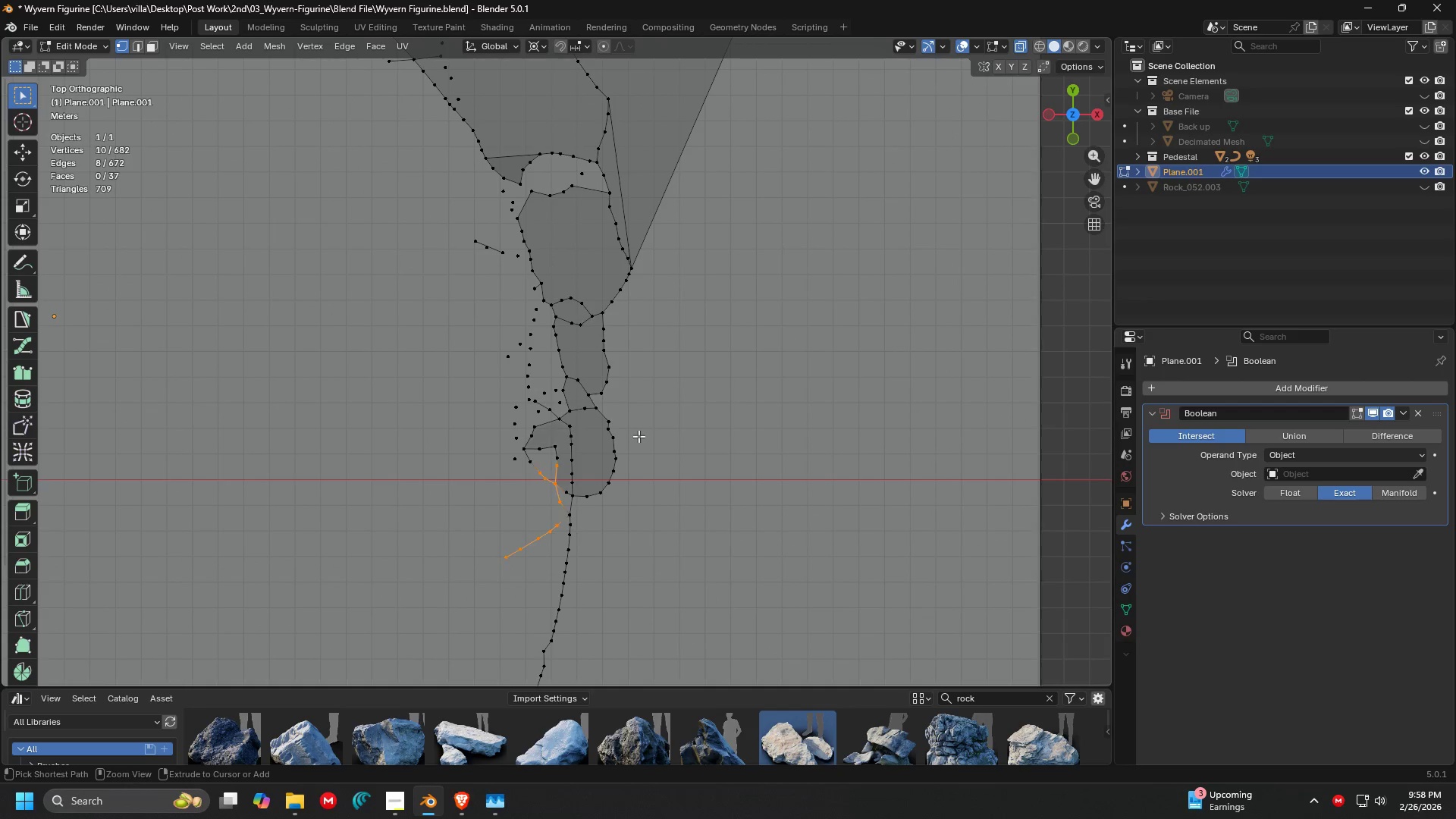 
key(Control+Z)
 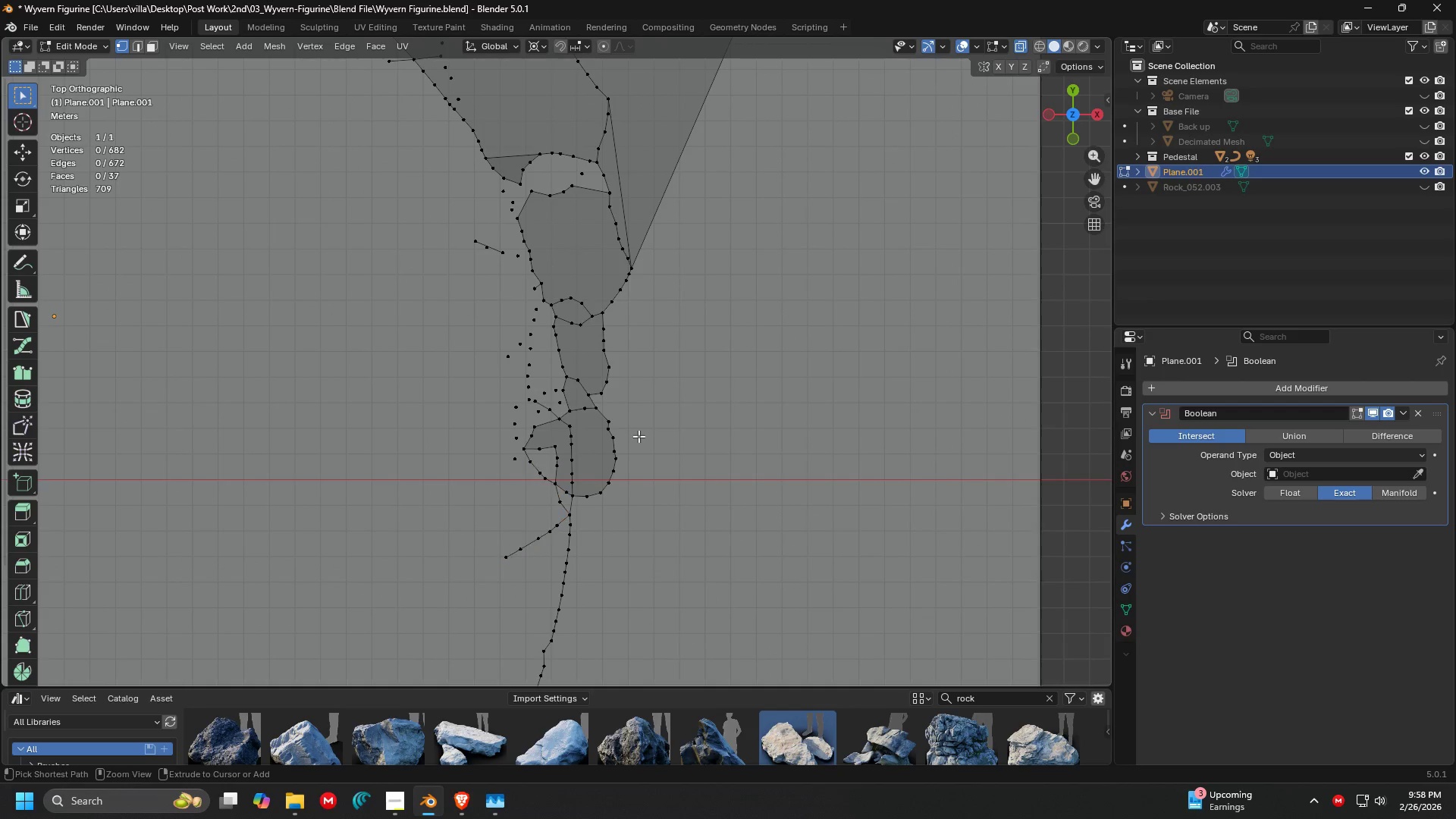 
key(Control+Z)
 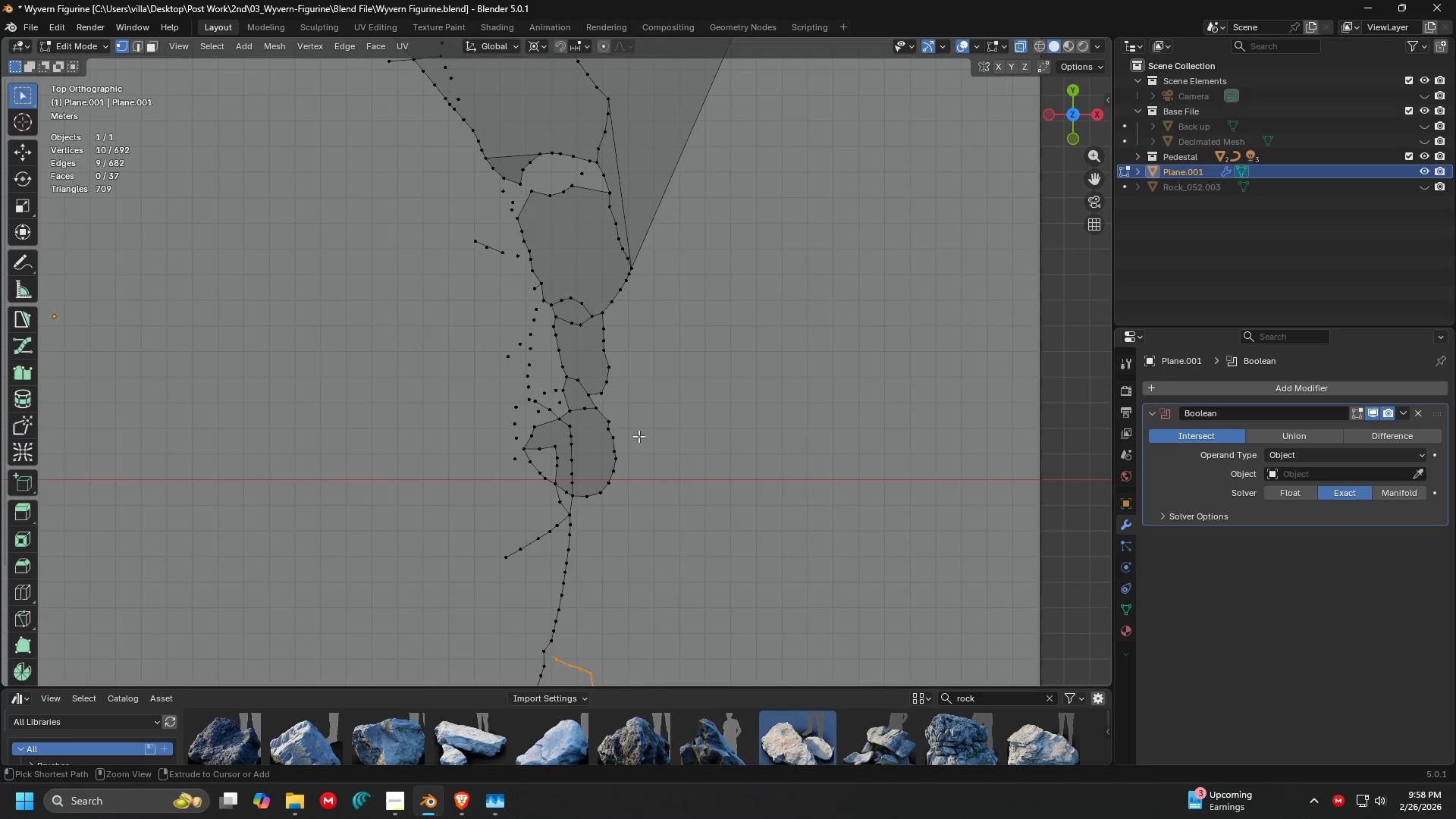 
key(Control+Z)
 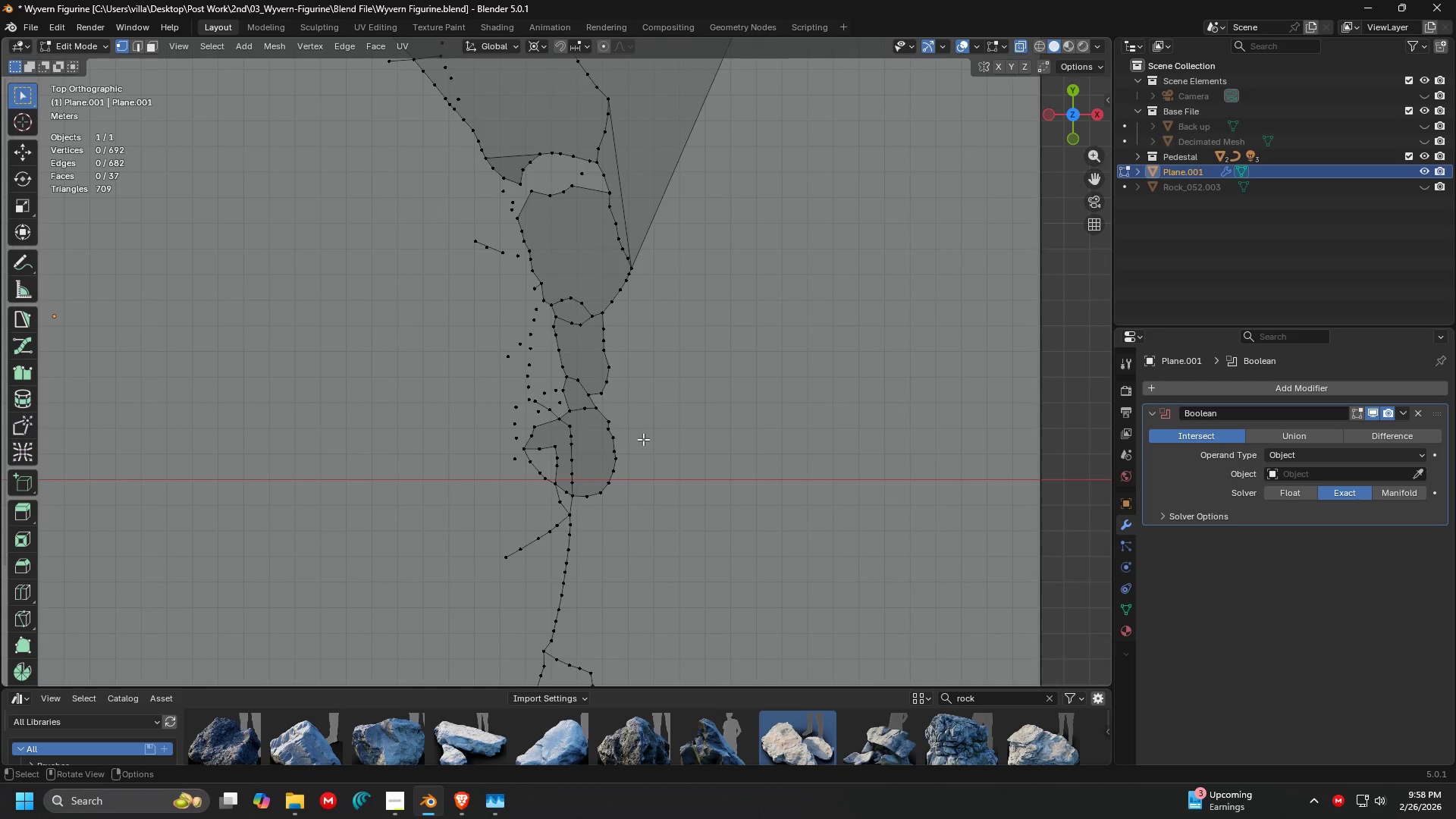 
scroll: coordinate [645, 447], scroll_direction: down, amount: 2.0
 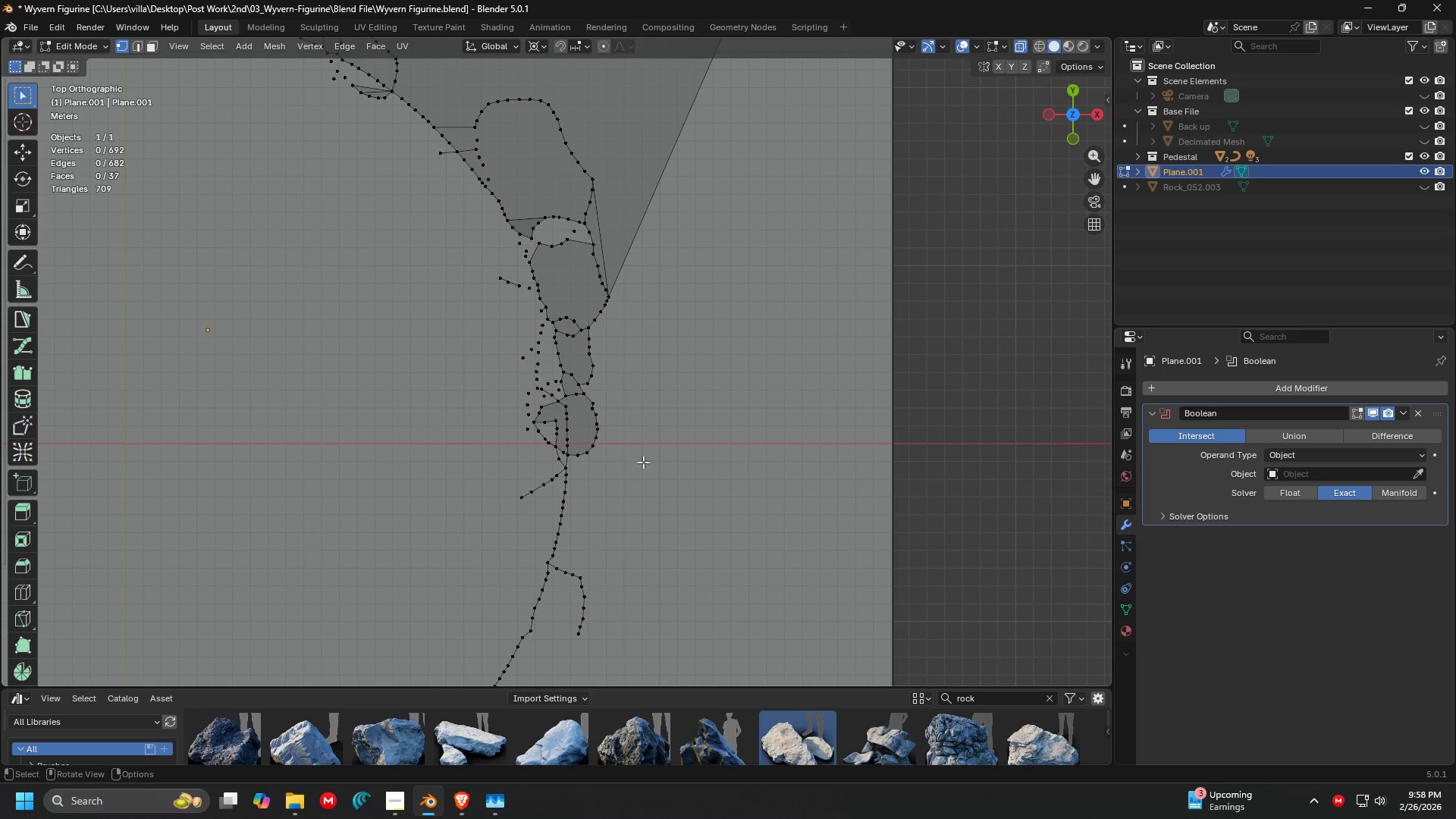 
key(Control+Z)
 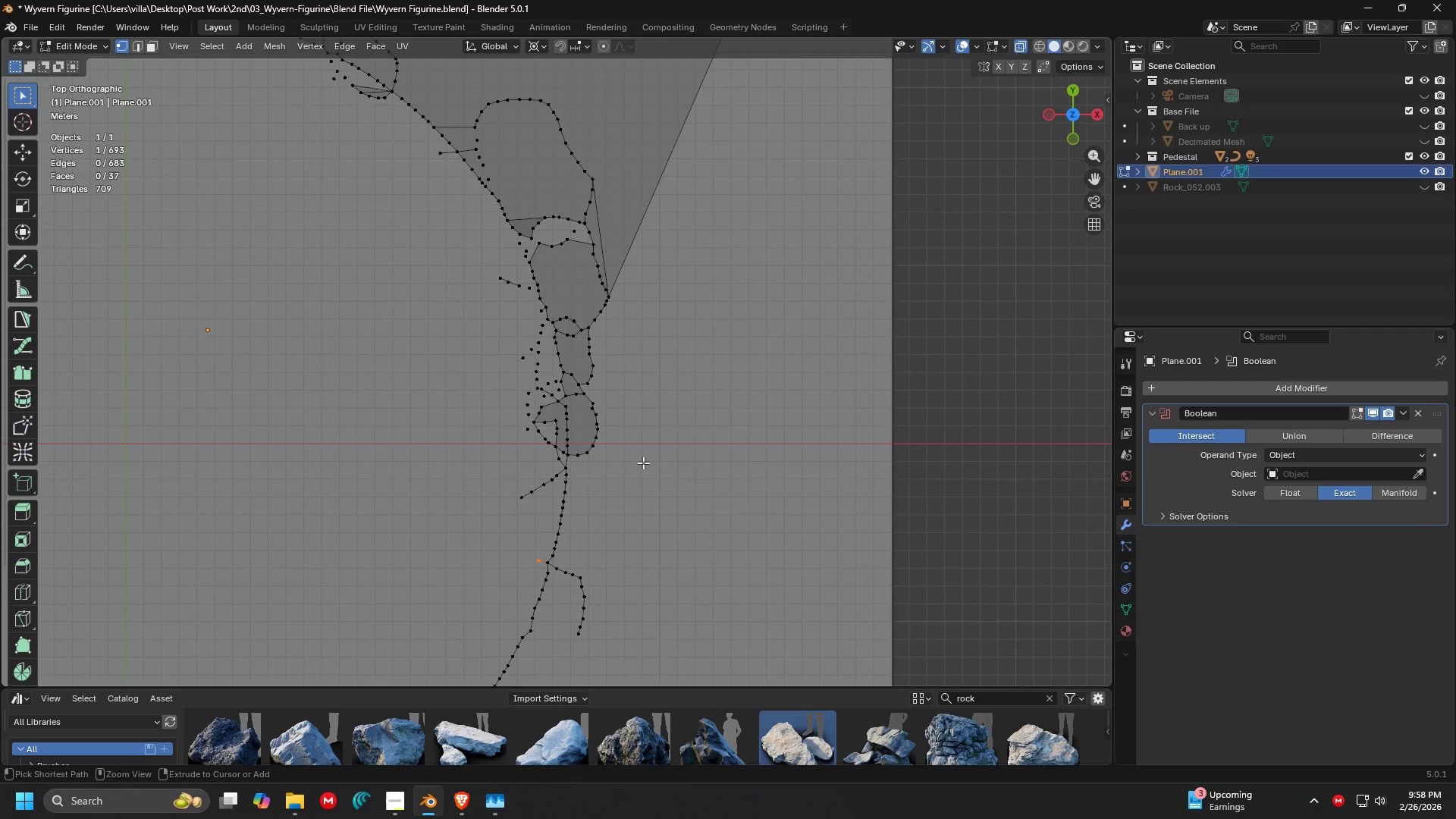 
key(Control+Z)
 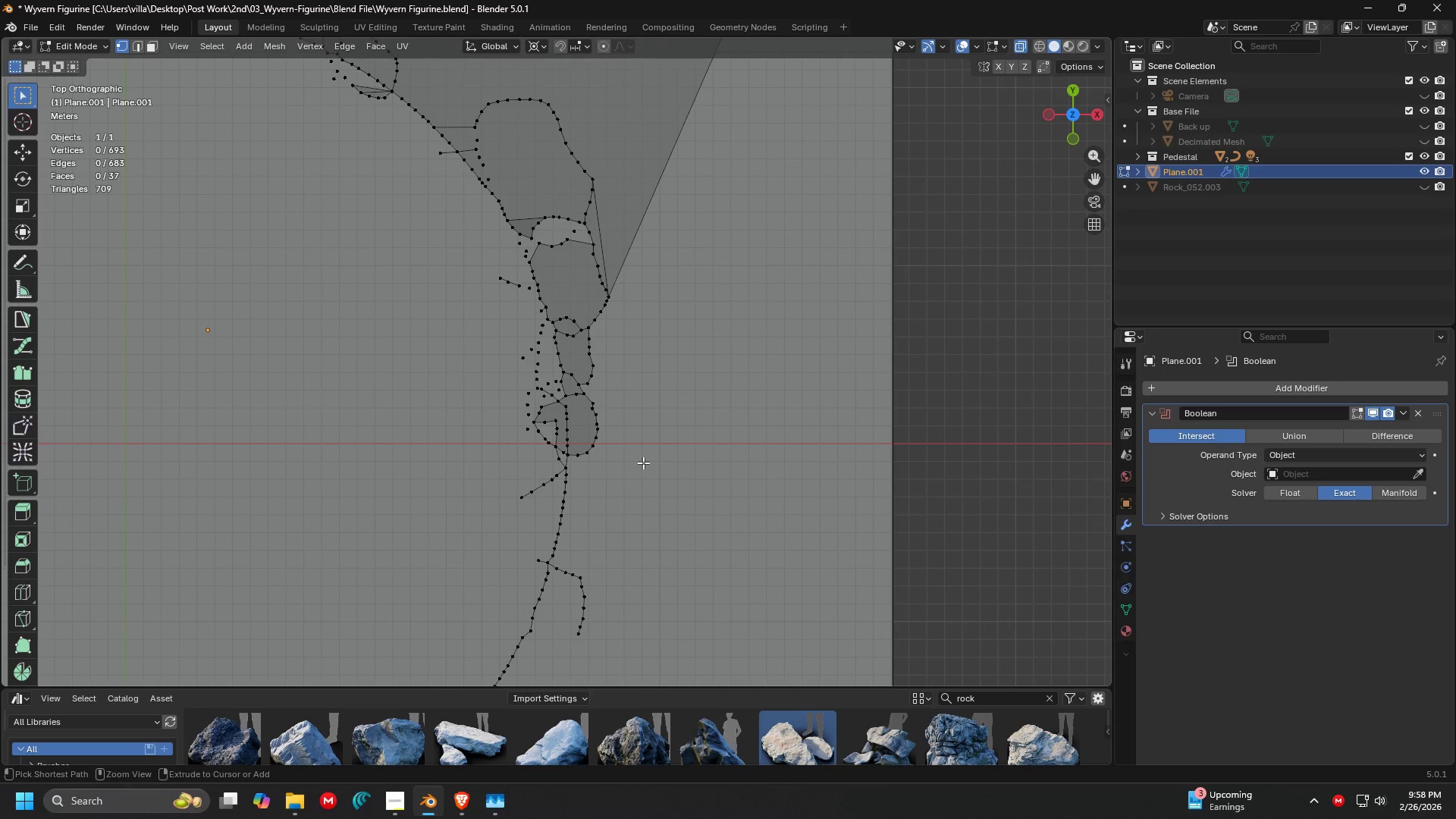 
key(Control+Z)
 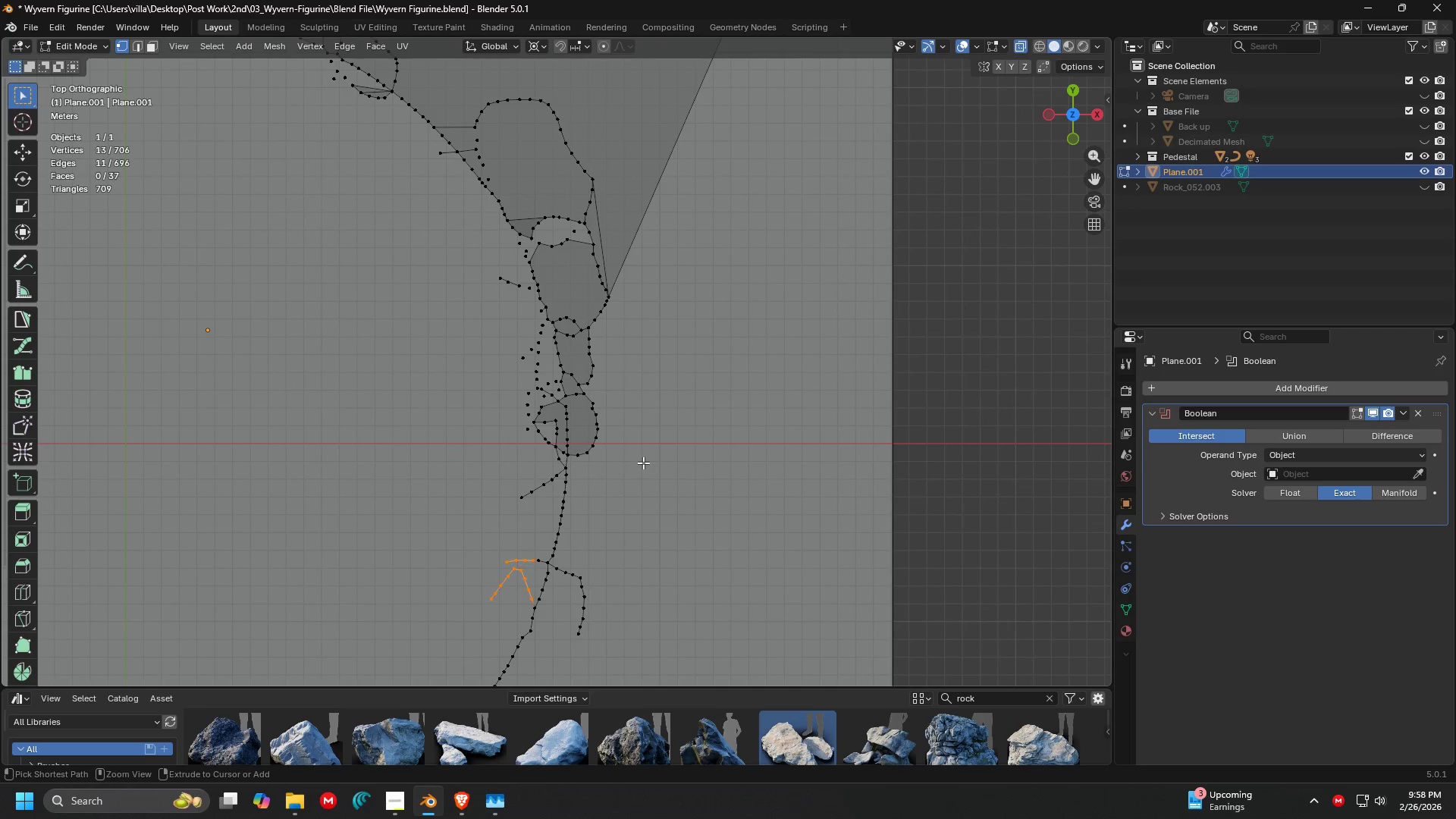 
key(Control+Z)
 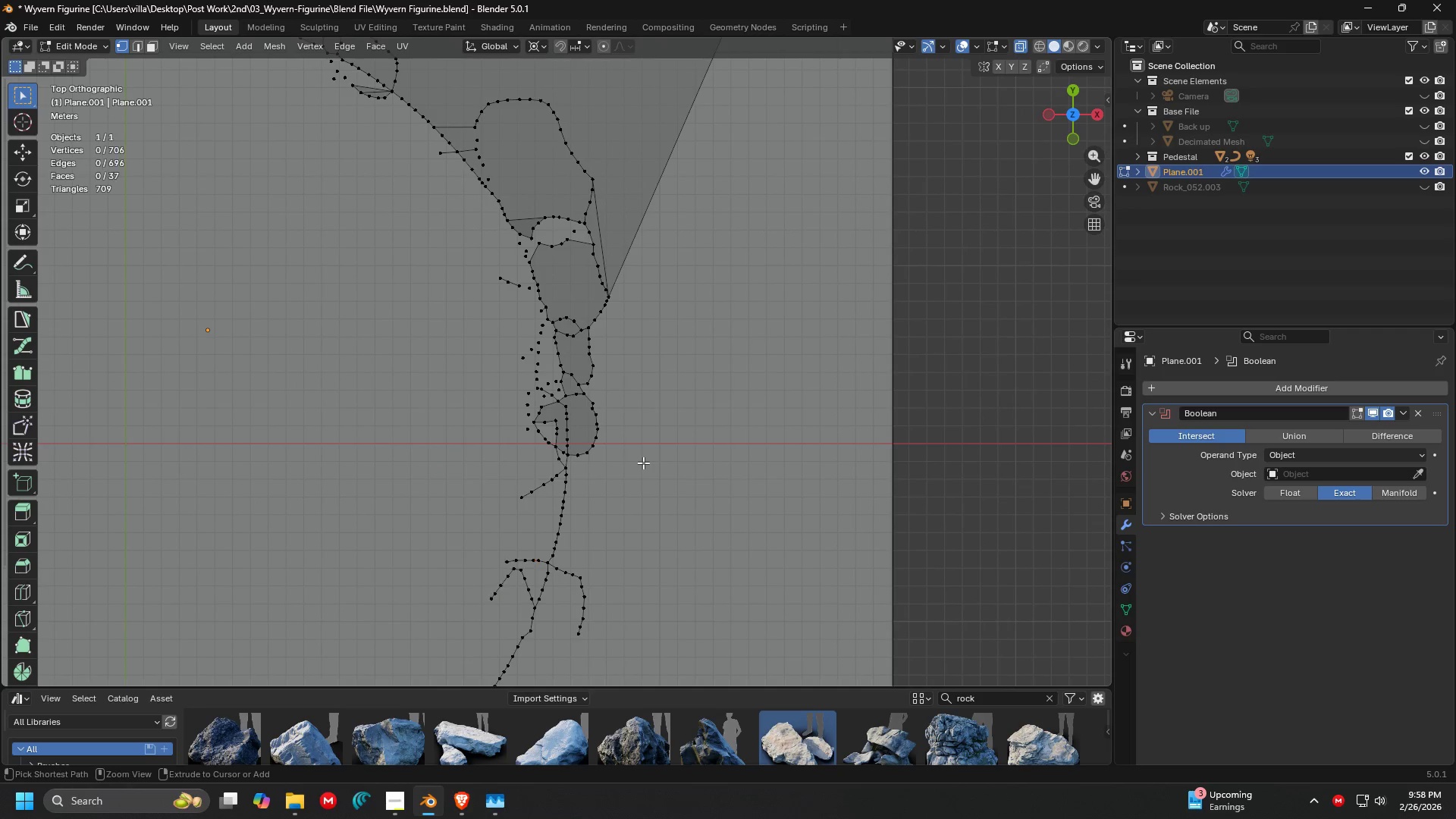 
key(Control+Z)
 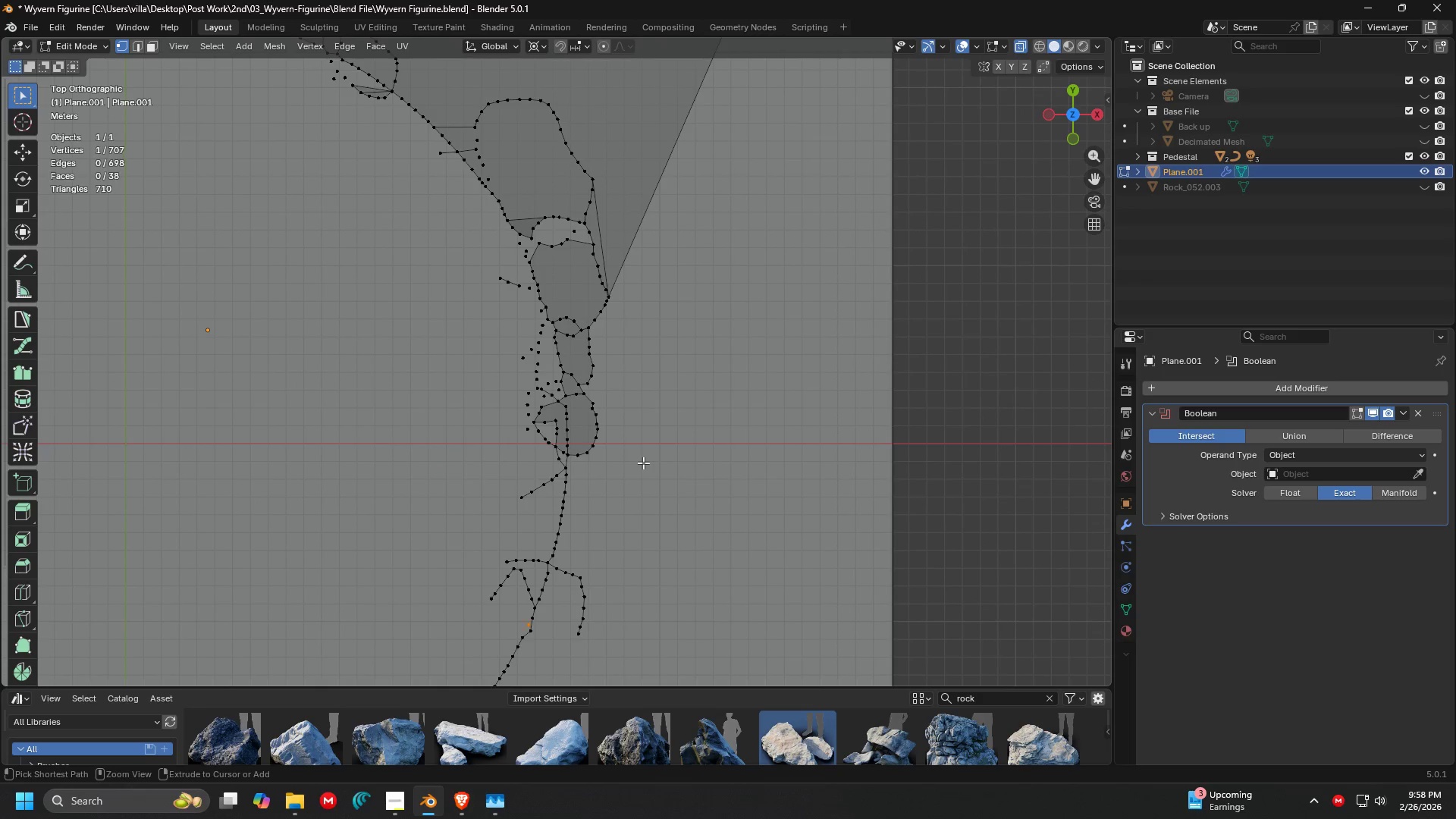 
key(Control+Z)
 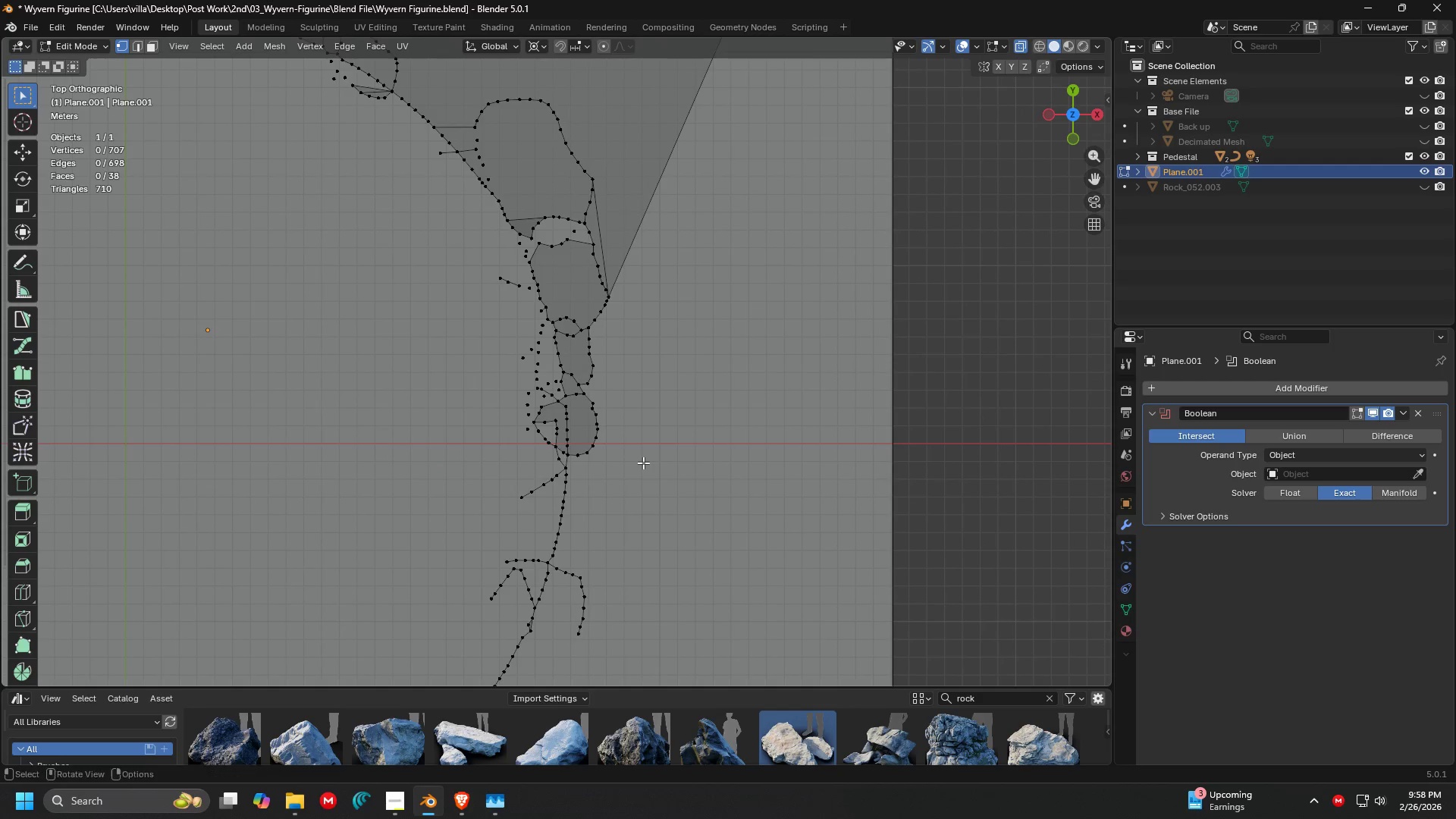 
key(Shift+ShiftLeft)
 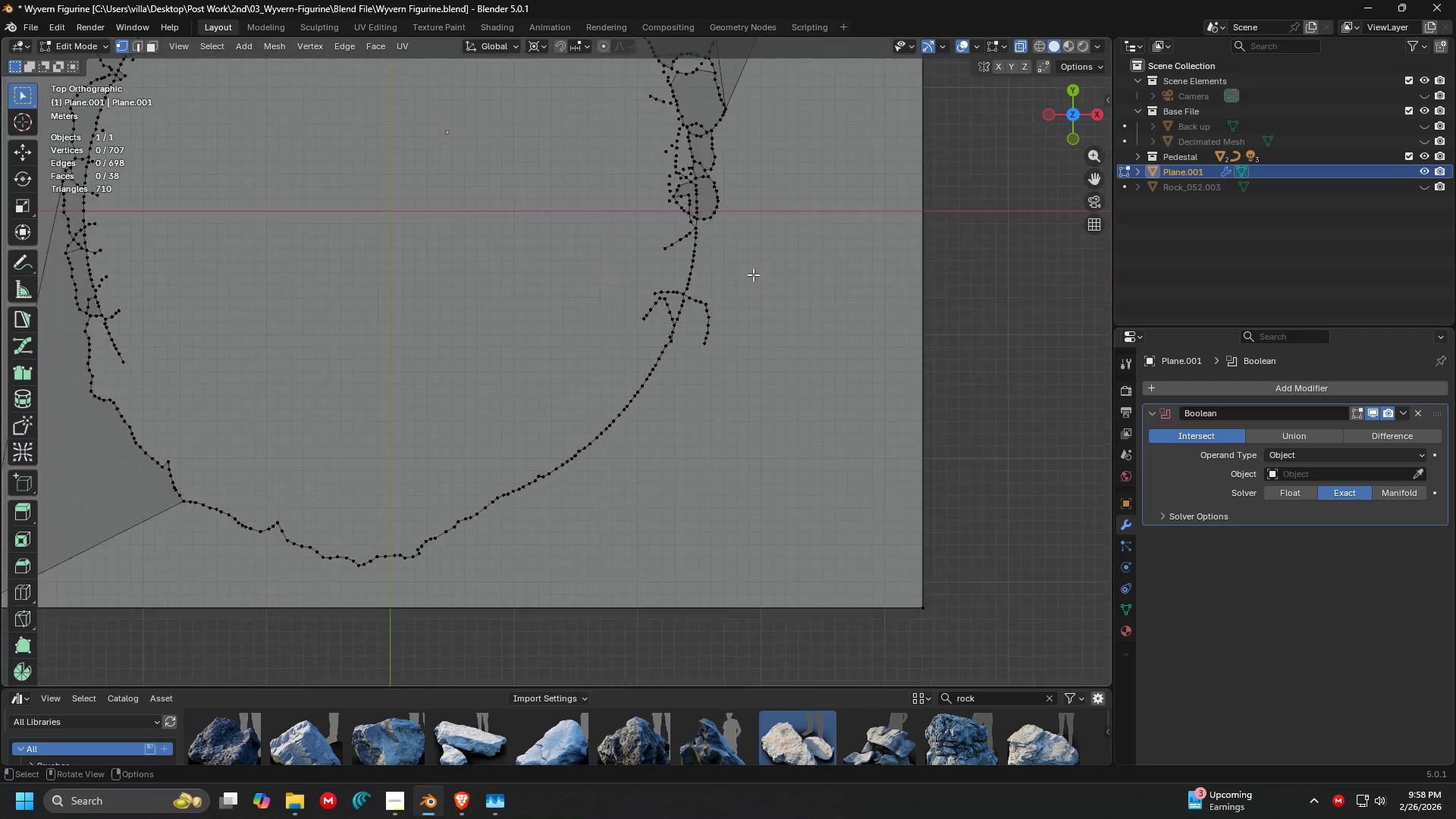 
key(Control+Z)
 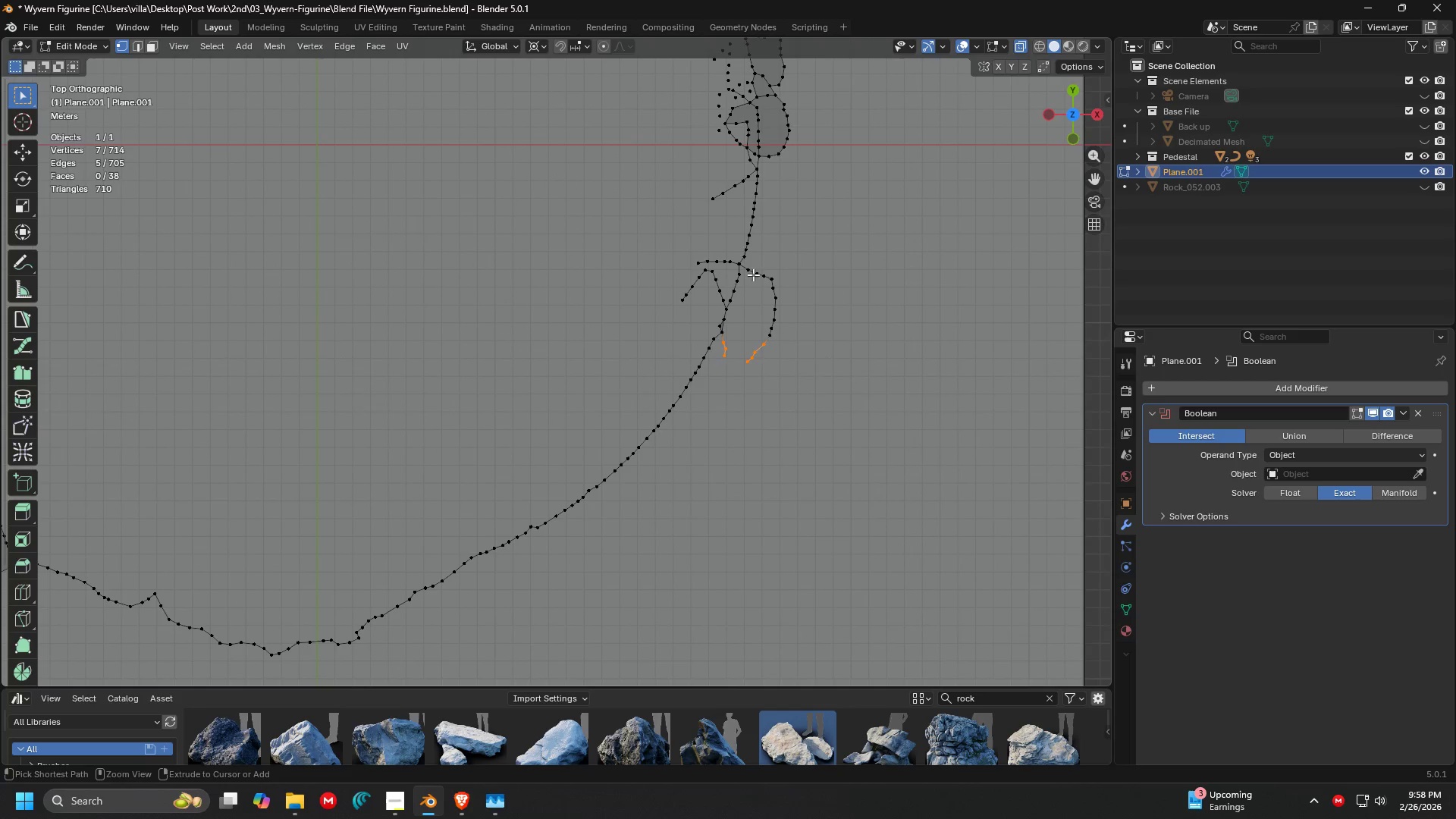 
key(Control+Z)
 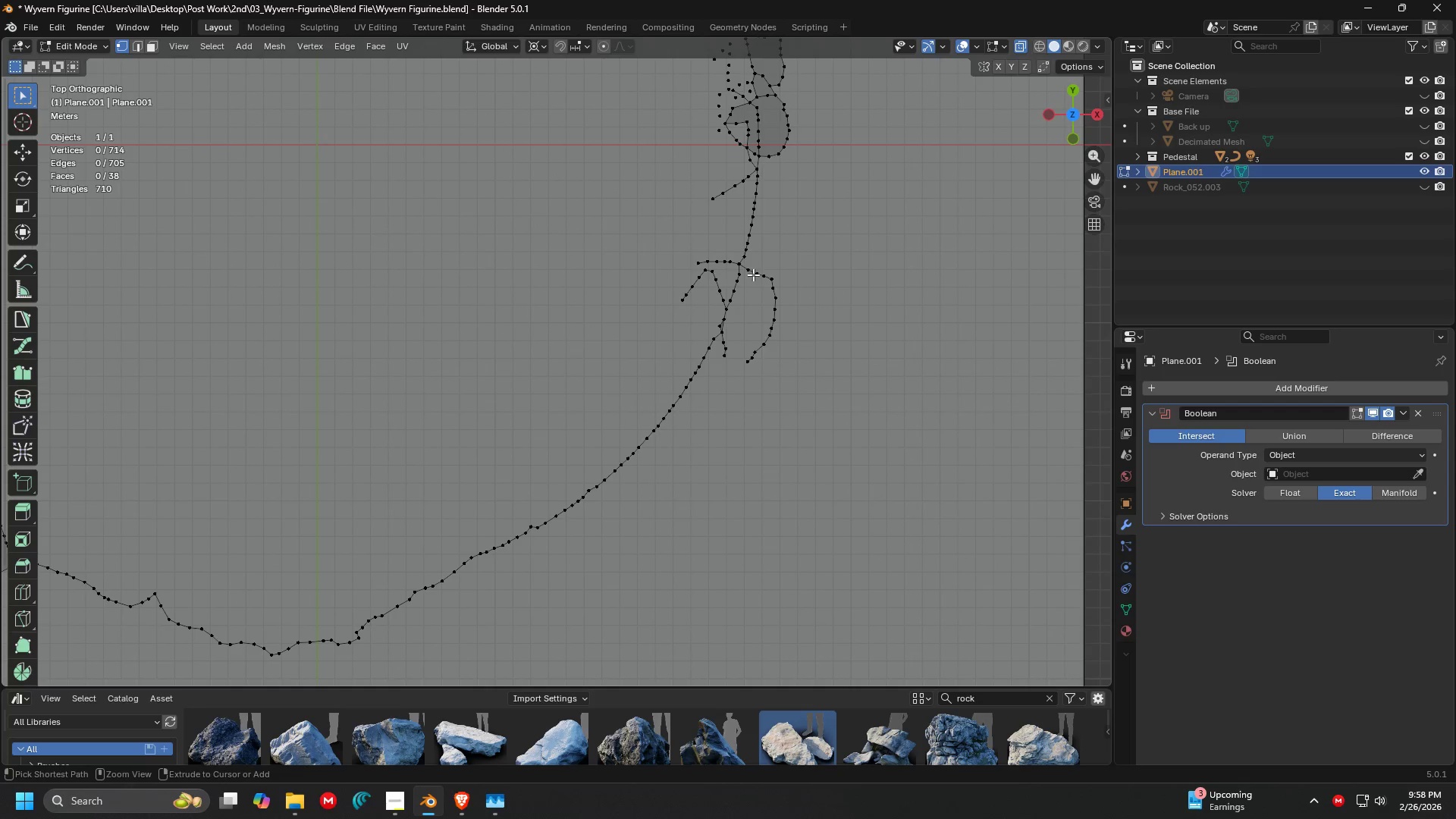 
scroll: coordinate [753, 275], scroll_direction: none, amount: 0.0
 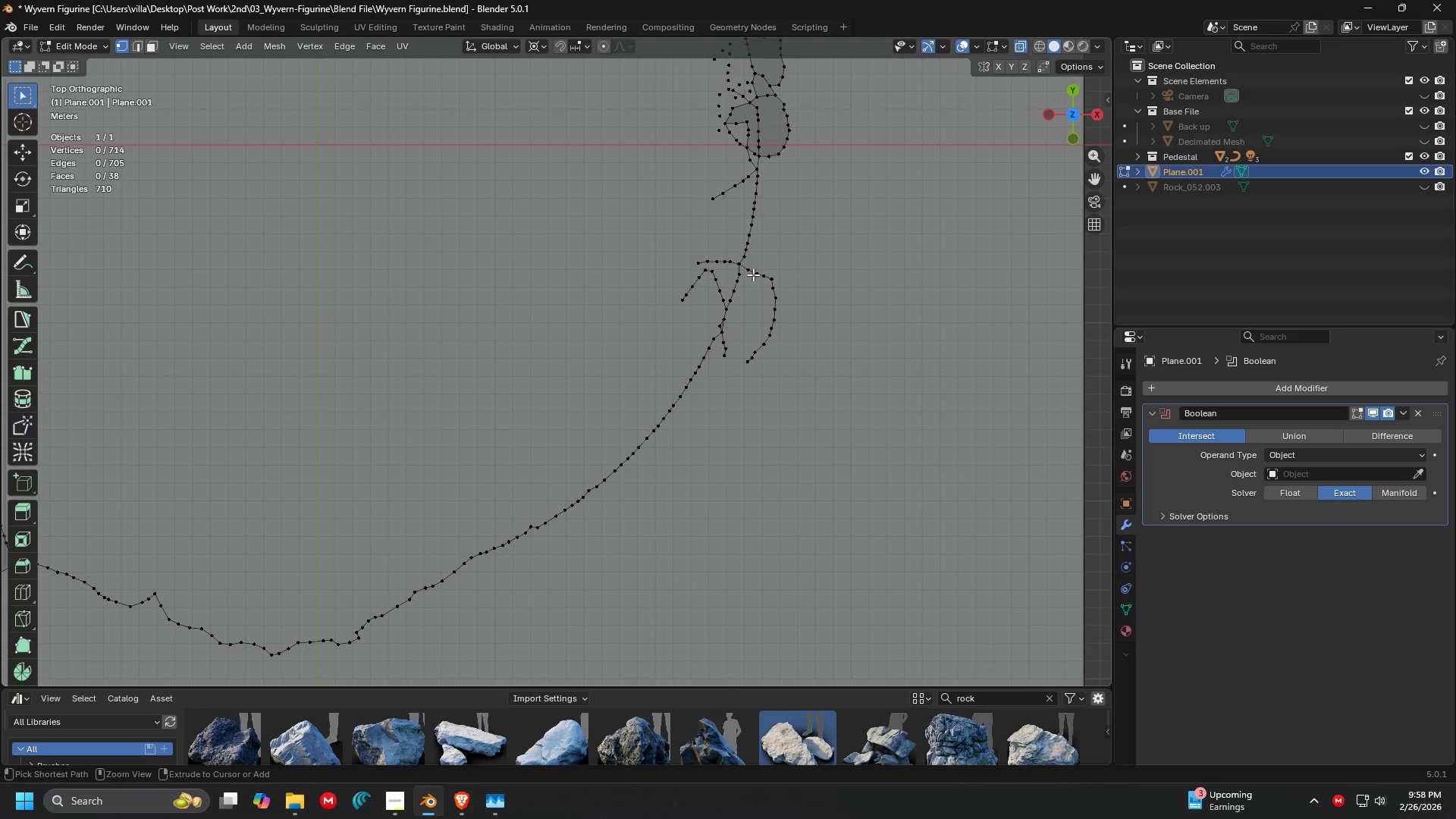 
key(Control+Z)
 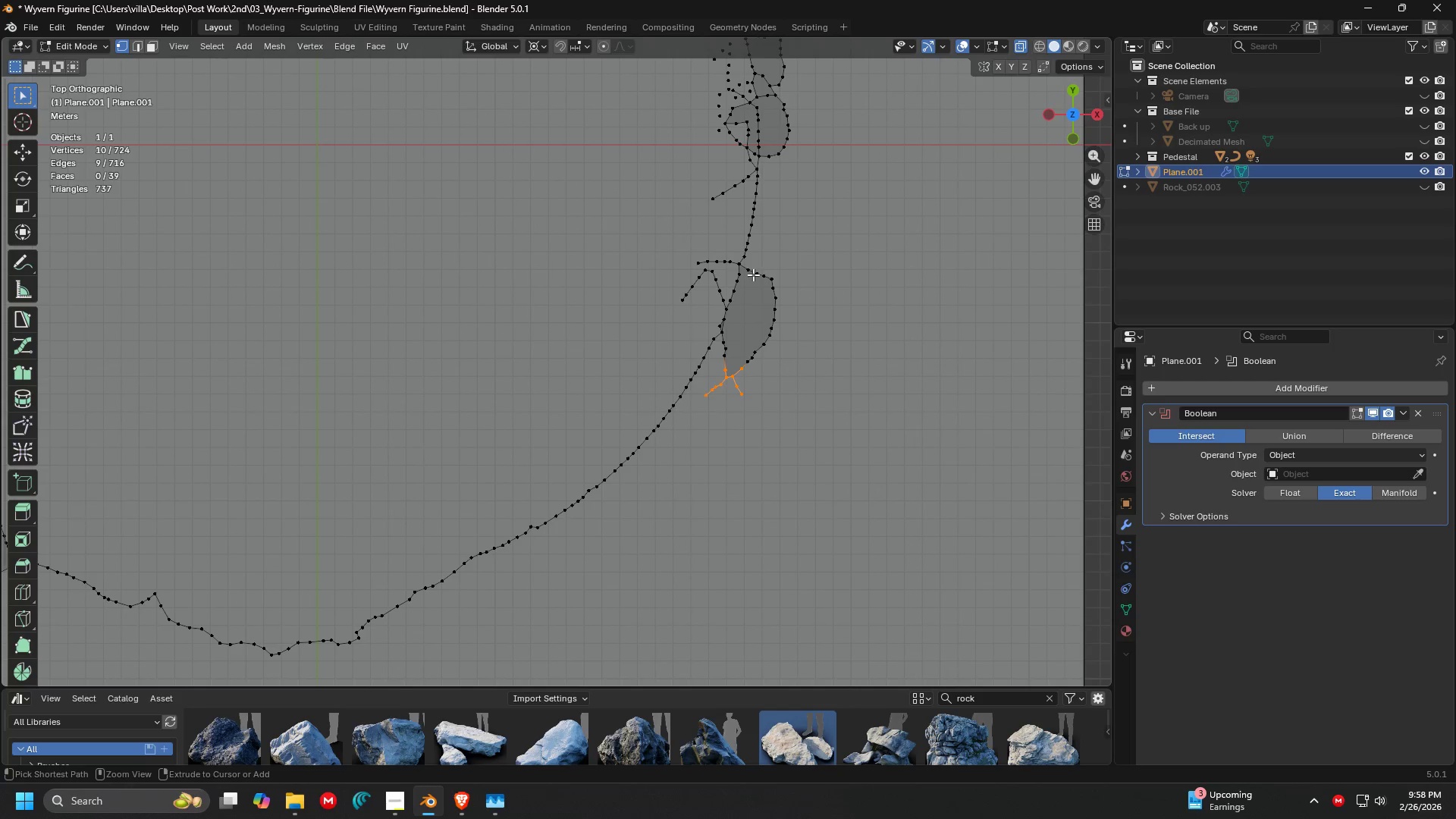 
hold_key(key=Z, duration=1.31)
 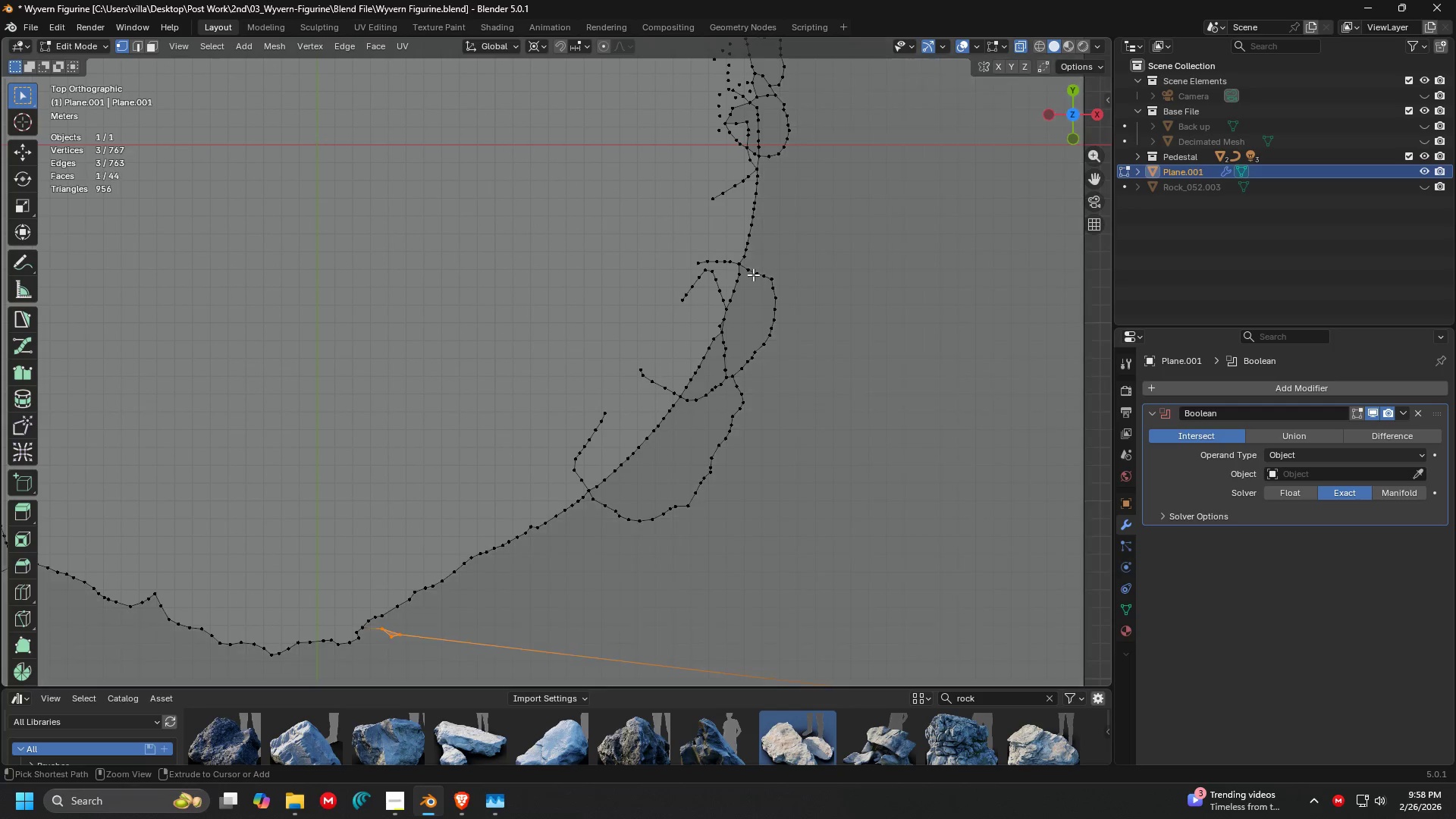 
key(Control+Z)
 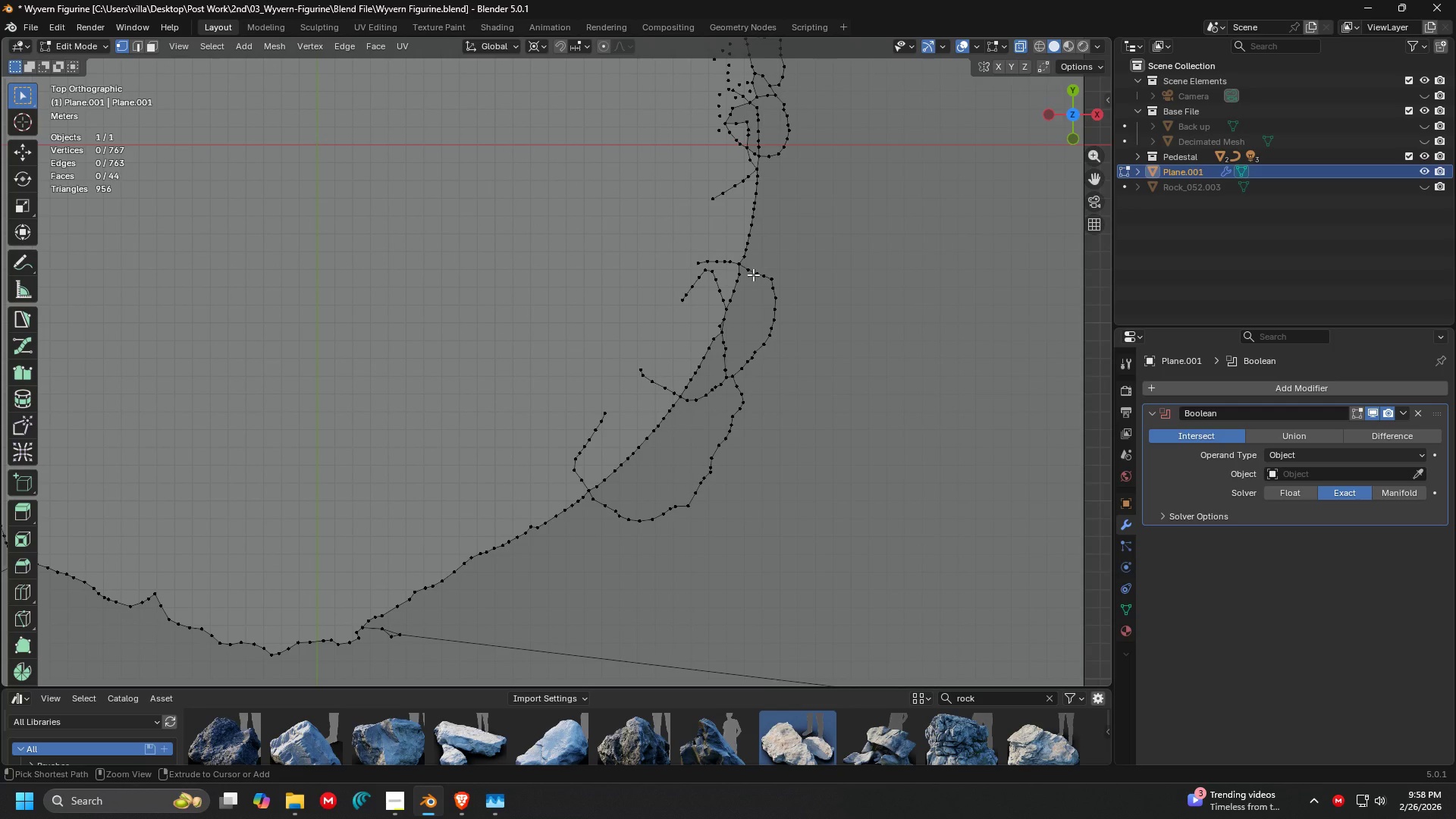 
key(Control+Z)
 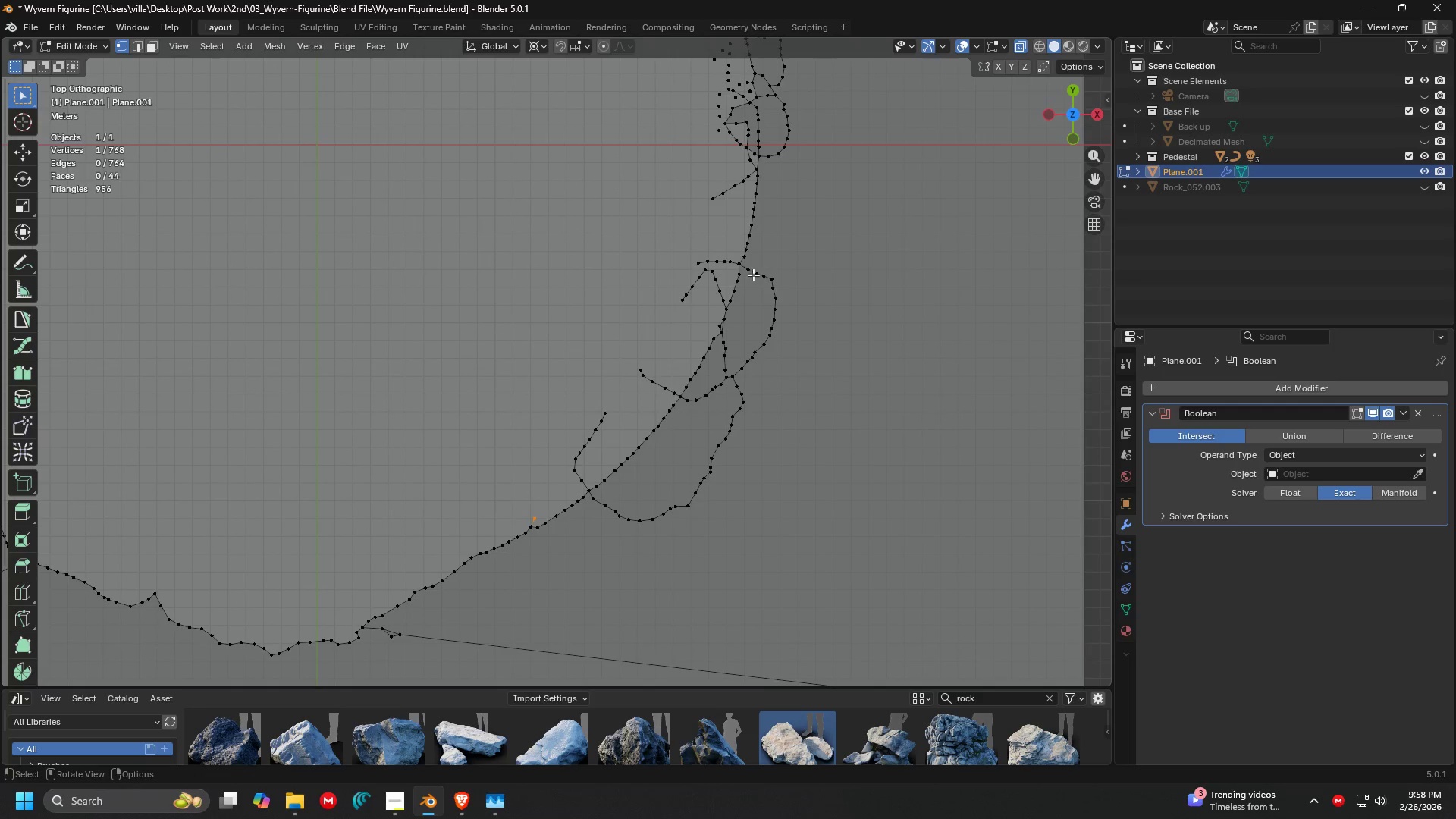 
key(Shift+ShiftLeft)
 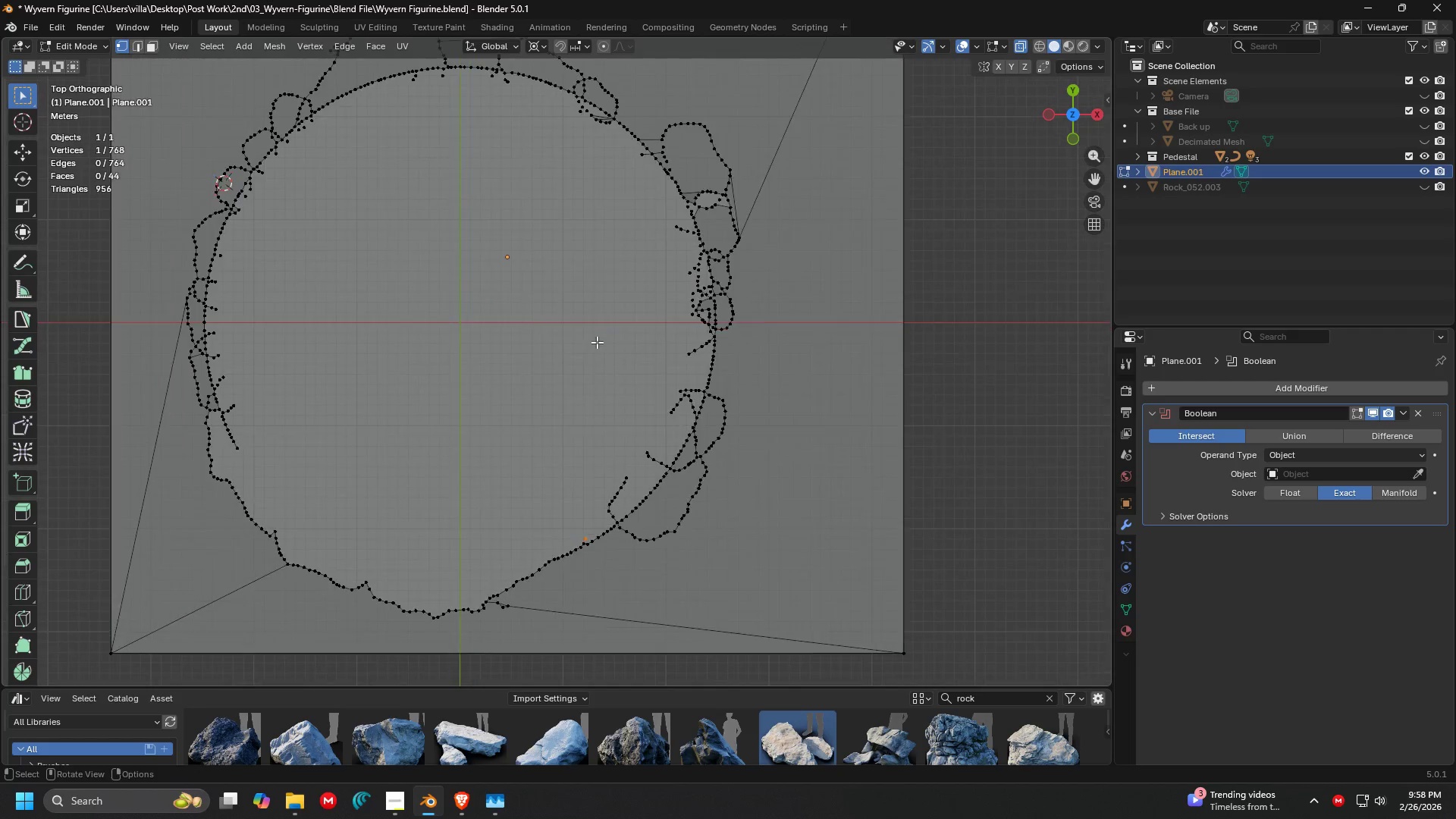 
key(X)
 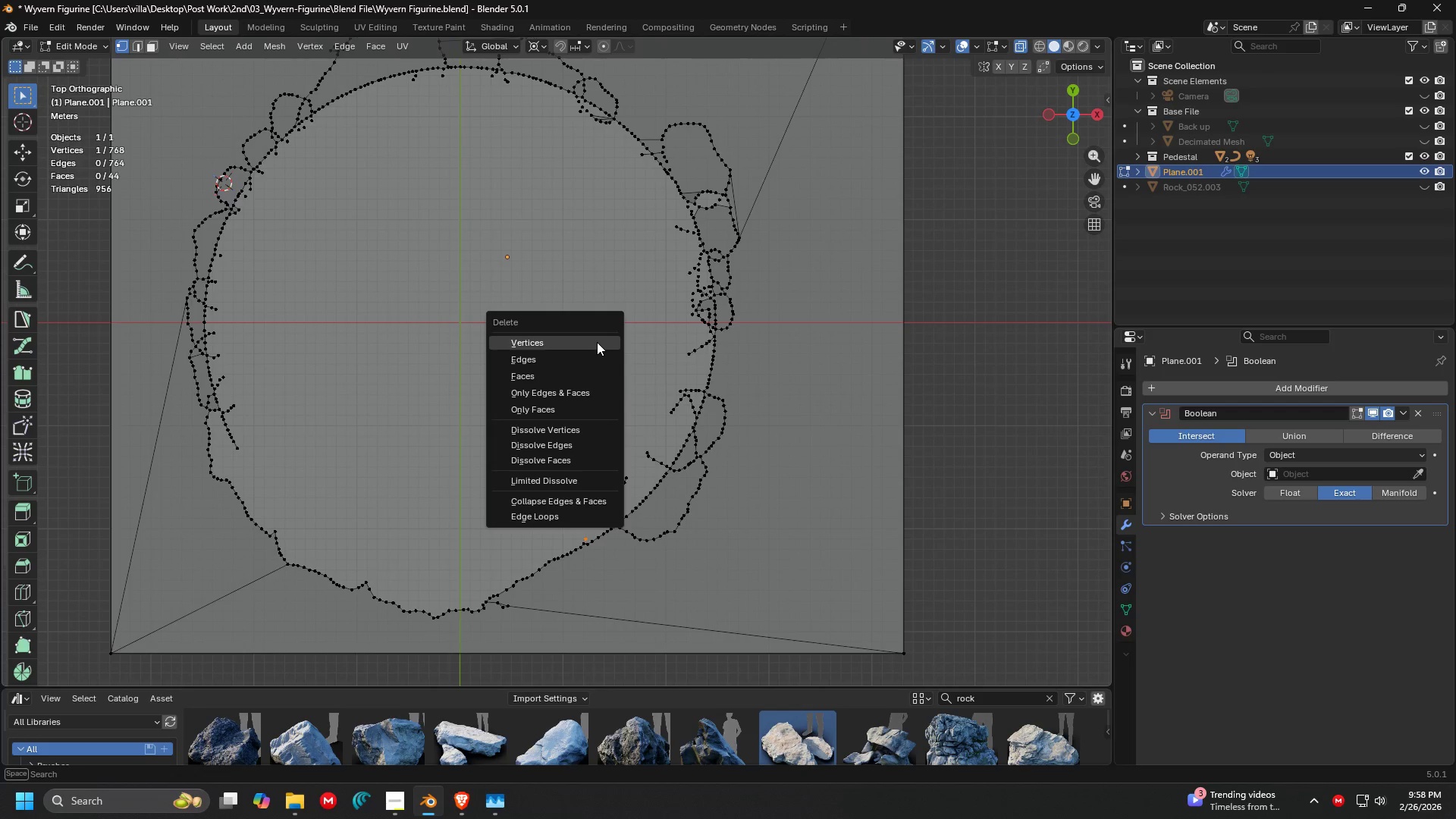 
left_click([597, 342])
 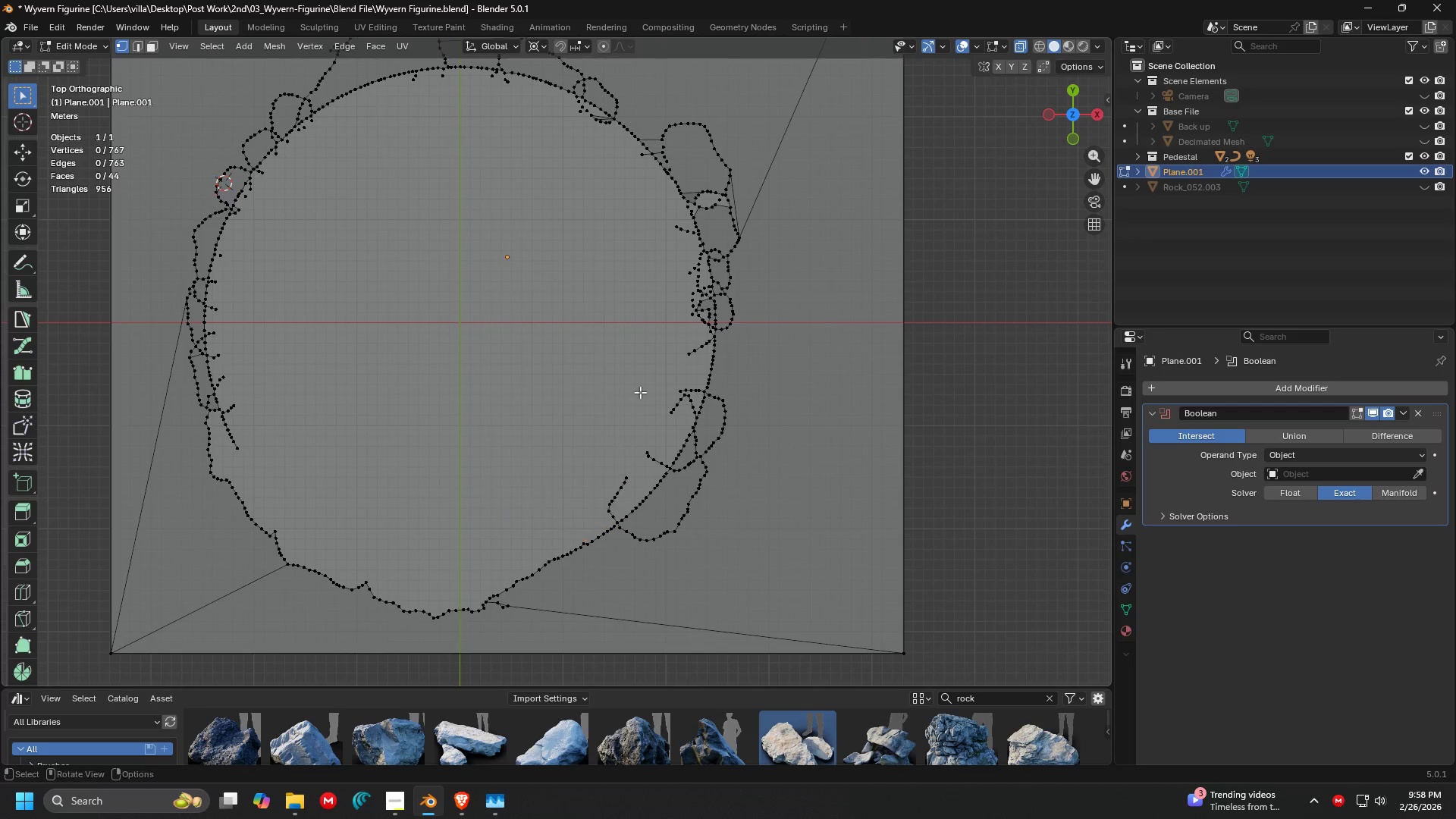 
scroll: coordinate [597, 342], scroll_direction: down, amount: 2.0
 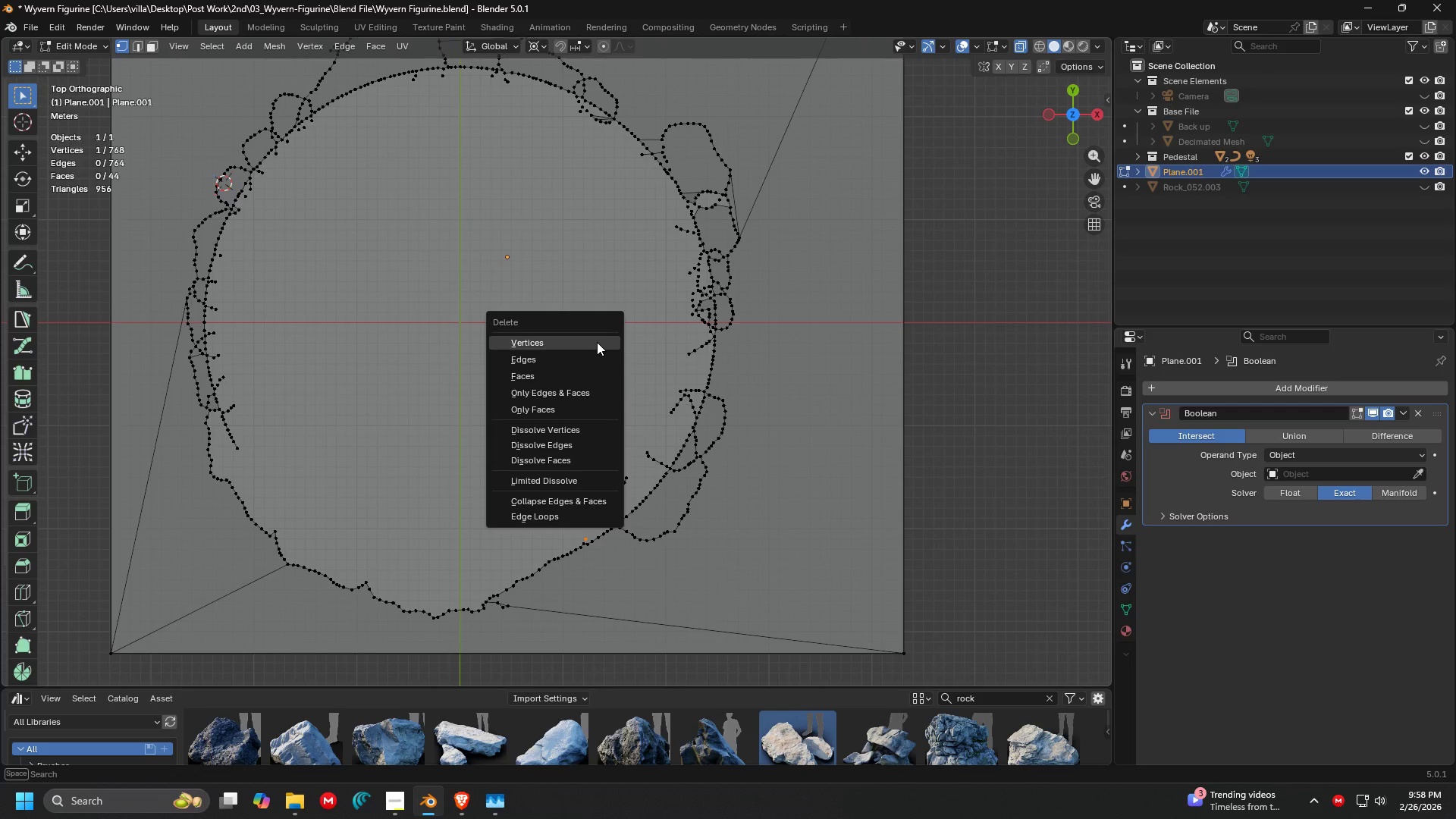 
key(Shift+ShiftLeft)
 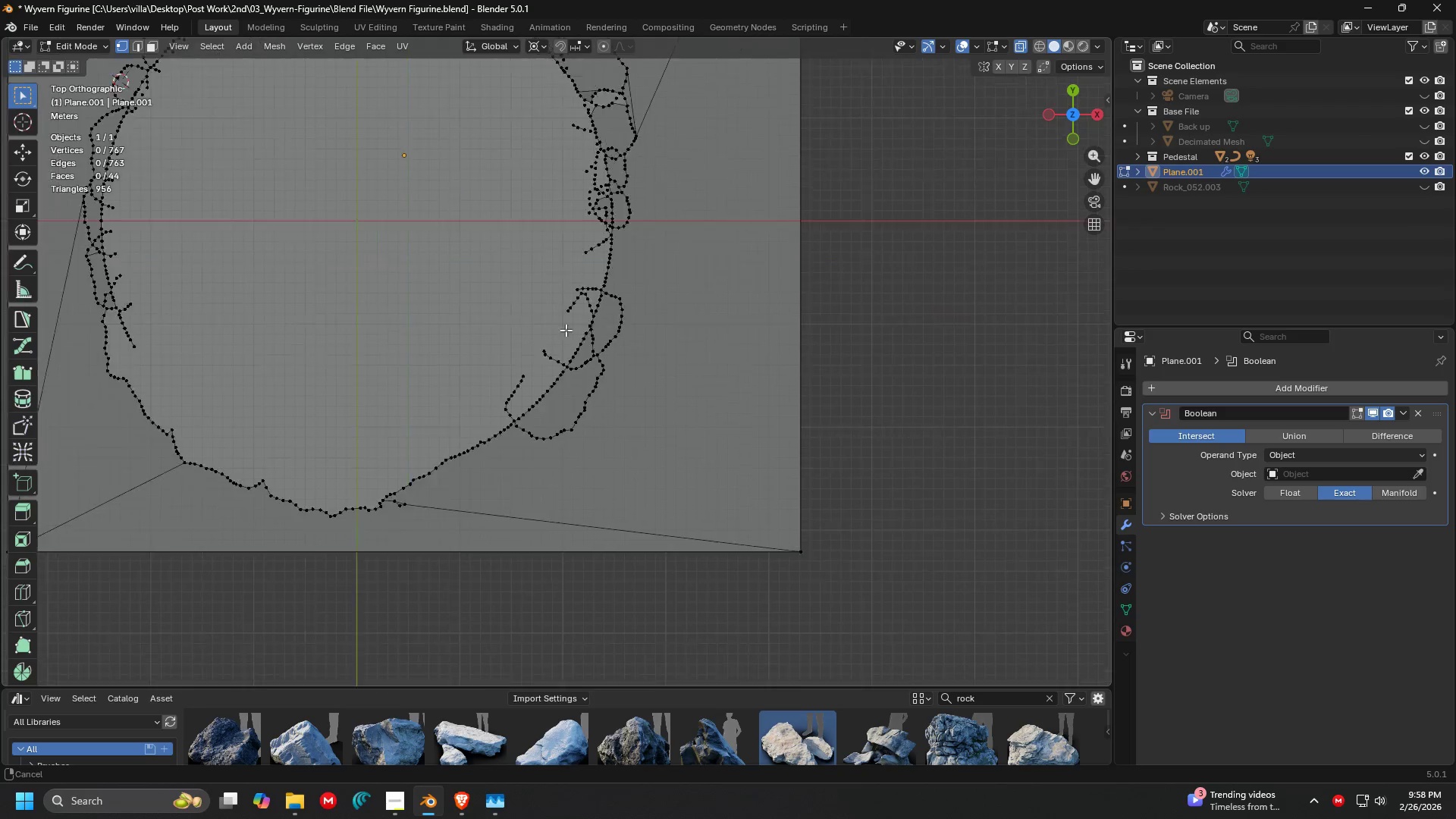 
left_click_drag(start_coordinate=[203, 259], to_coordinate=[359, 438])
 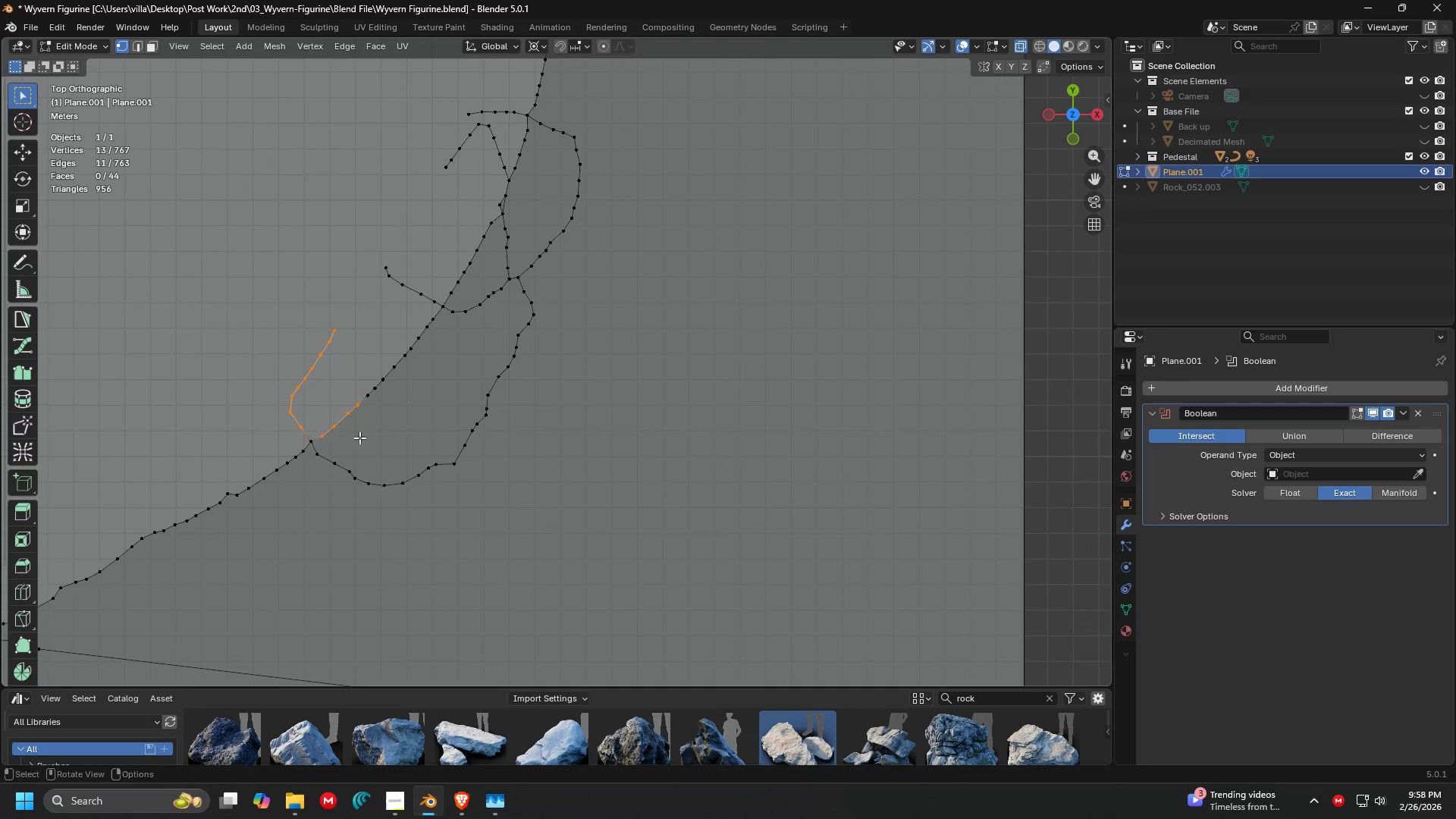 
scroll: coordinate [488, 301], scroll_direction: up, amount: 5.0
 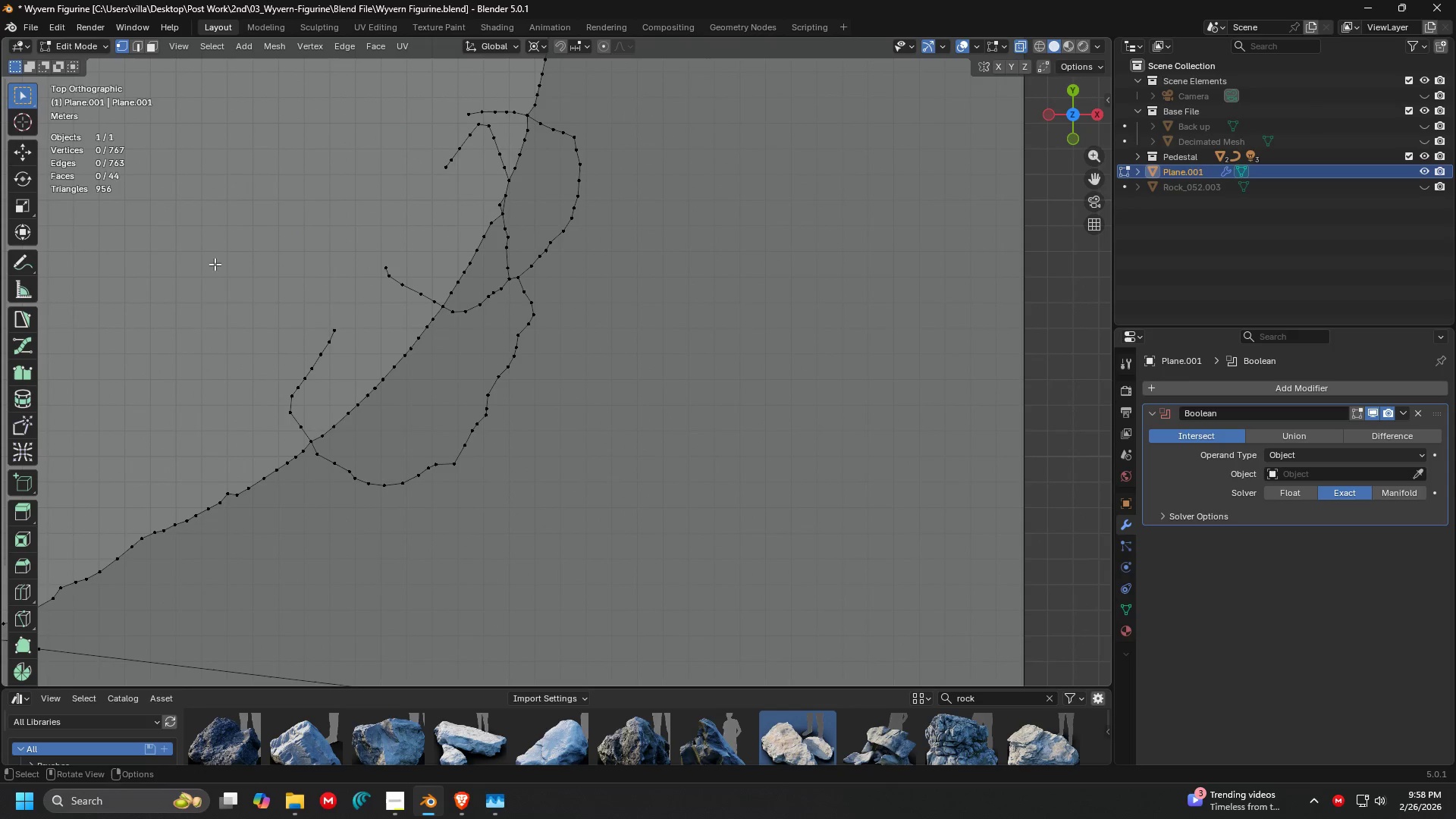 
key(X)
 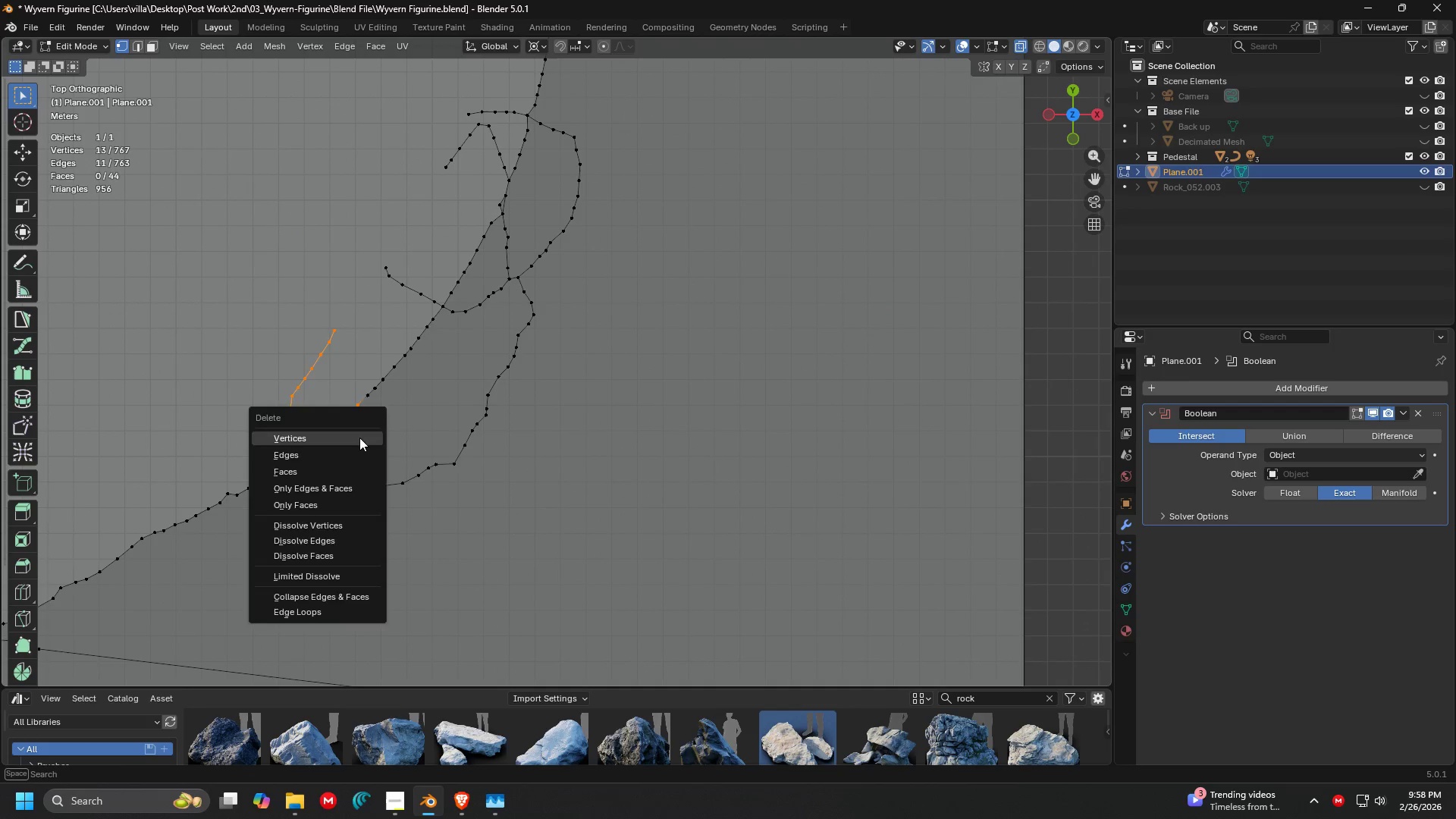 
left_click([359, 438])
 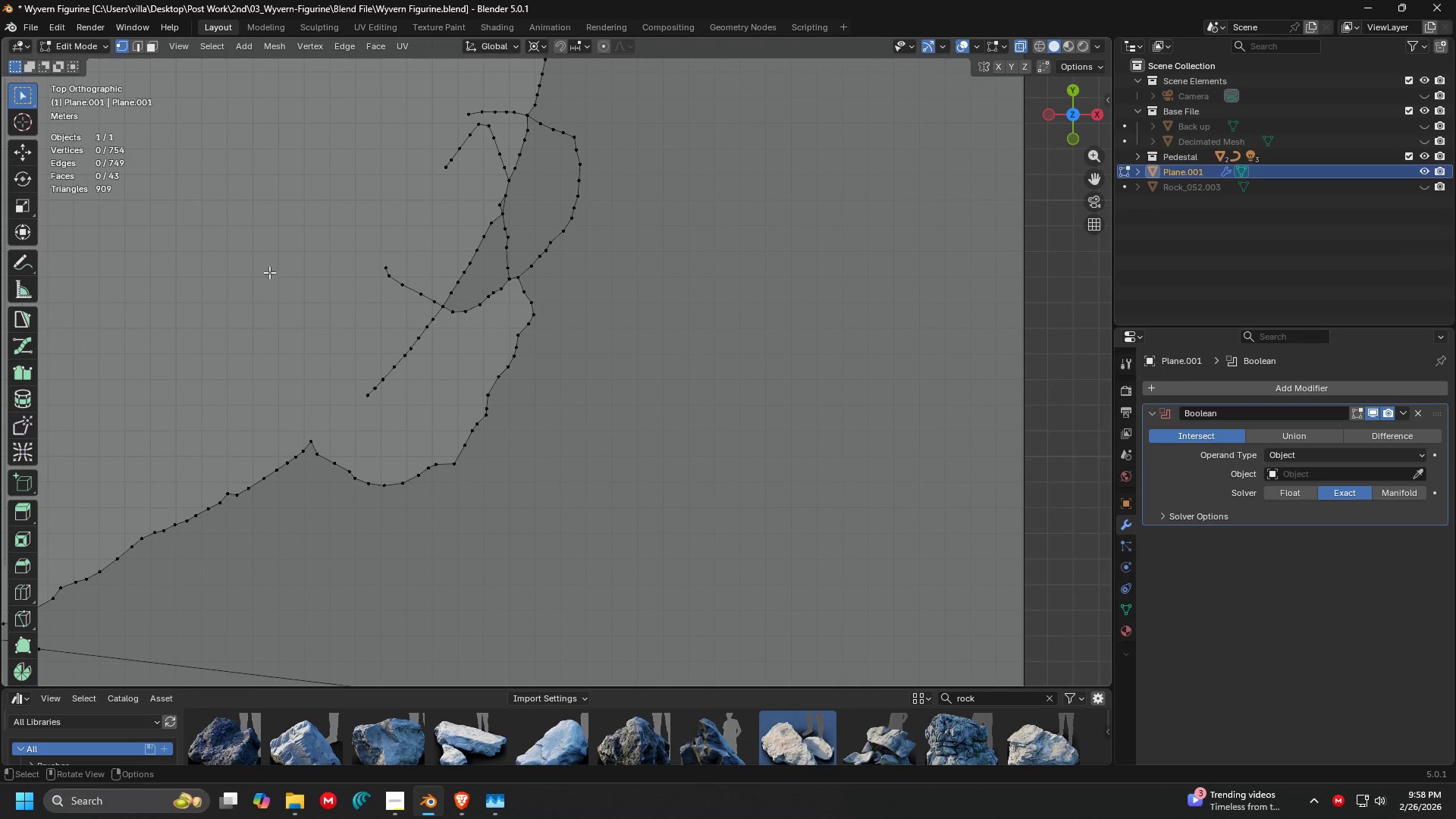 
left_click_drag(start_coordinate=[269, 272], to_coordinate=[463, 397])
 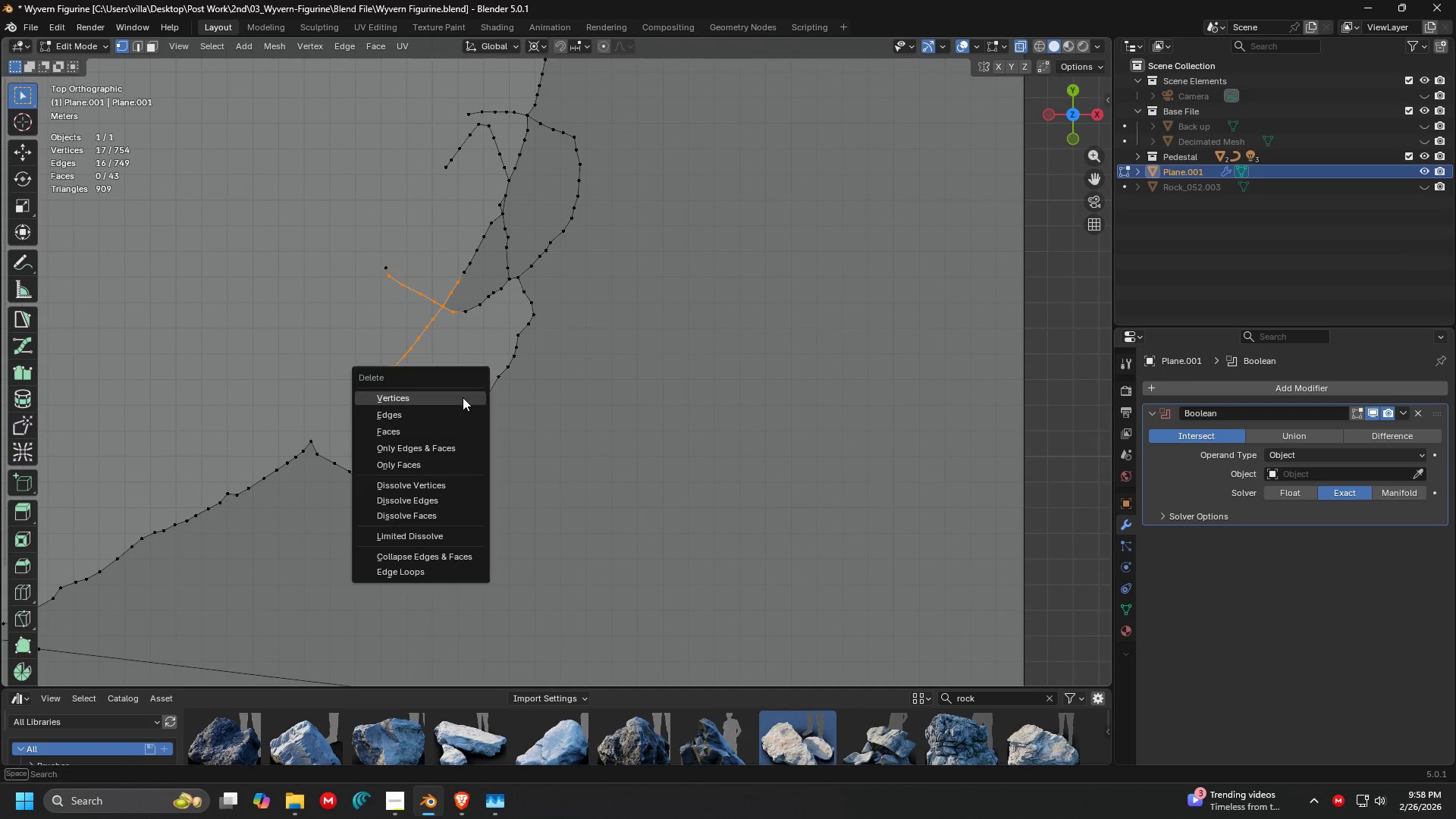 
key(X)
 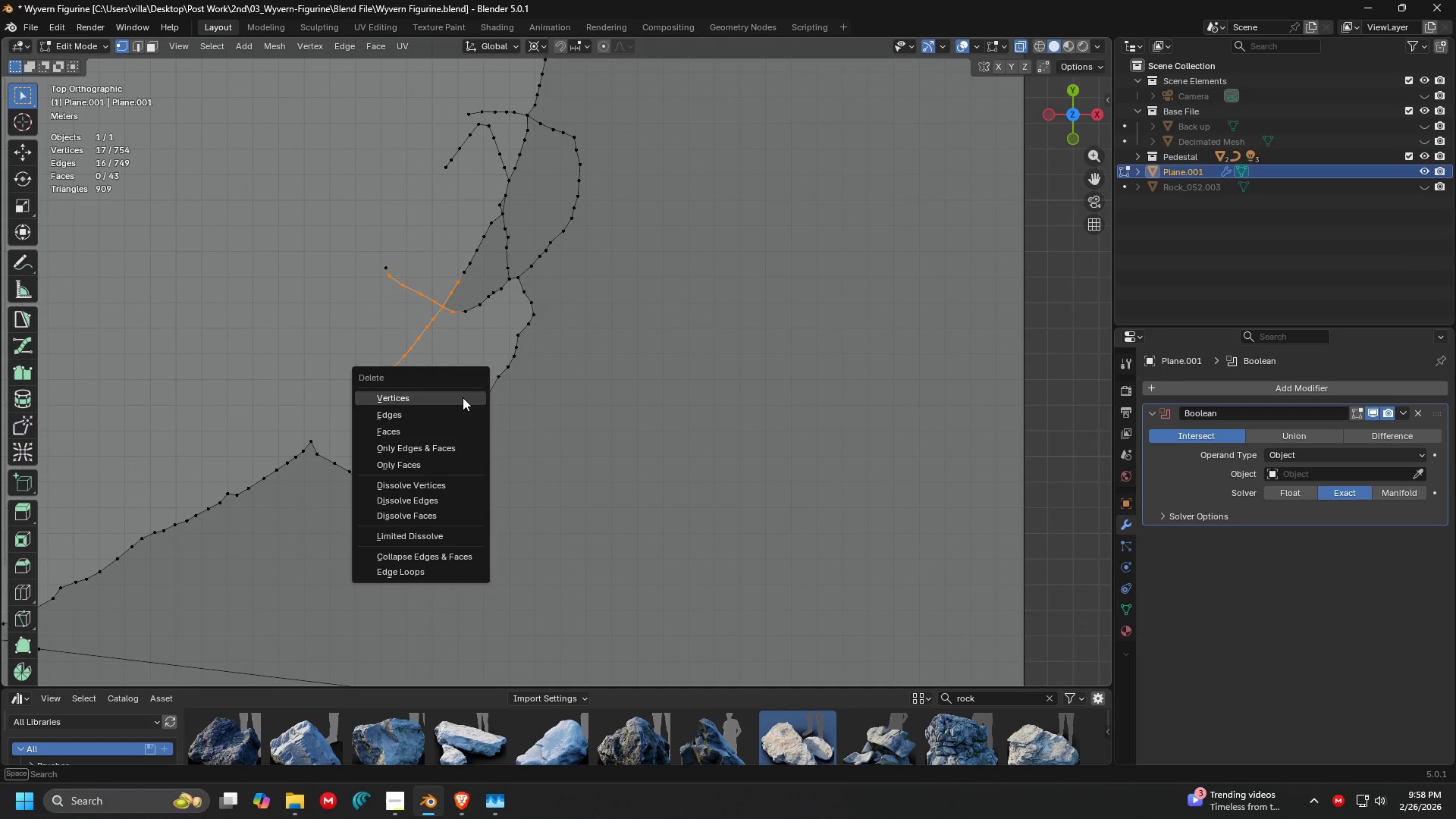 
left_click([463, 397])
 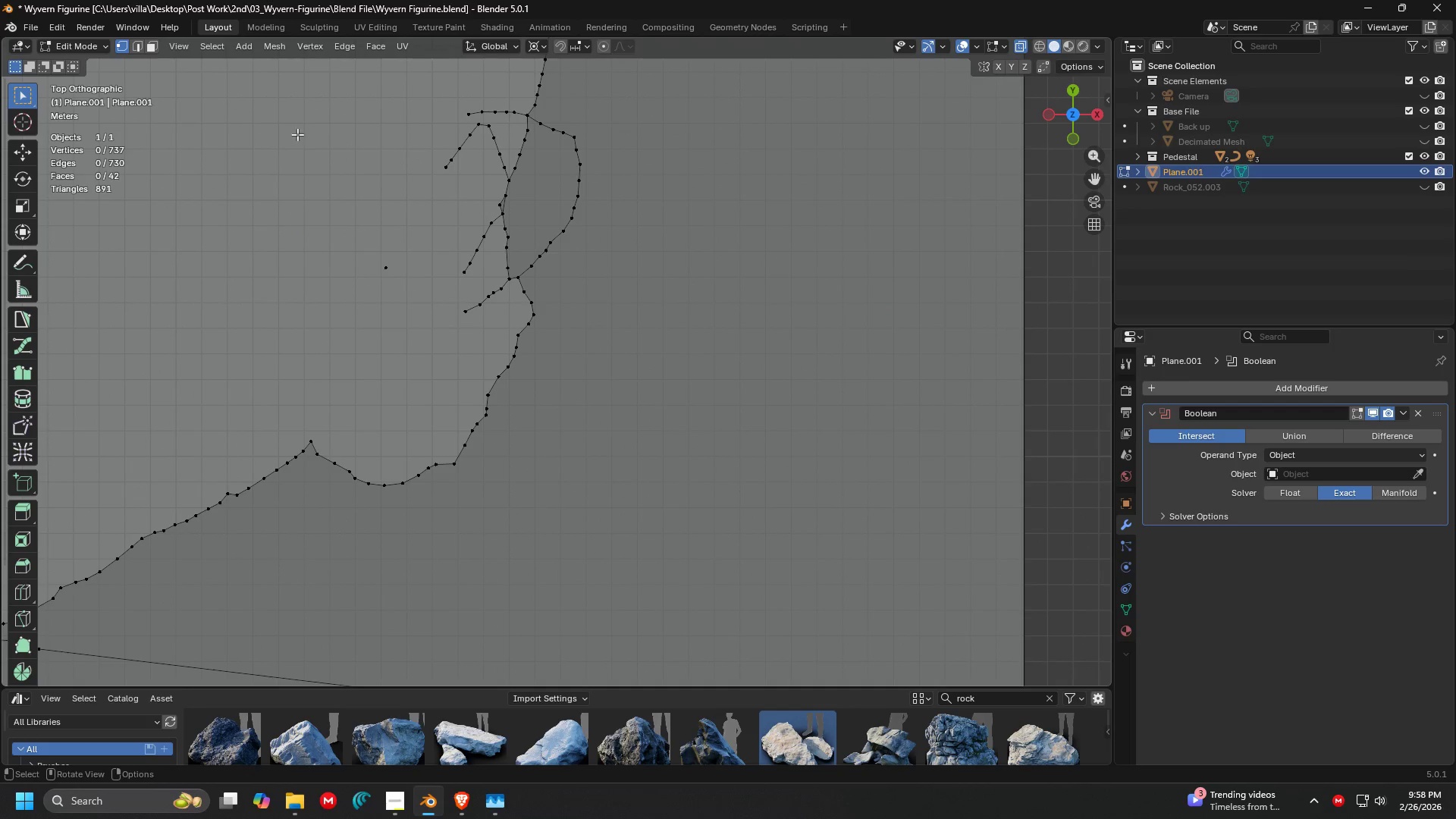 
left_click_drag(start_coordinate=[290, 123], to_coordinate=[513, 315])
 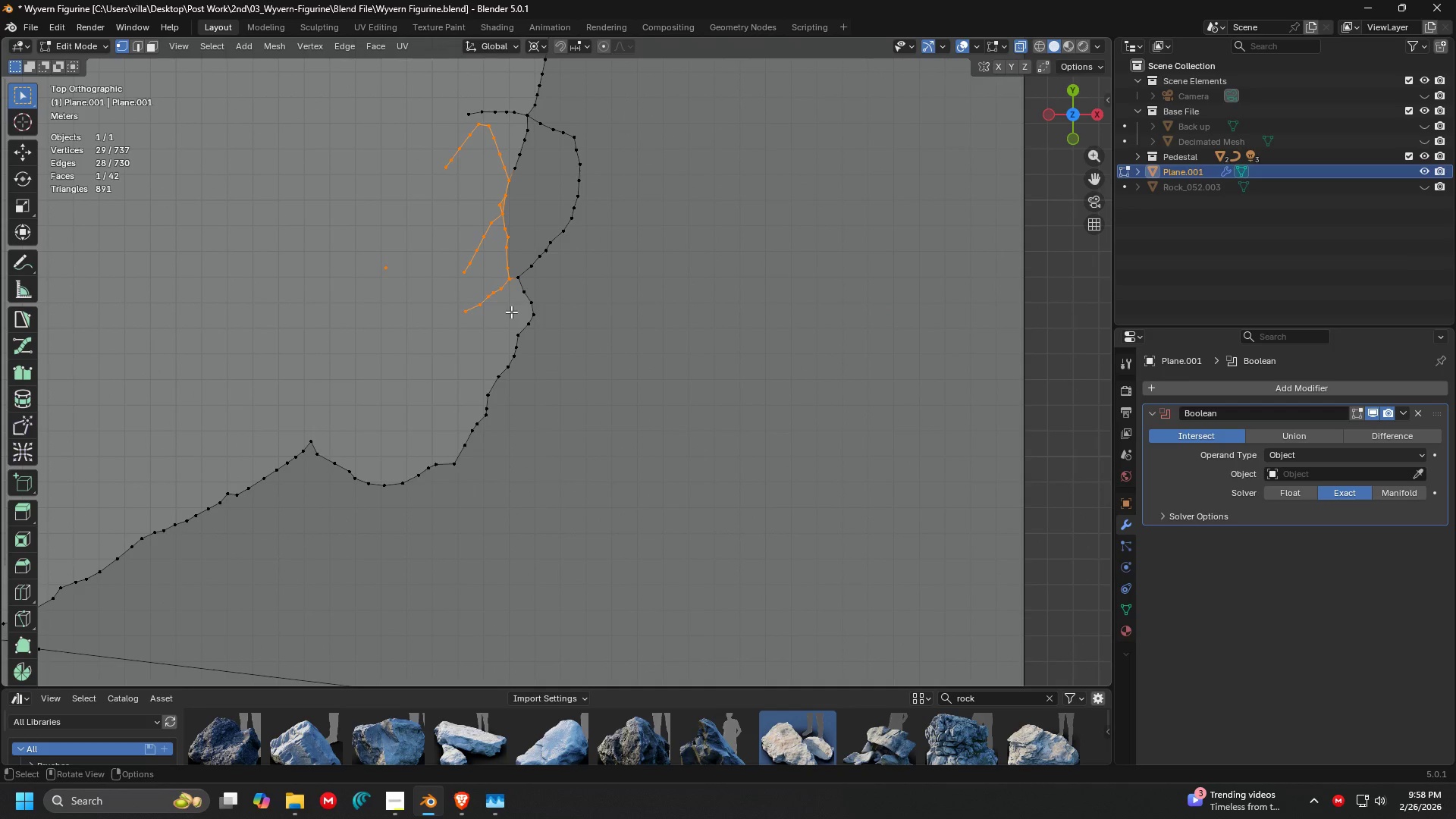 
key(X)
 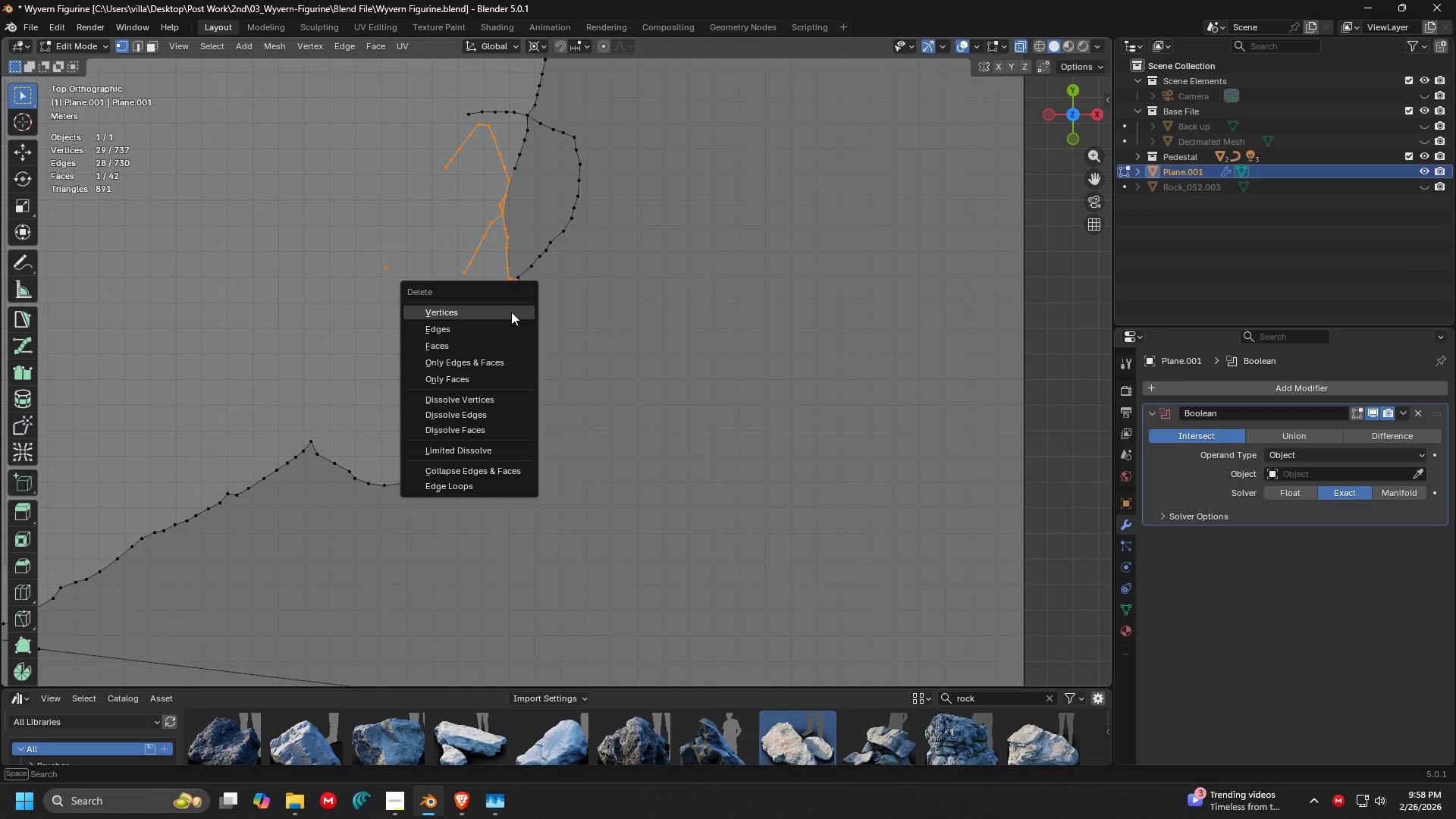 
left_click([511, 312])
 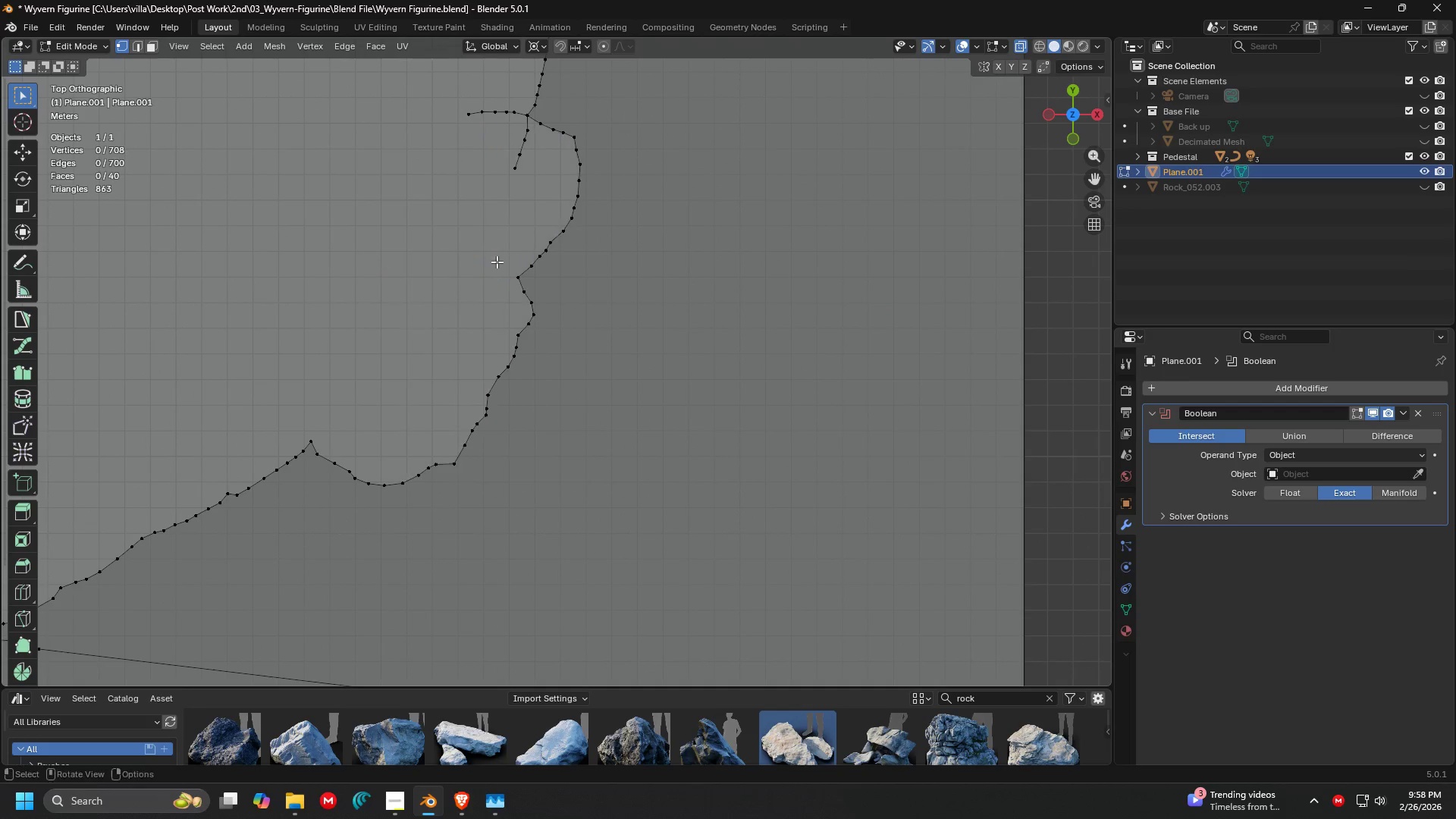 
hold_key(key=ShiftLeft, duration=0.31)
 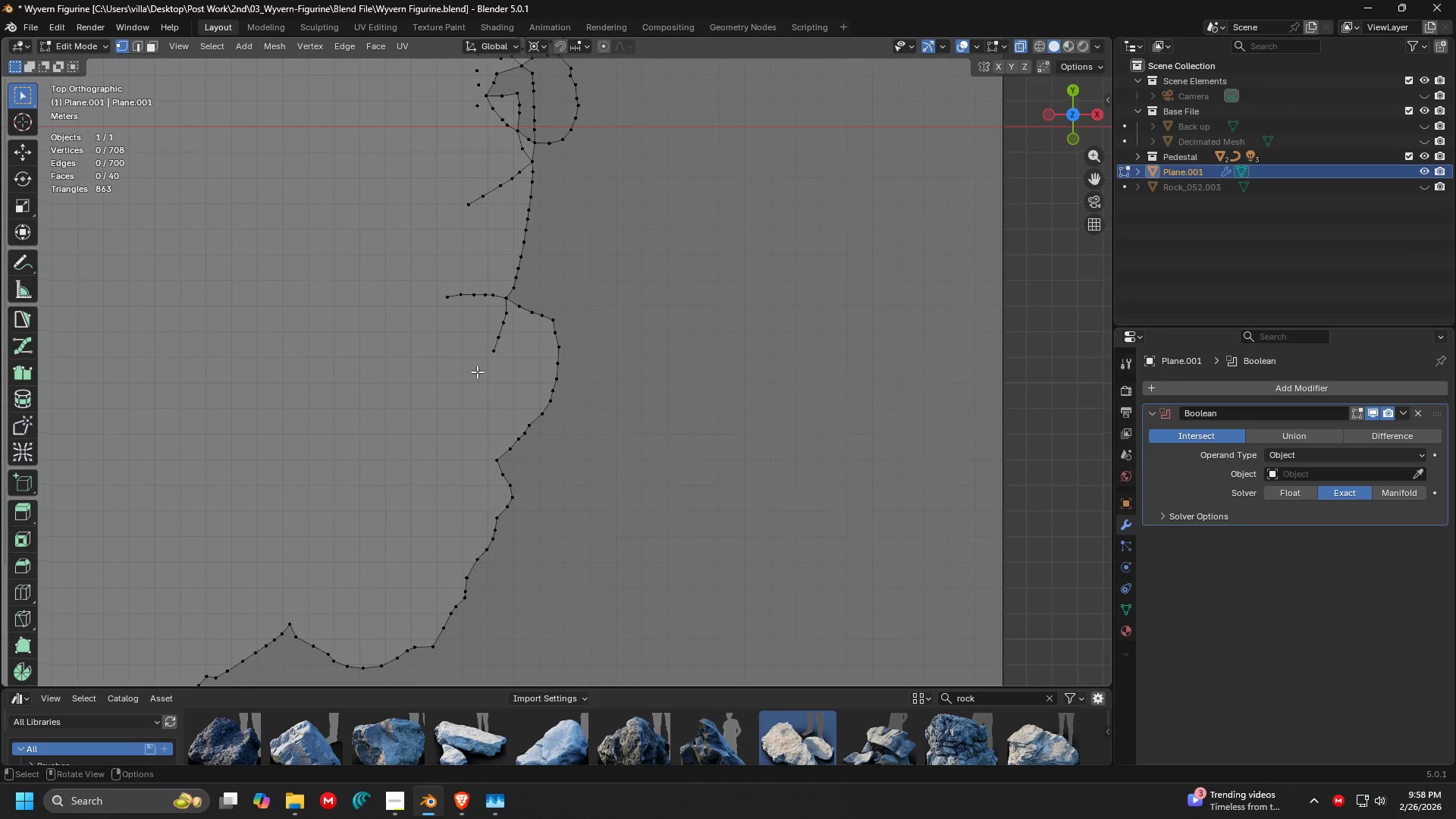 
left_click_drag(start_coordinate=[375, 208], to_coordinate=[497, 371])
 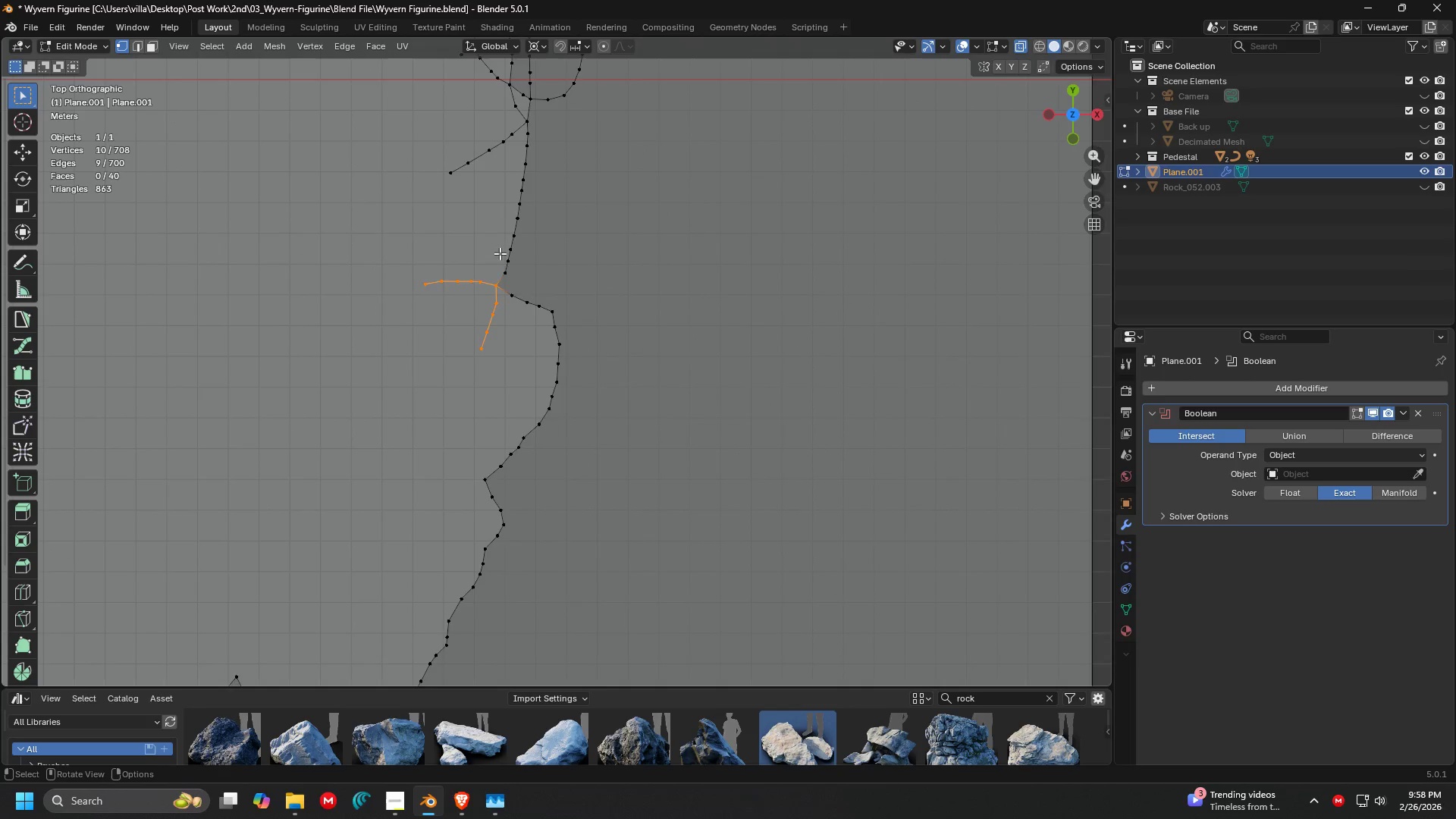 
scroll: coordinate [477, 370], scroll_direction: up, amount: 1.0
 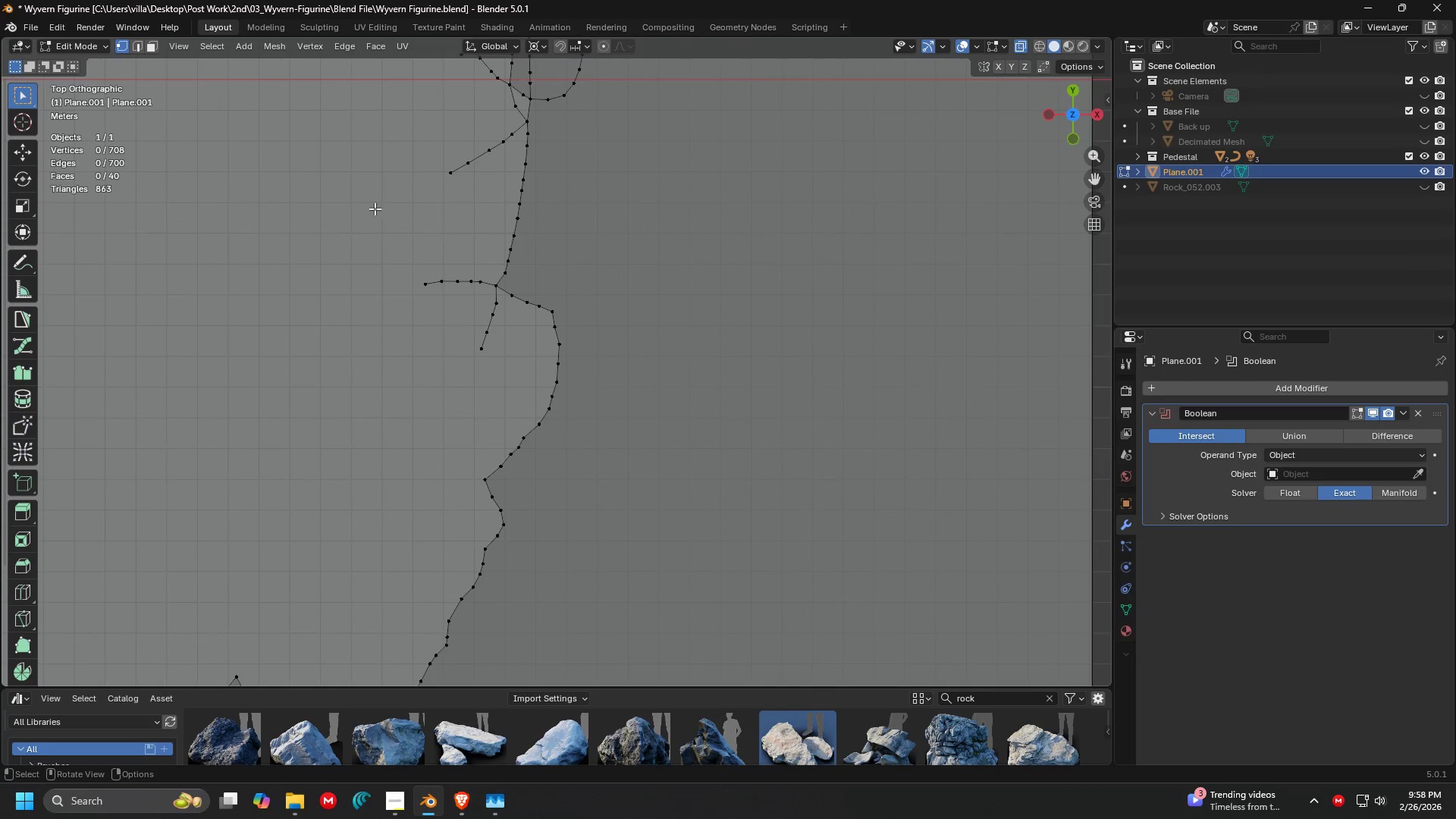 
hold_key(key=ControlLeft, duration=0.5)
left_click_drag(start_coordinate=[488, 263], to_coordinate=[460, 226])
 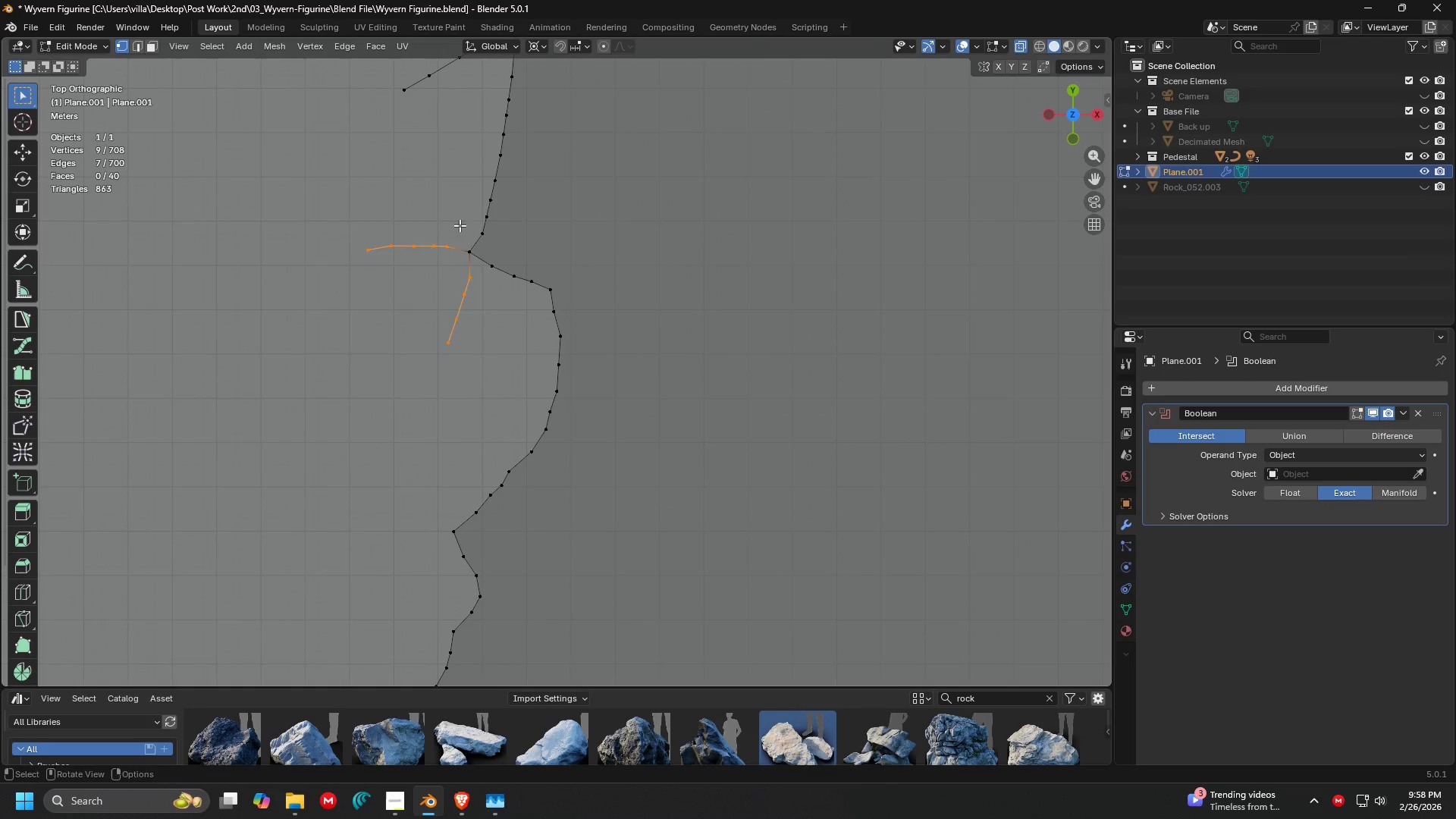 
scroll: coordinate [500, 251], scroll_direction: up, amount: 2.0
 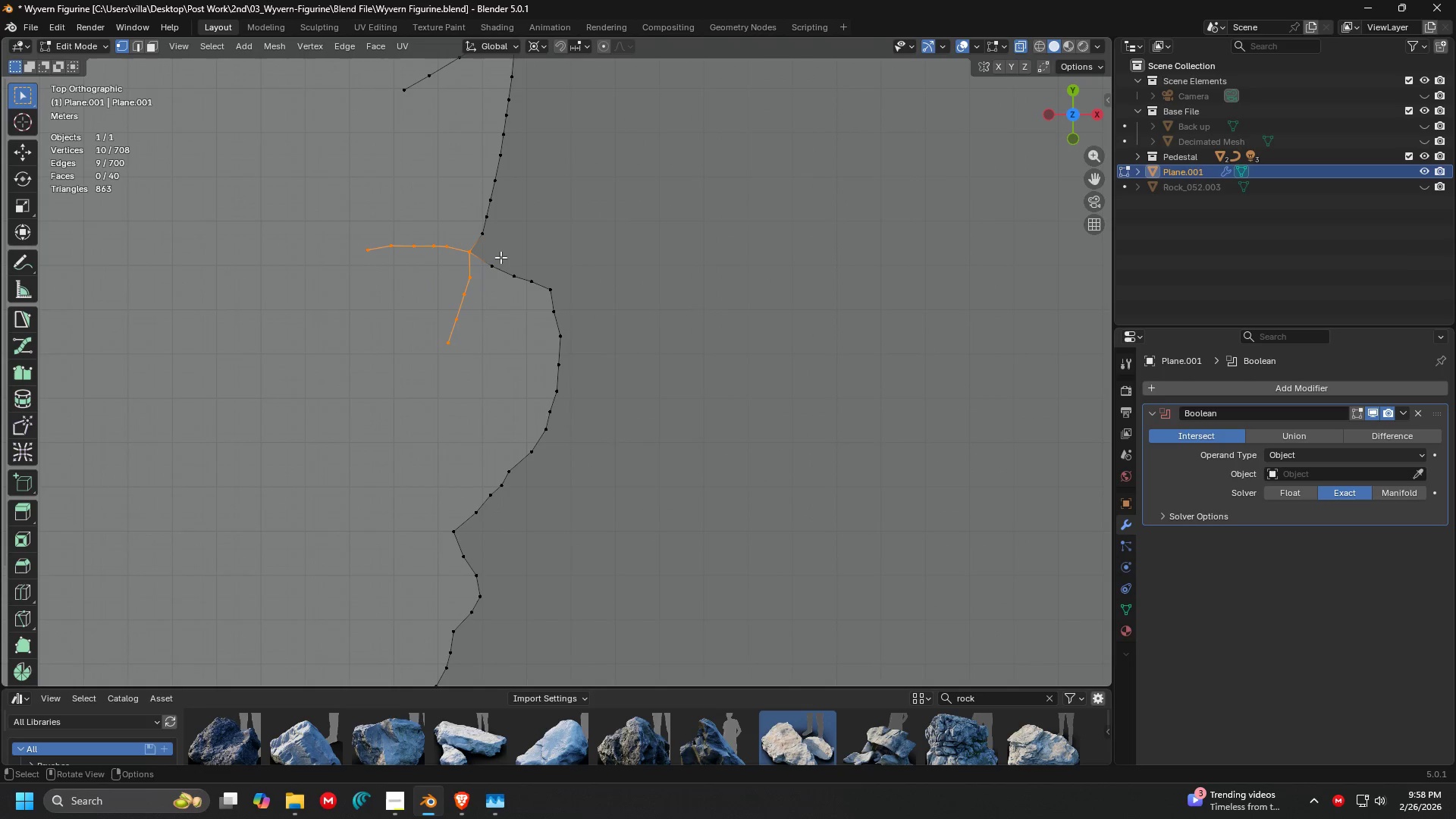 
key(X)
 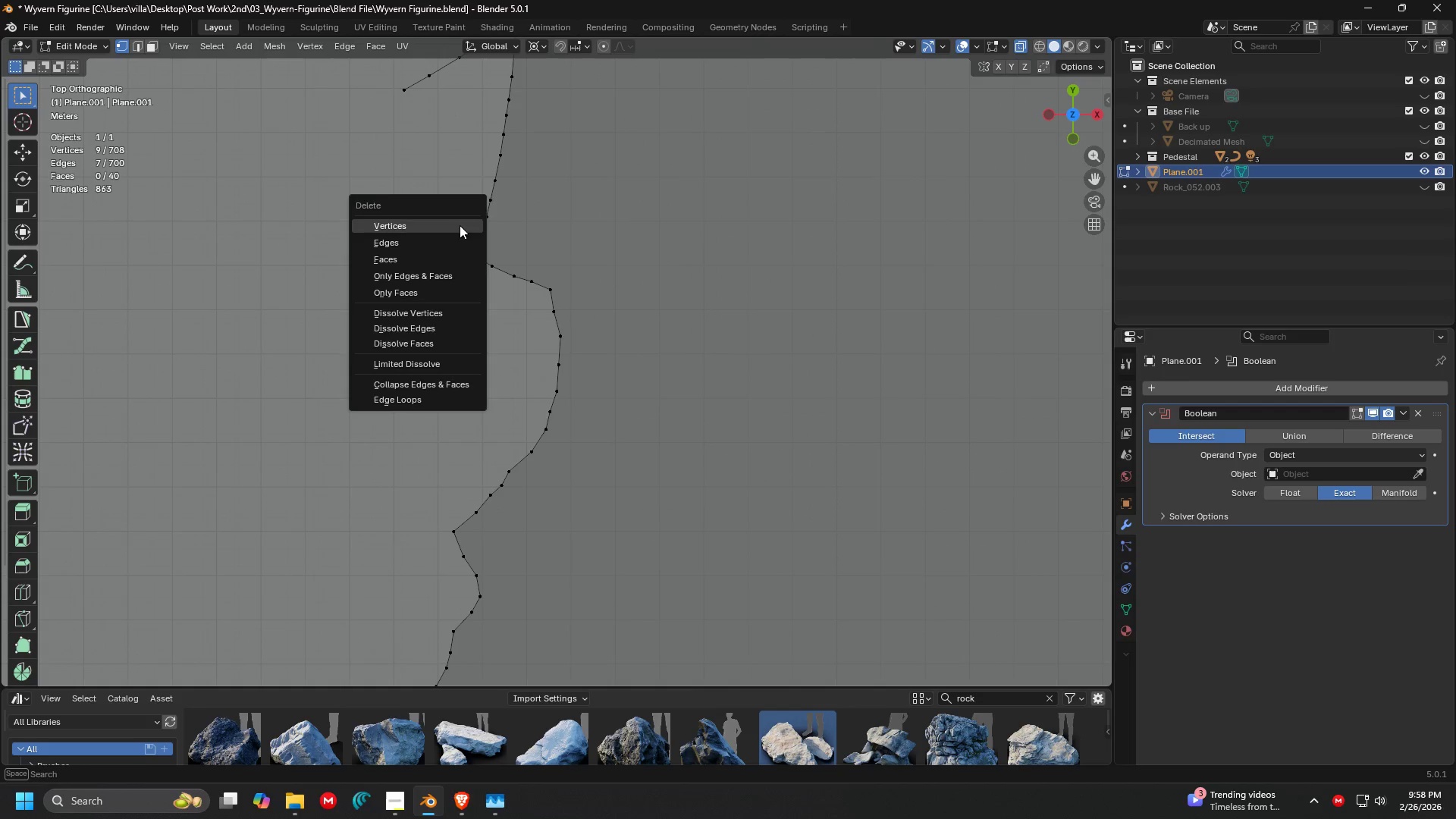 
left_click([460, 225])
 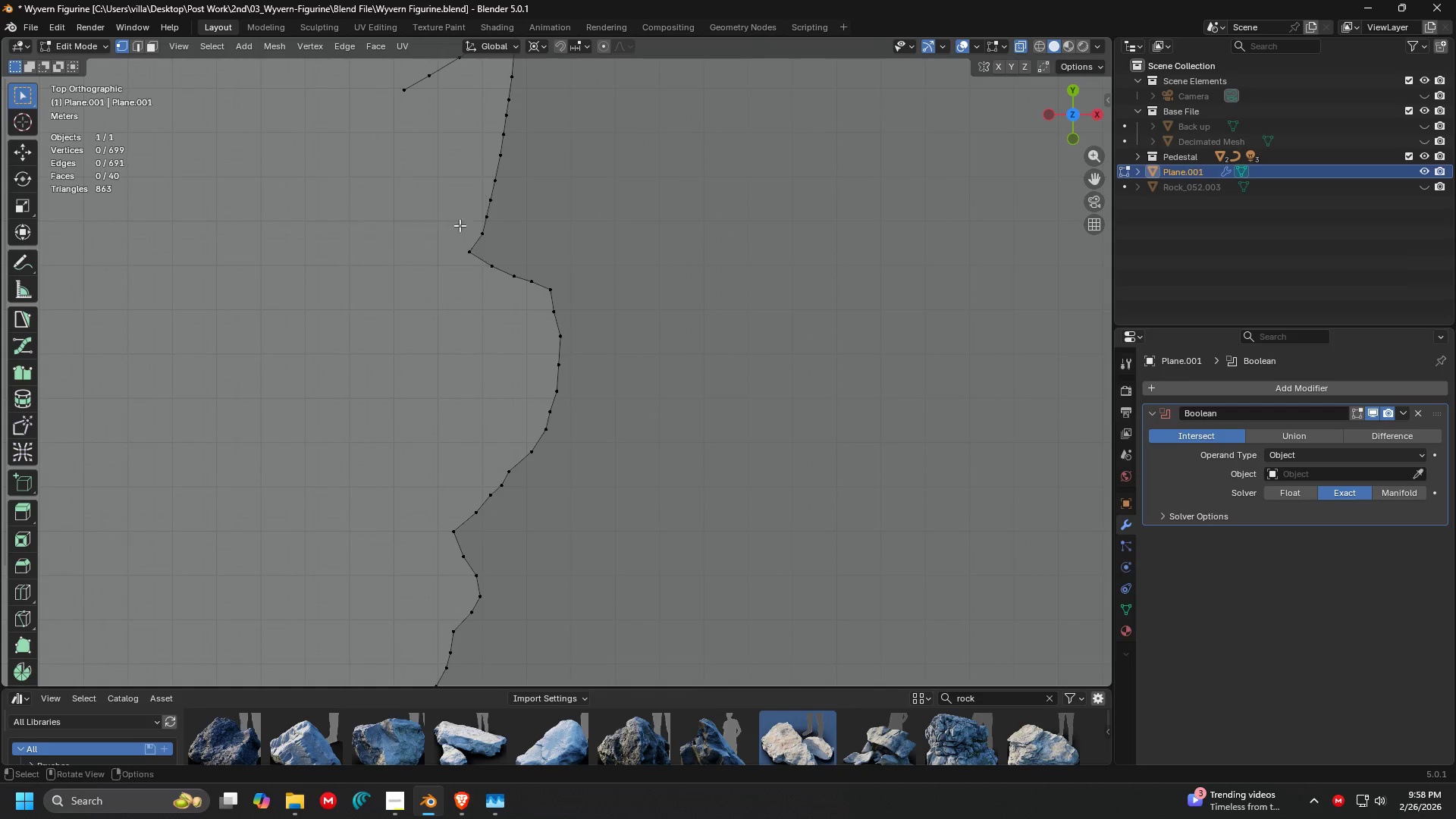 
hold_key(key=ShiftLeft, duration=0.56)
 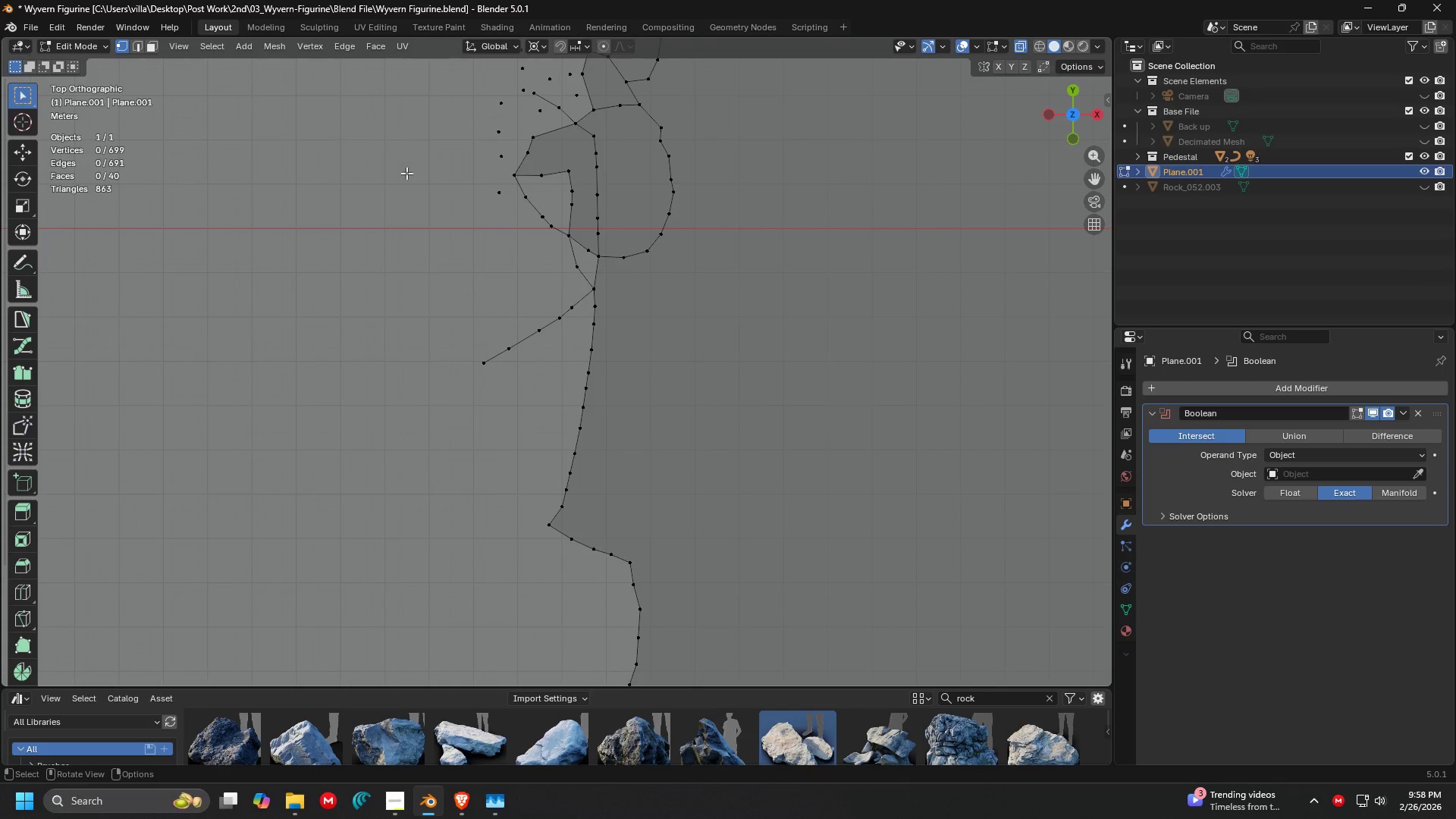 
left_click_drag(start_coordinate=[406, 172], to_coordinate=[577, 393])
 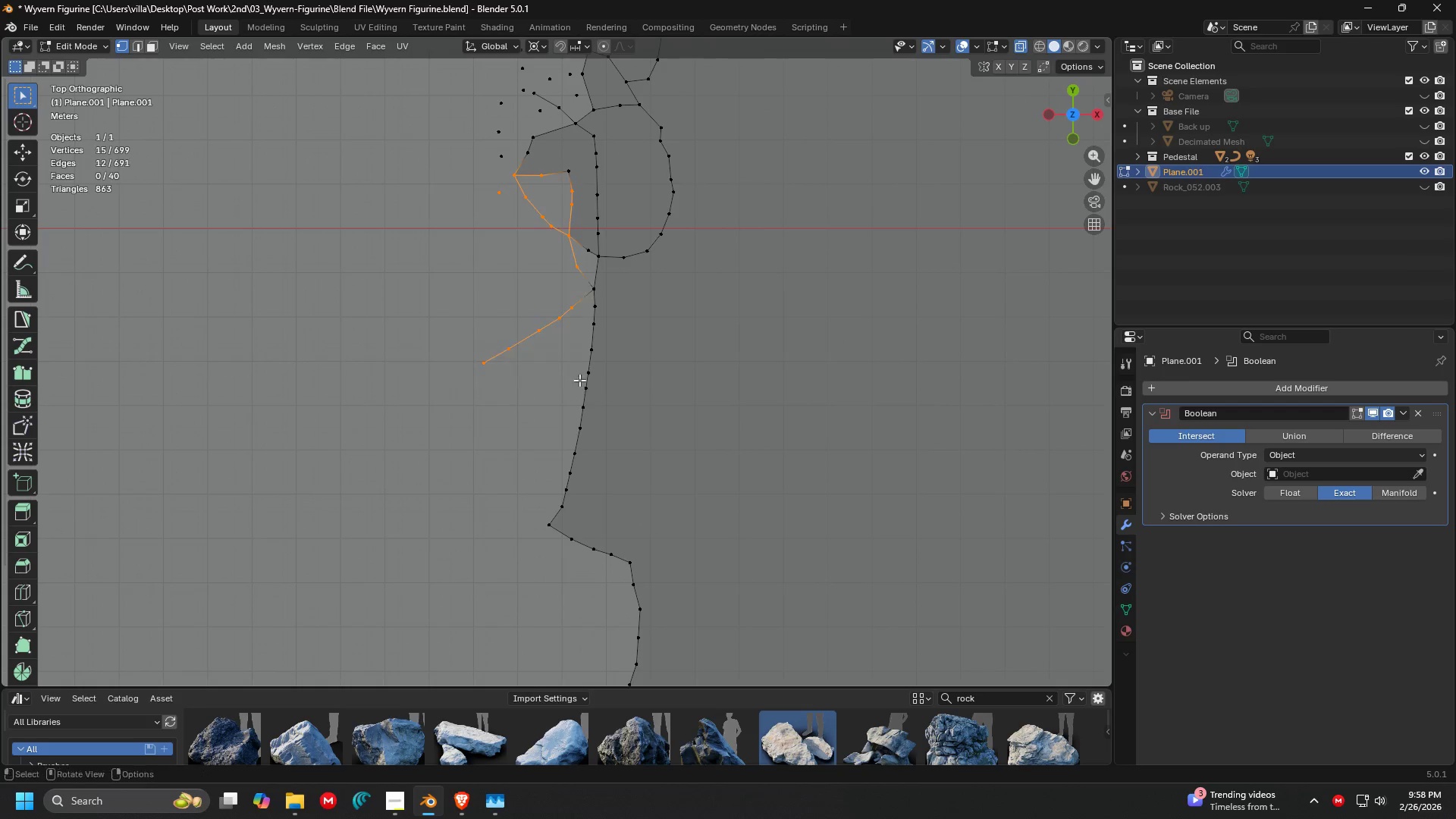 
key(X)
 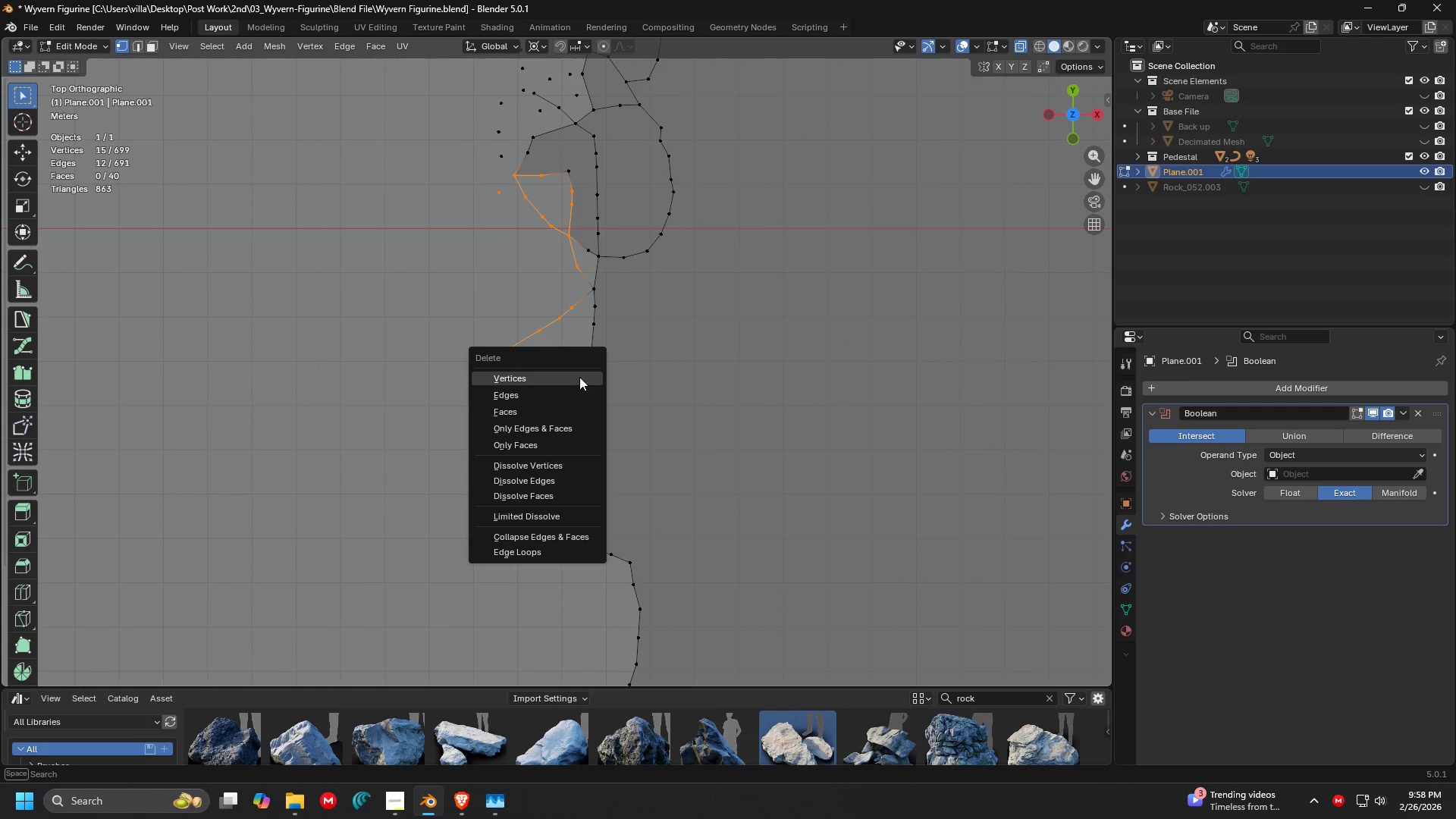 
left_click([579, 377])
 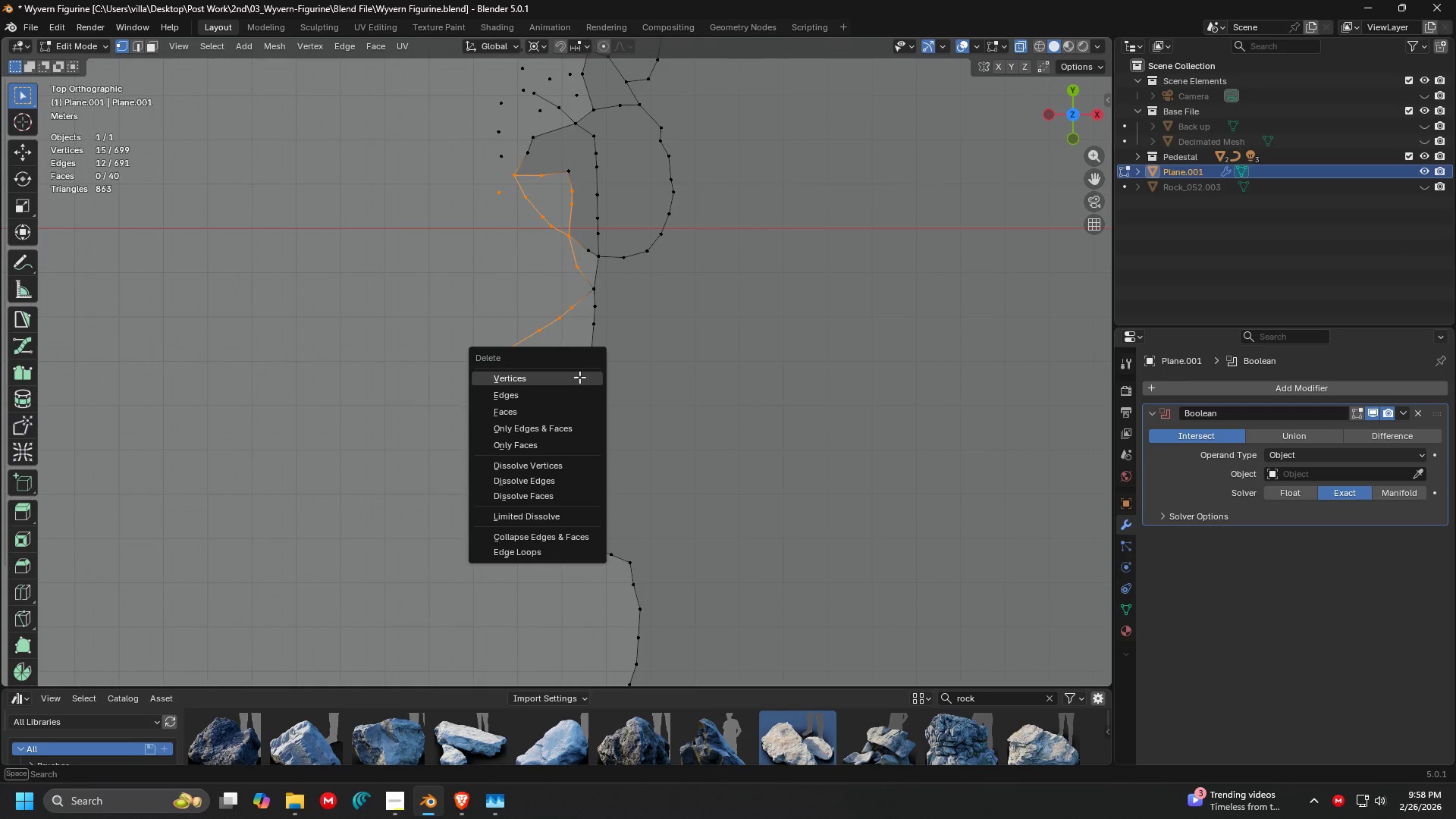 
hold_key(key=ShiftLeft, duration=0.41)
 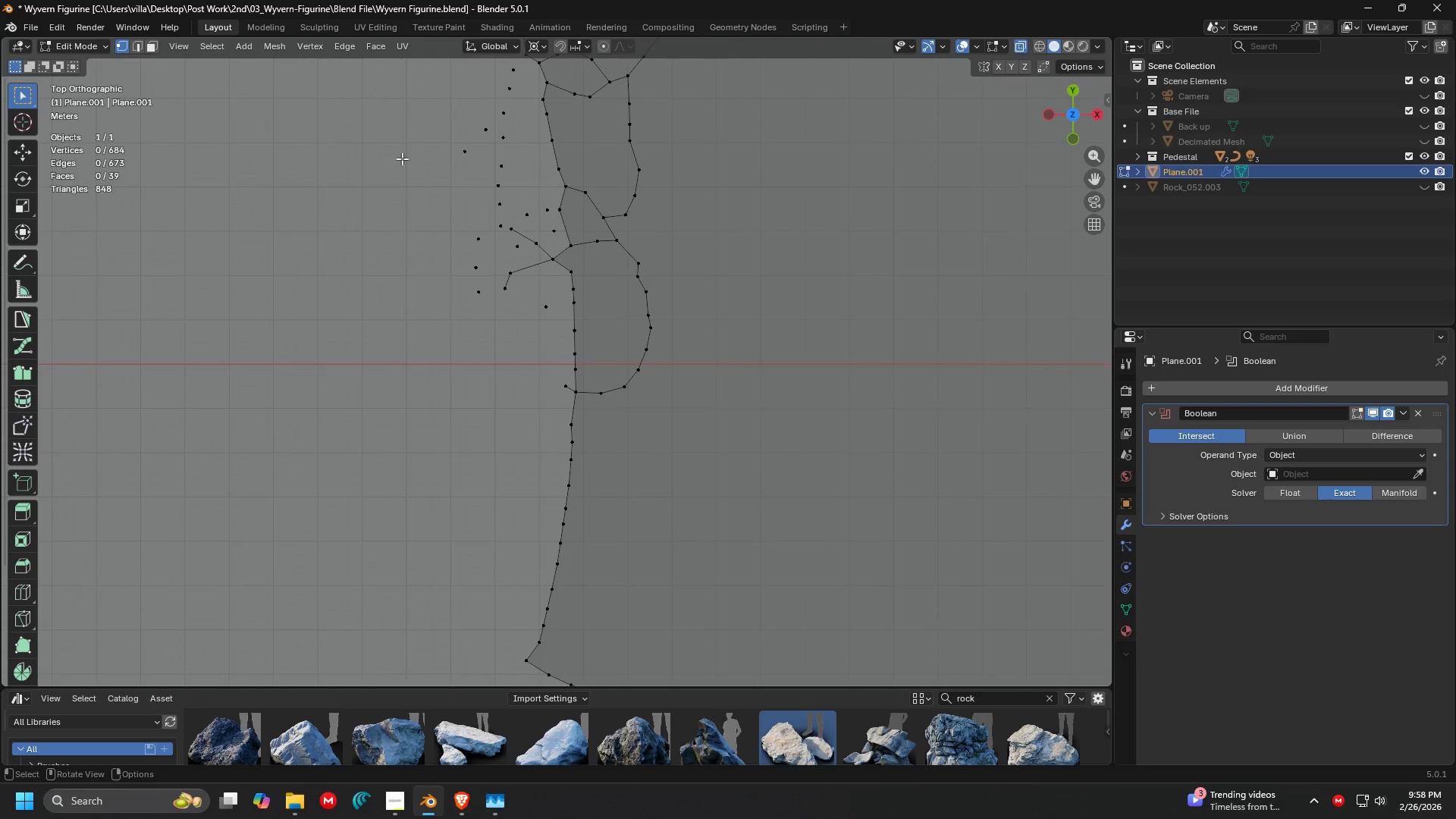 
left_click_drag(start_coordinate=[401, 155], to_coordinate=[566, 340])
 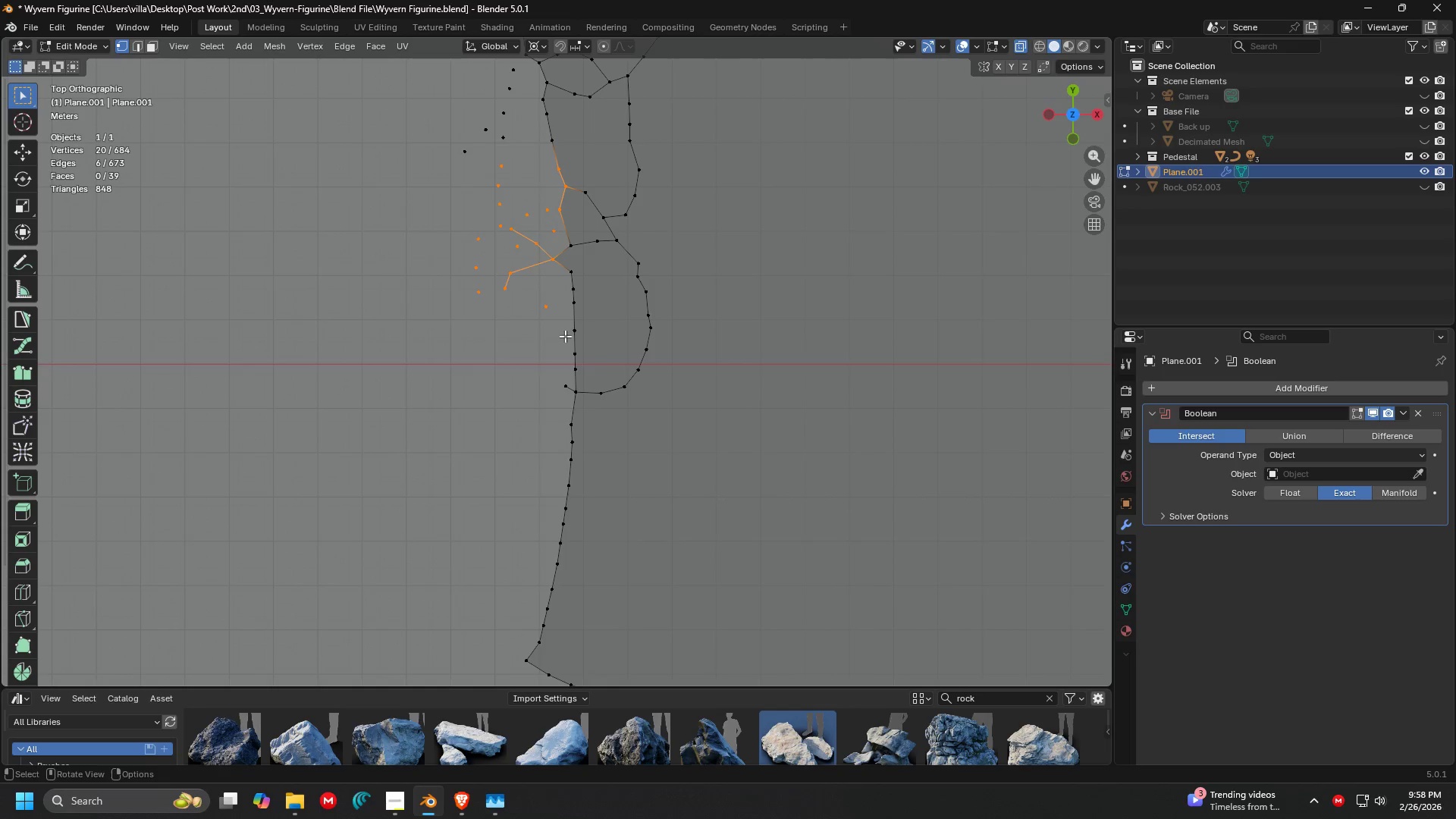 
key(X)
 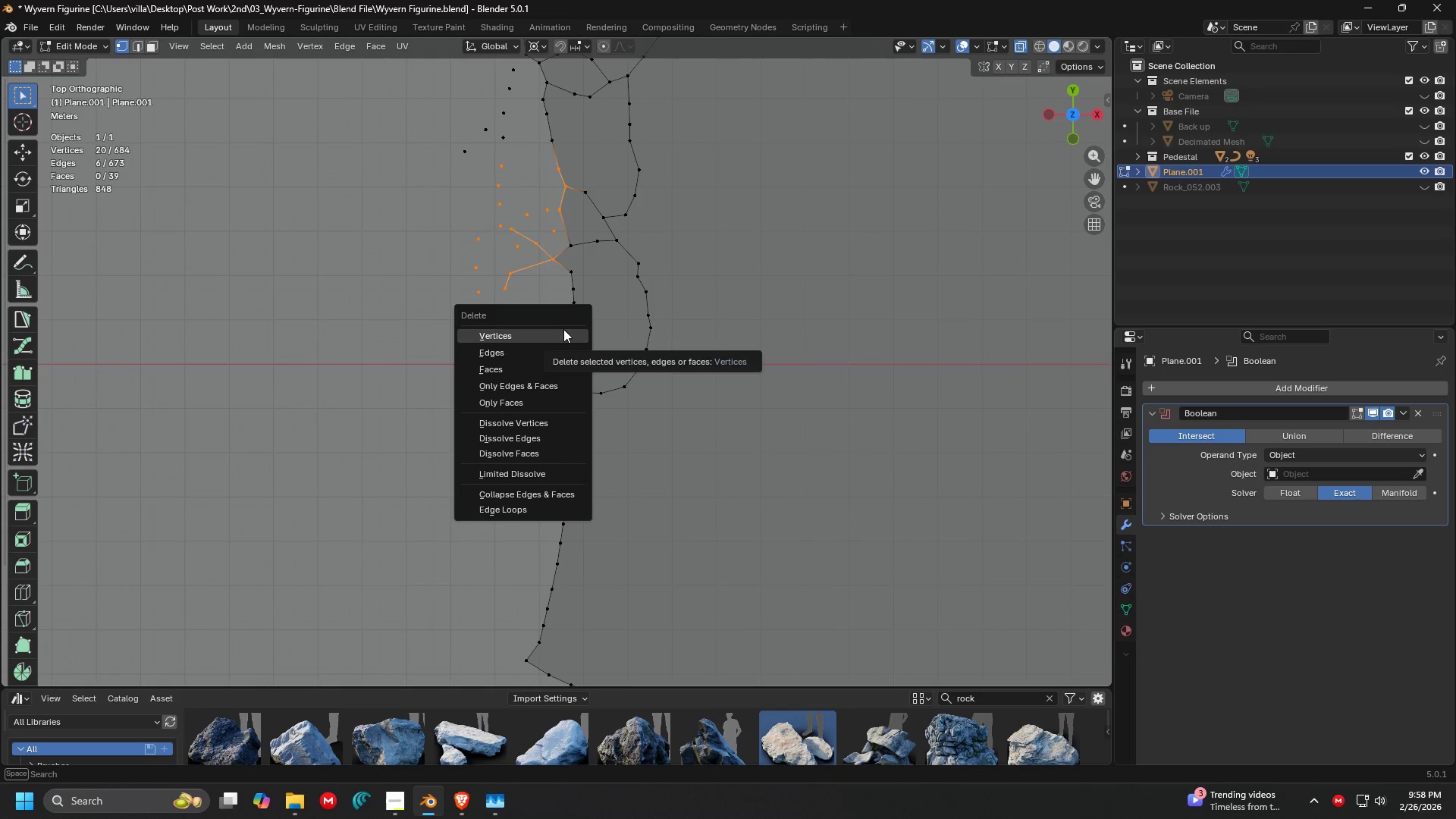 
left_click([562, 331])
 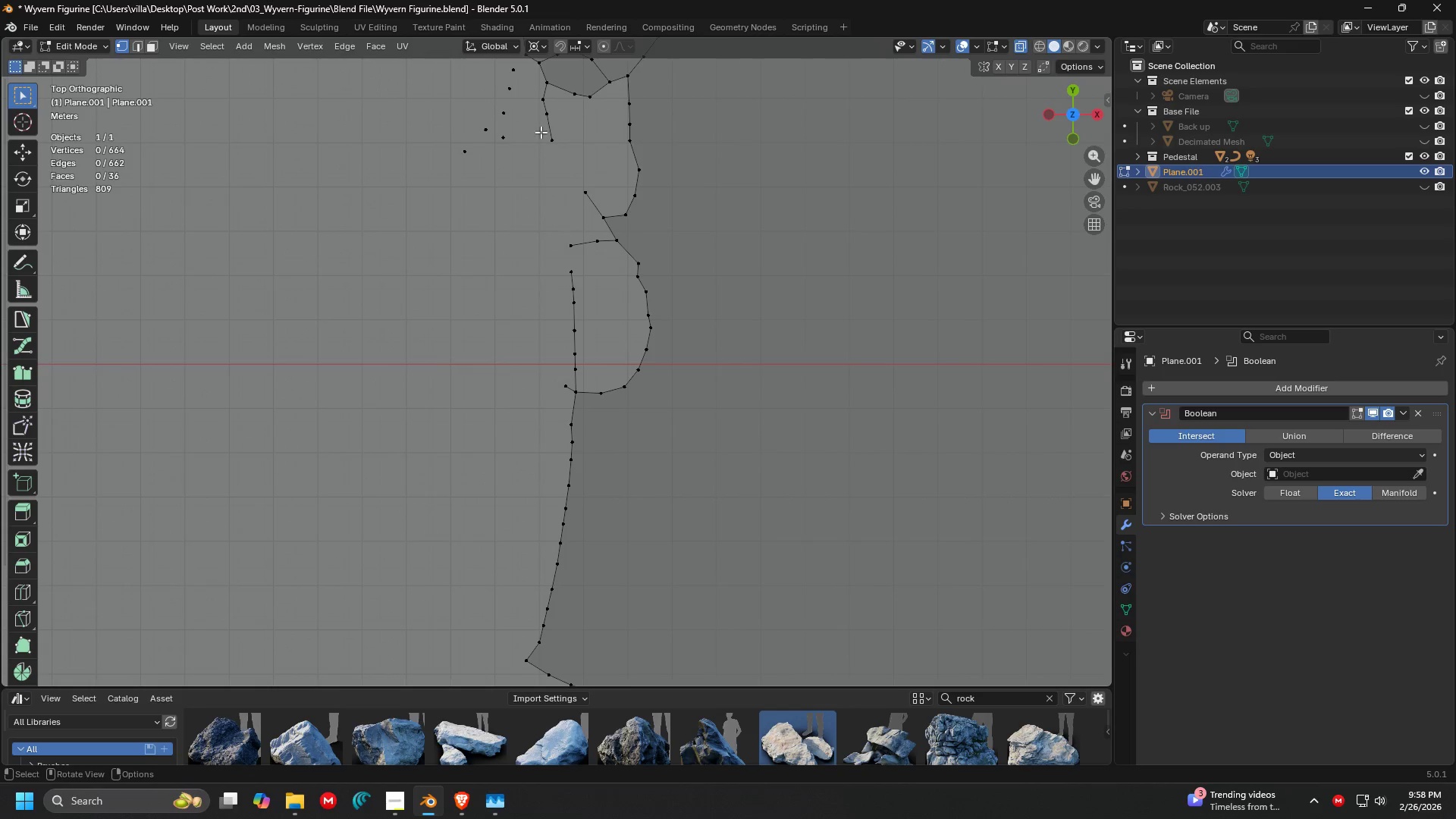 
left_click_drag(start_coordinate=[540, 131], to_coordinate=[598, 296])
 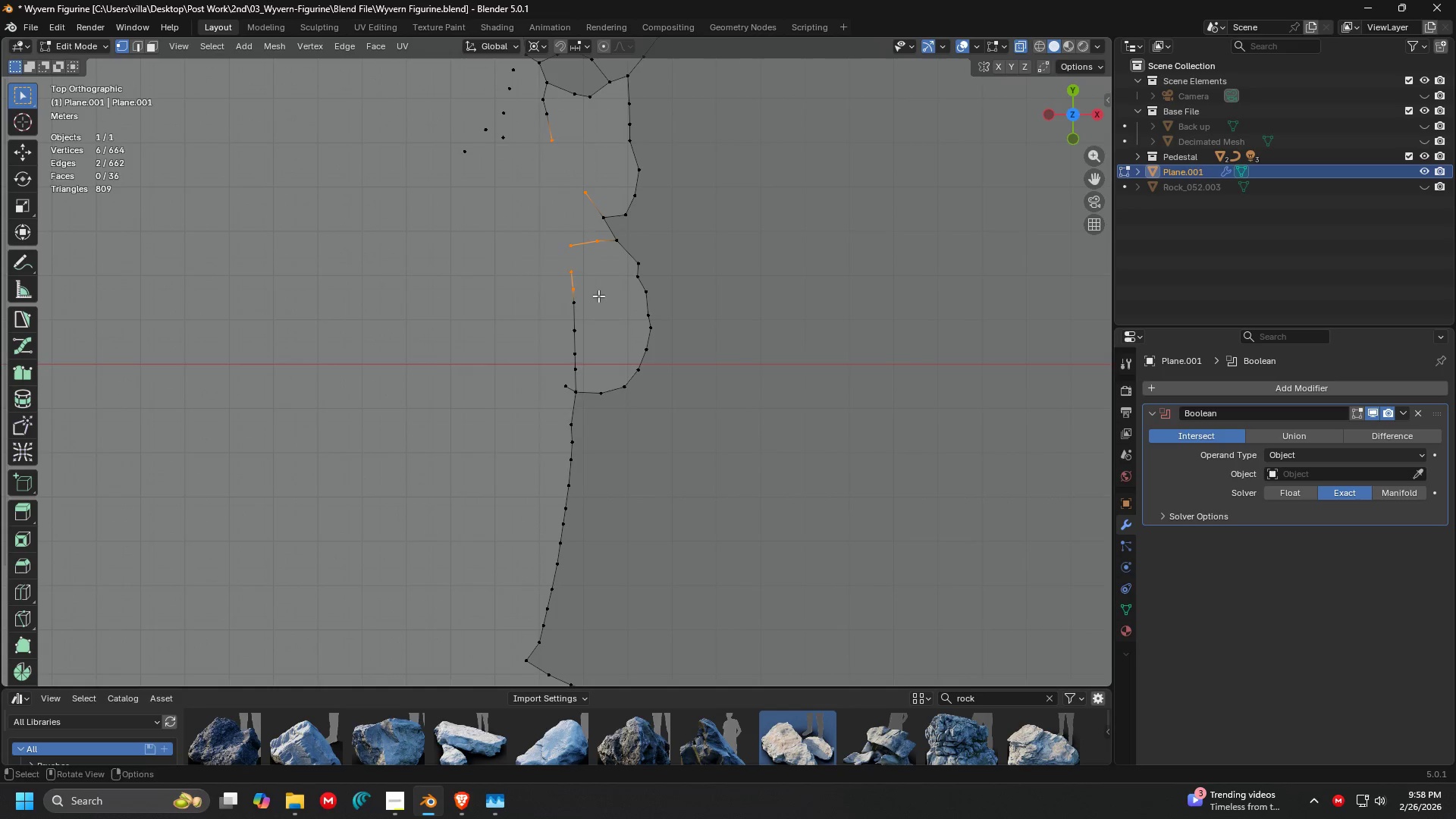 
key(X)
 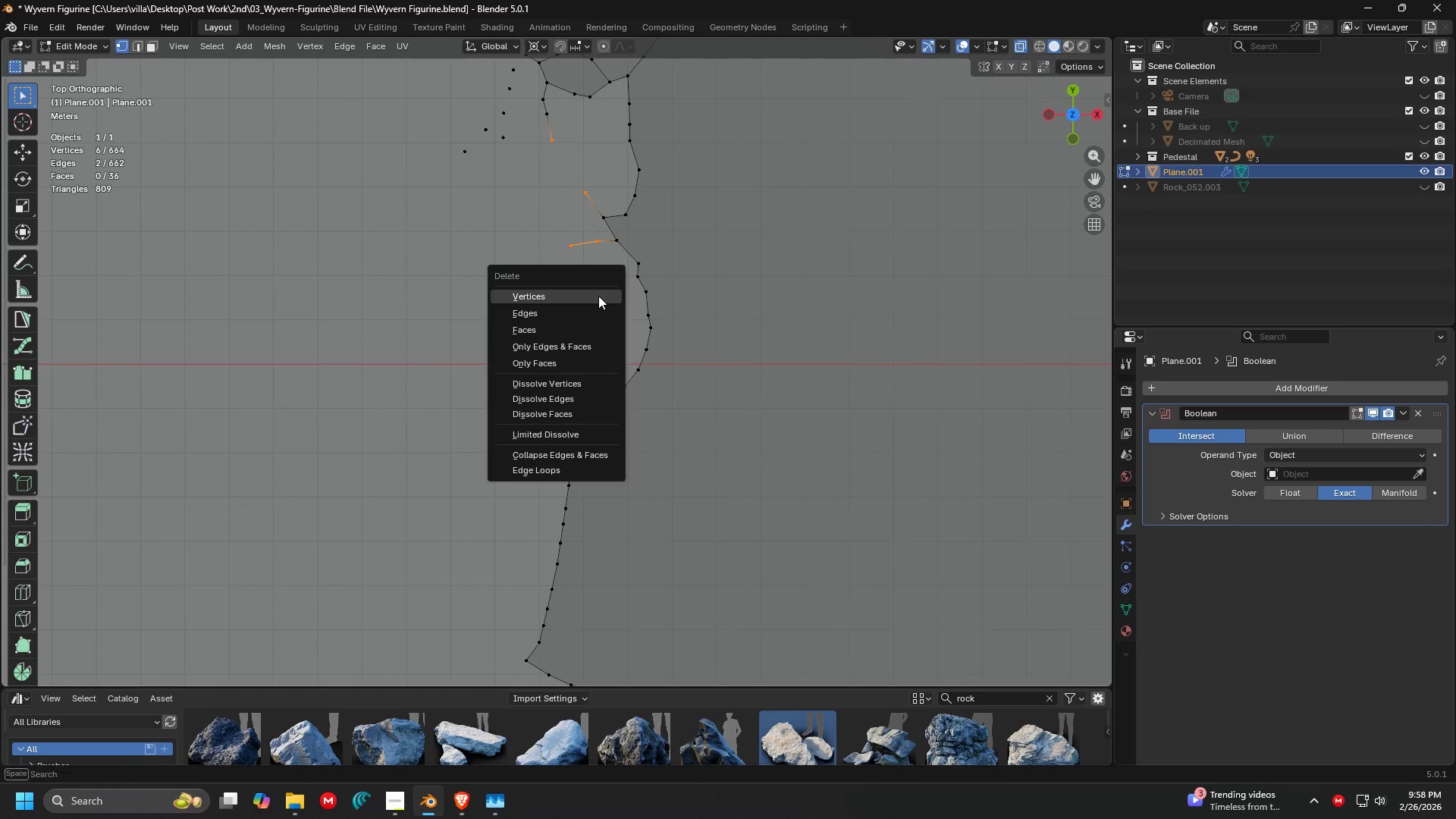 
left_click([598, 296])
 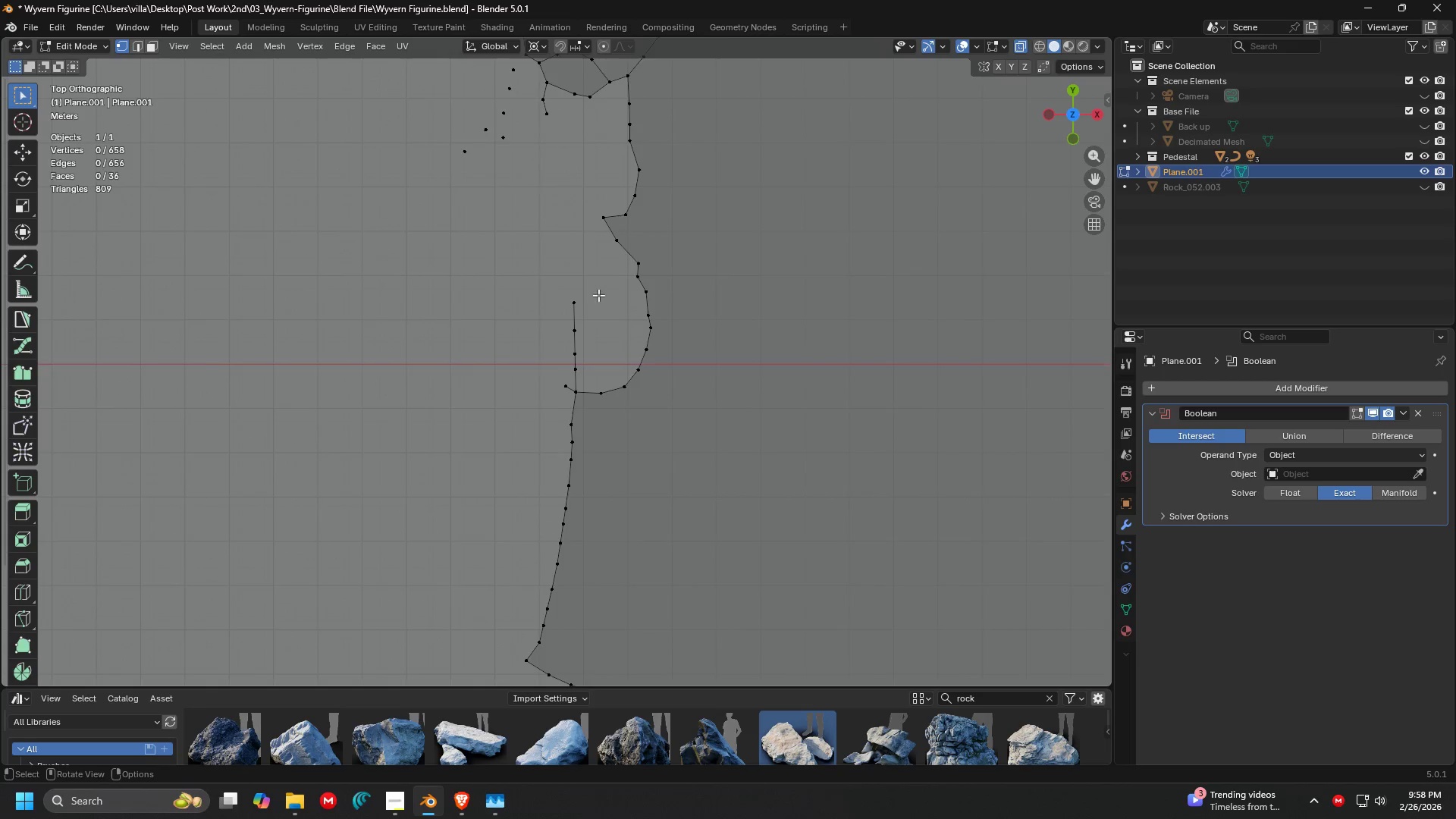 
left_click_drag(start_coordinate=[523, 193], to_coordinate=[620, 408])
 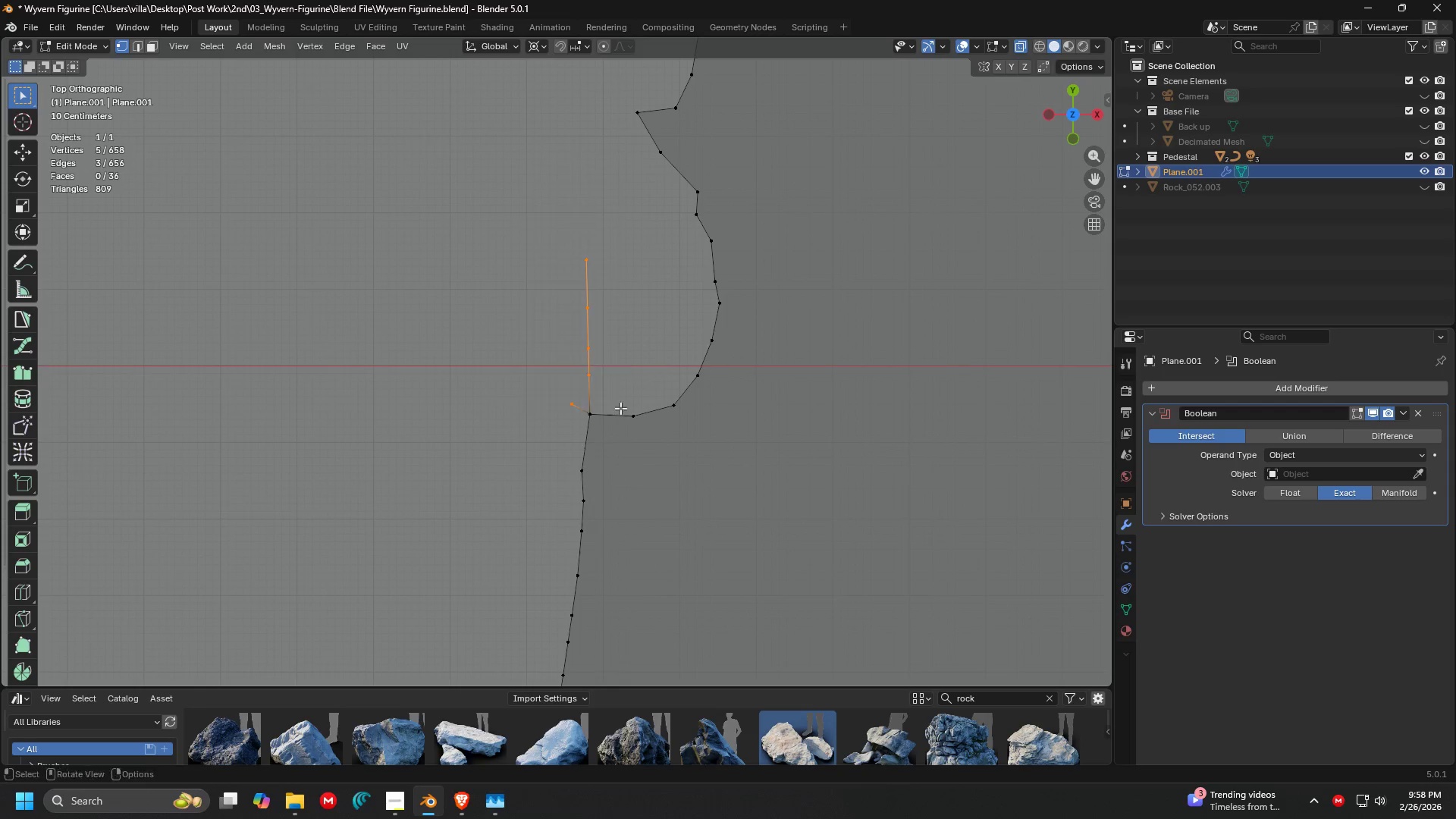 
scroll: coordinate [595, 287], scroll_direction: up, amount: 3.0
 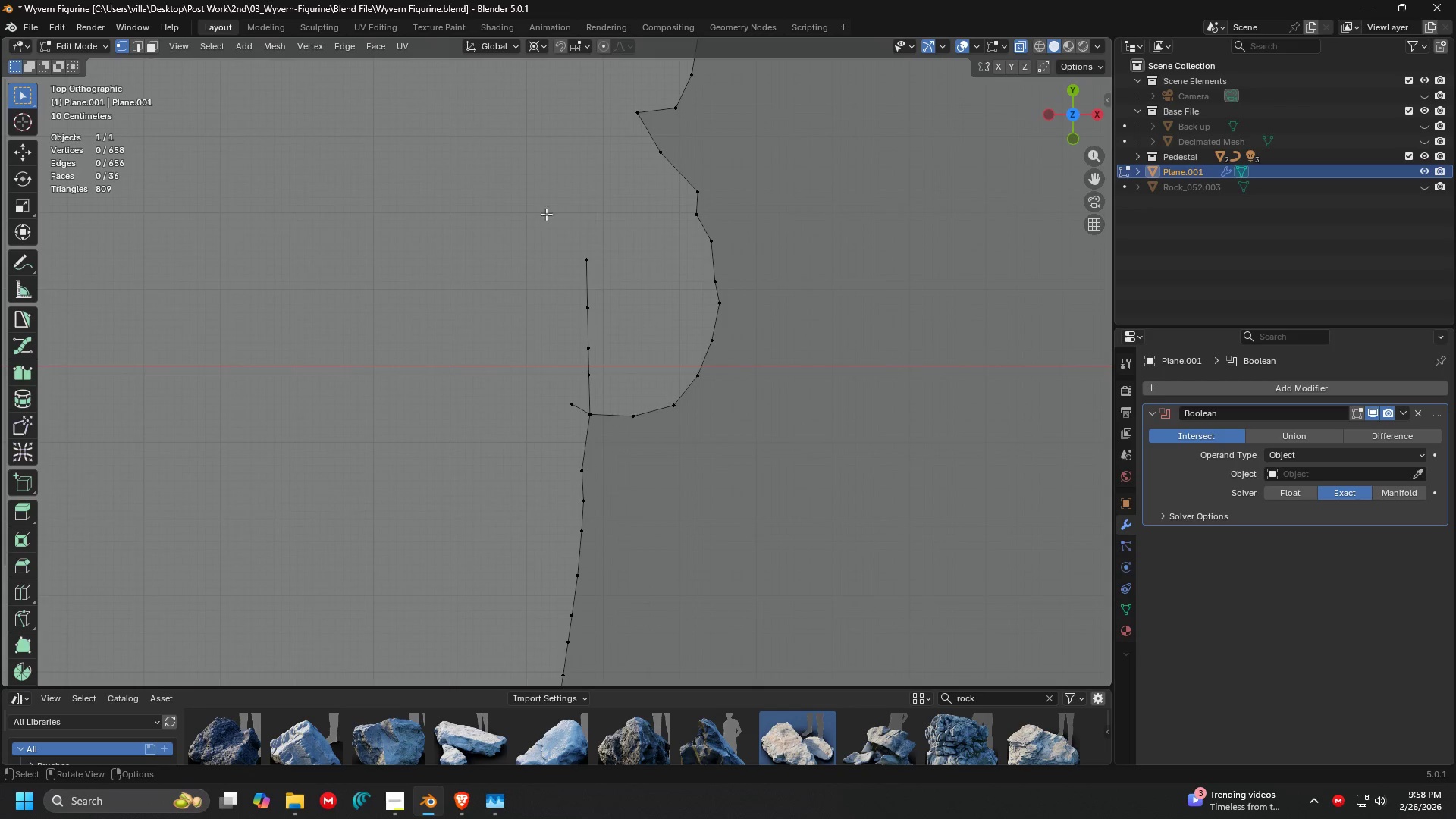 
key(X)
 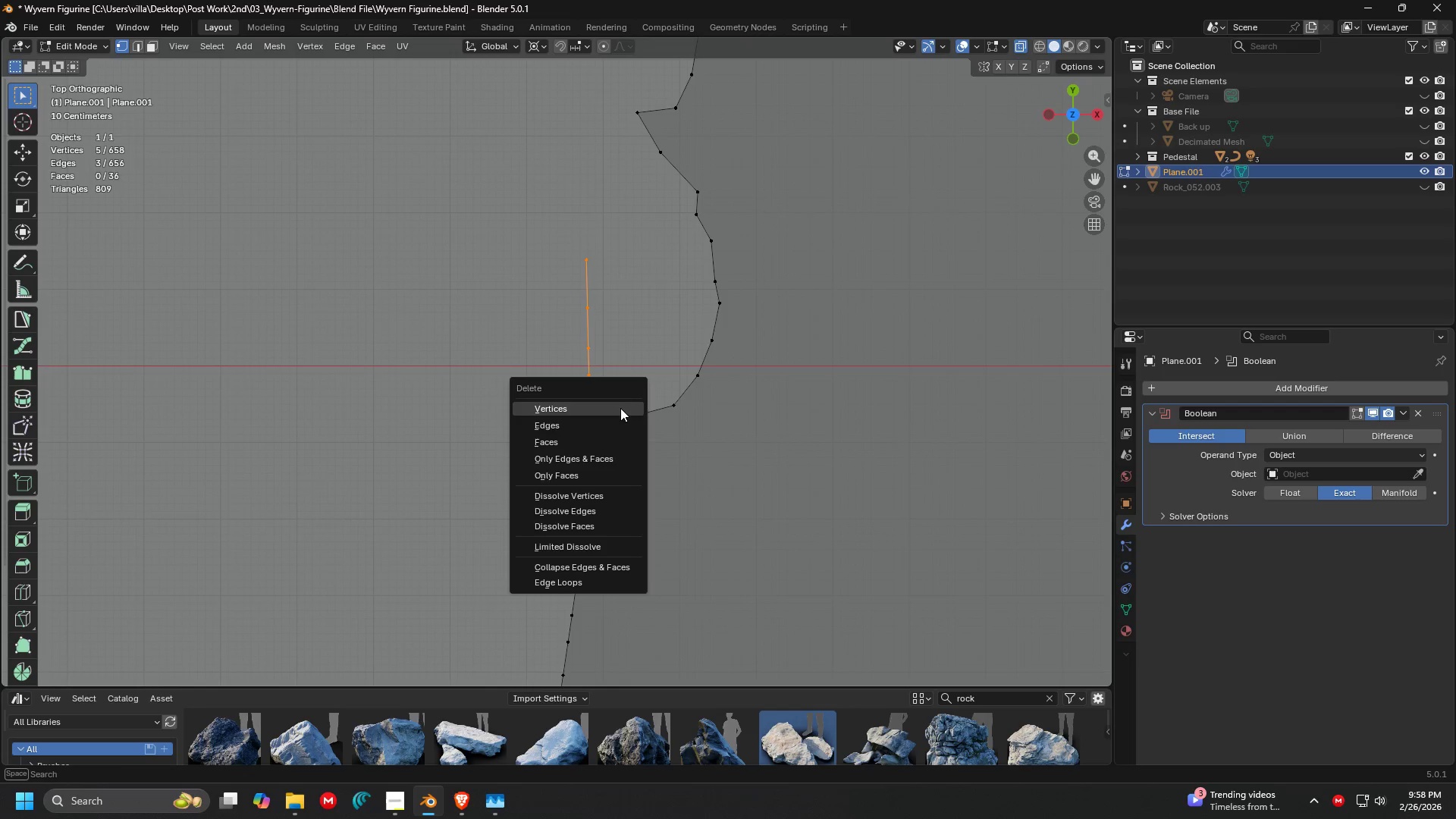 
left_click([620, 408])
 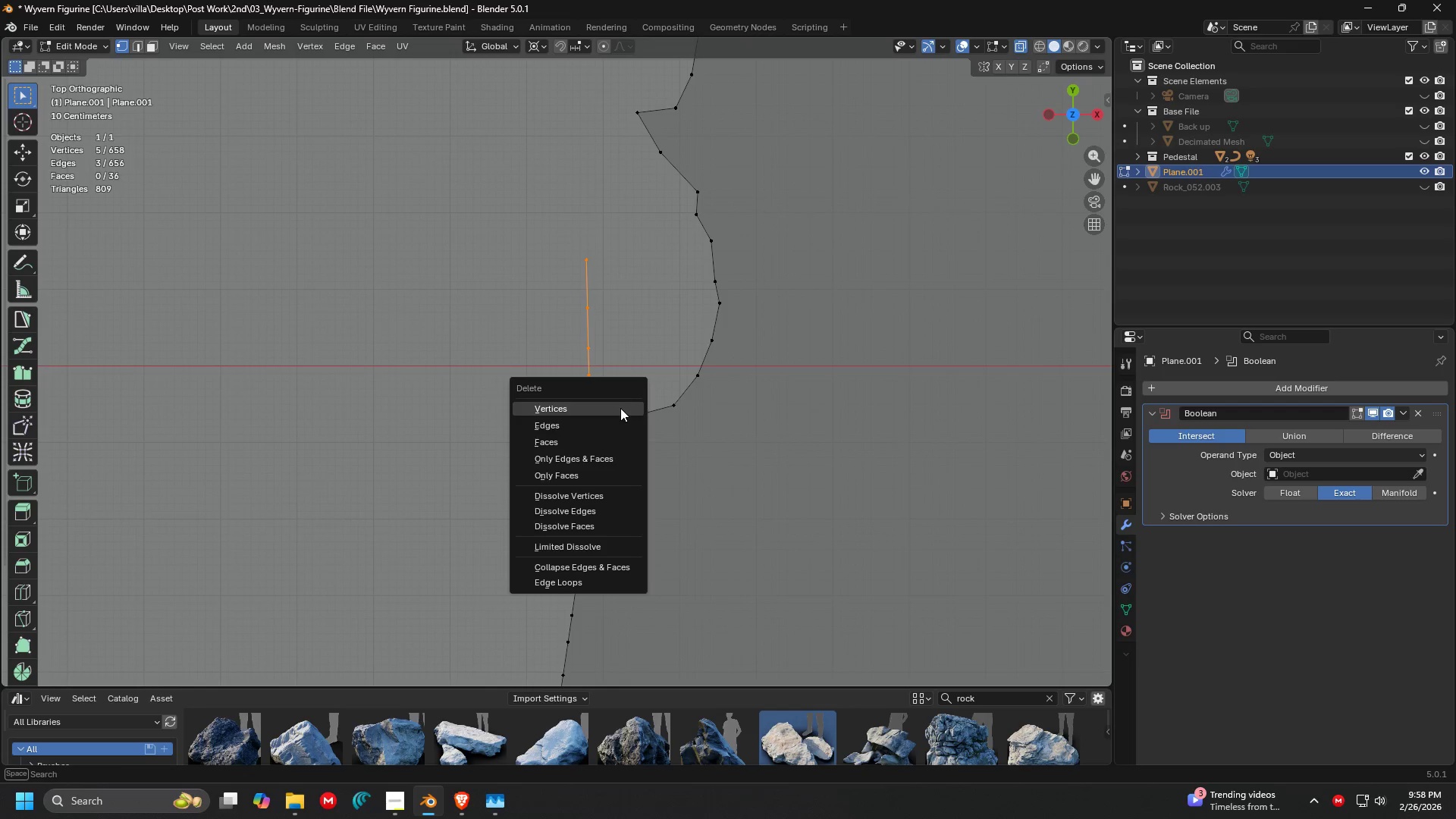 
hold_key(key=ShiftLeft, duration=0.34)
 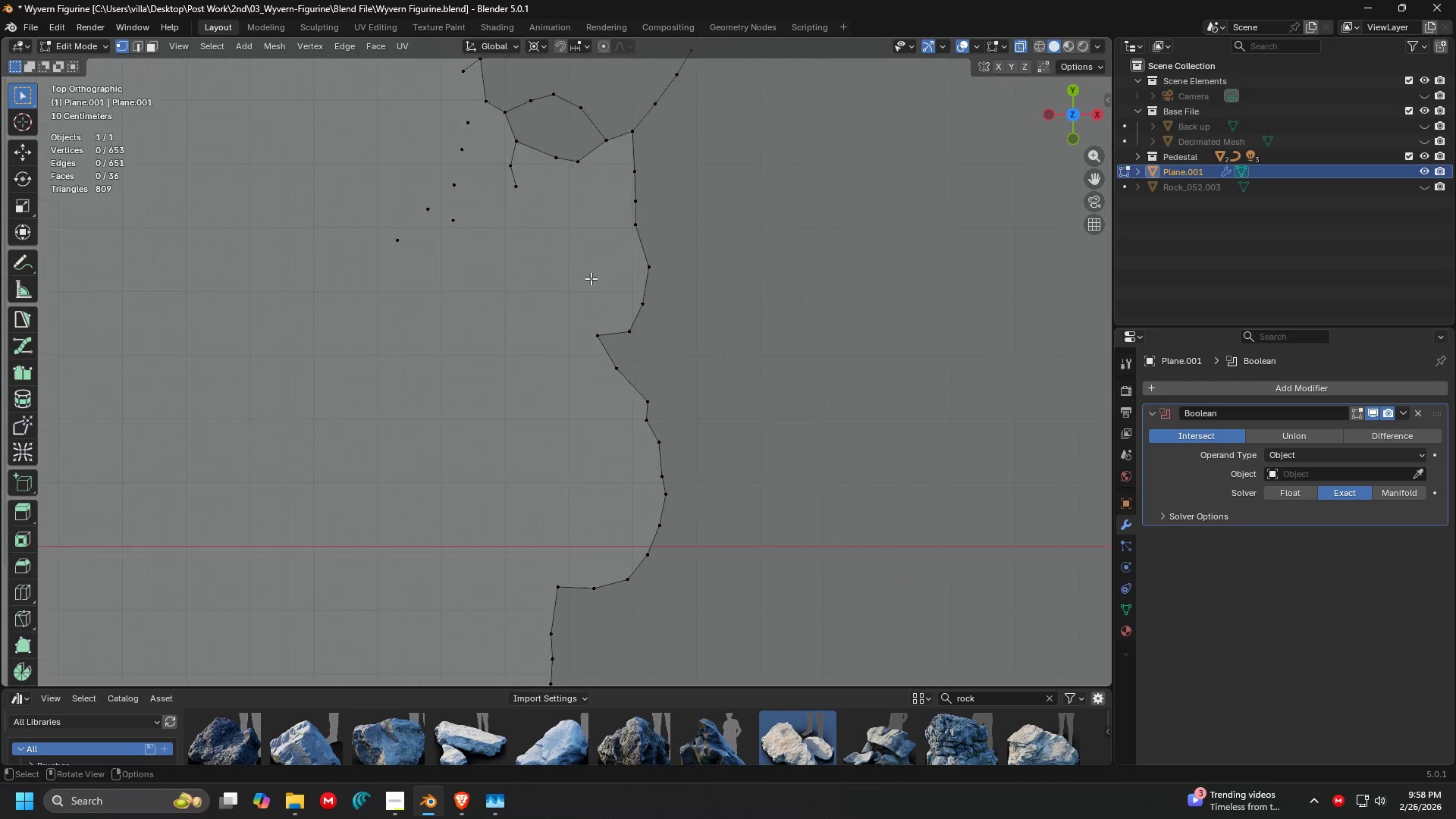 
key(Shift+ShiftLeft)
 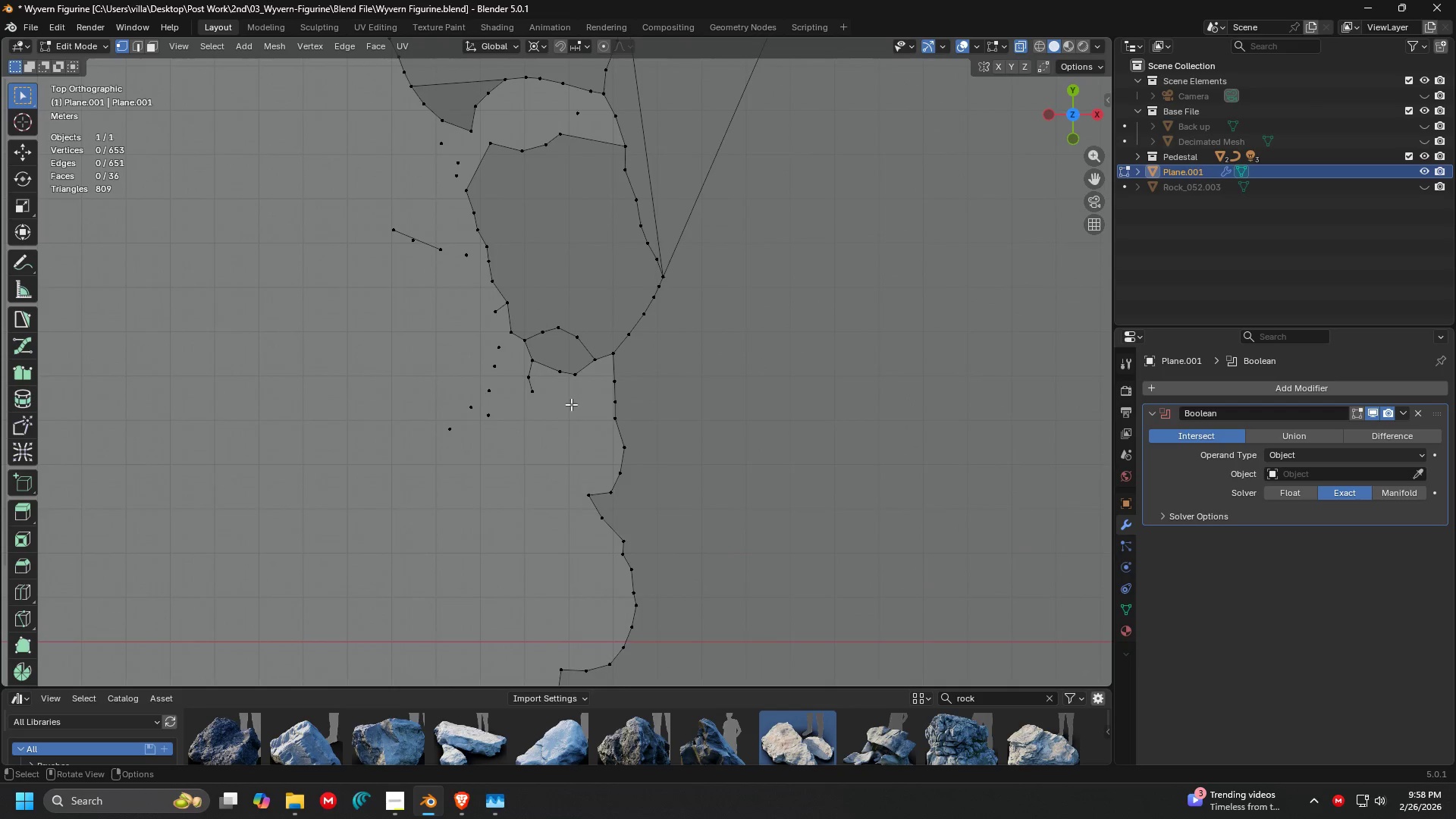 
scroll: coordinate [591, 278], scroll_direction: down, amount: 3.0
 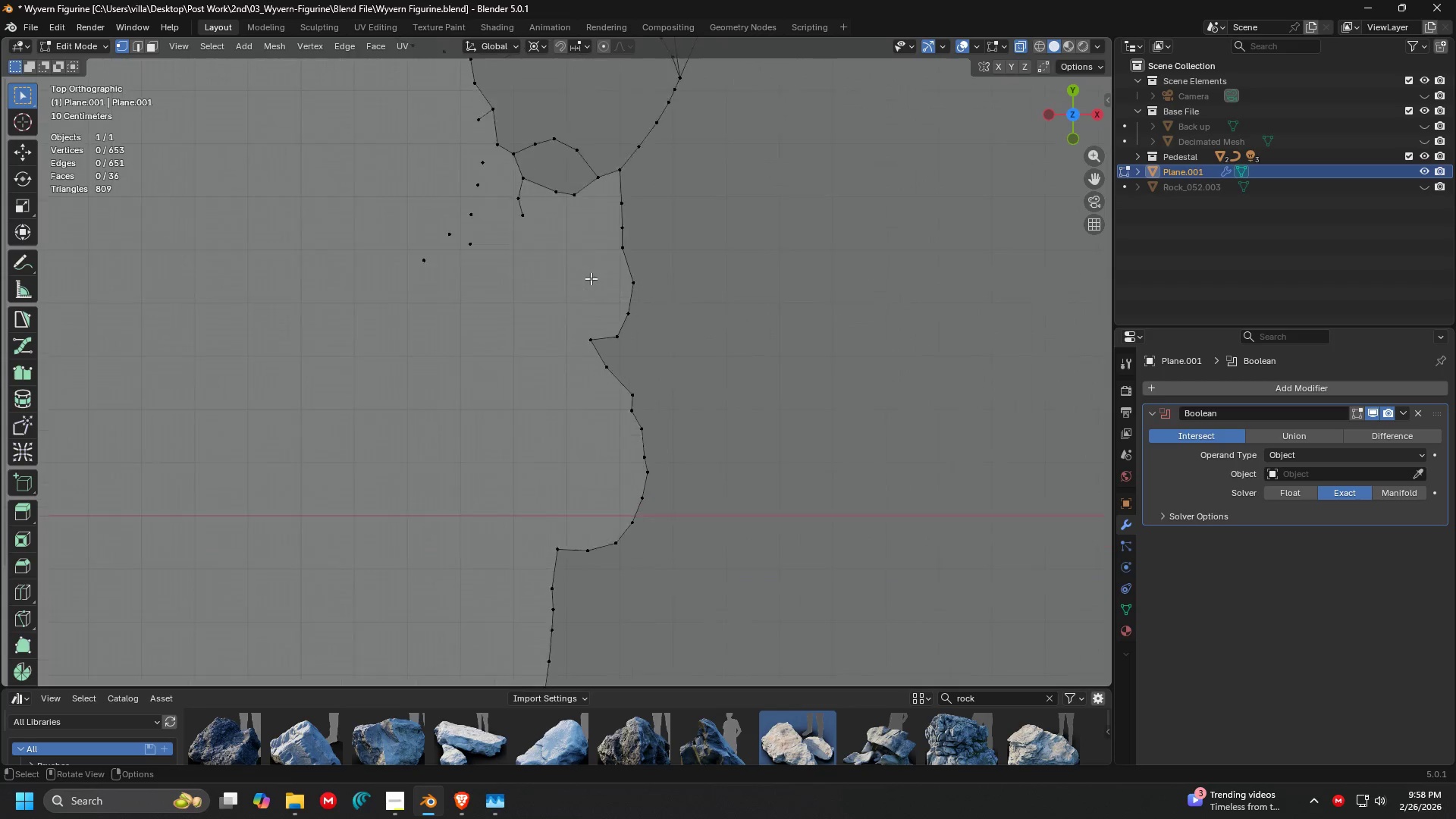 
key(Shift+ShiftLeft)
 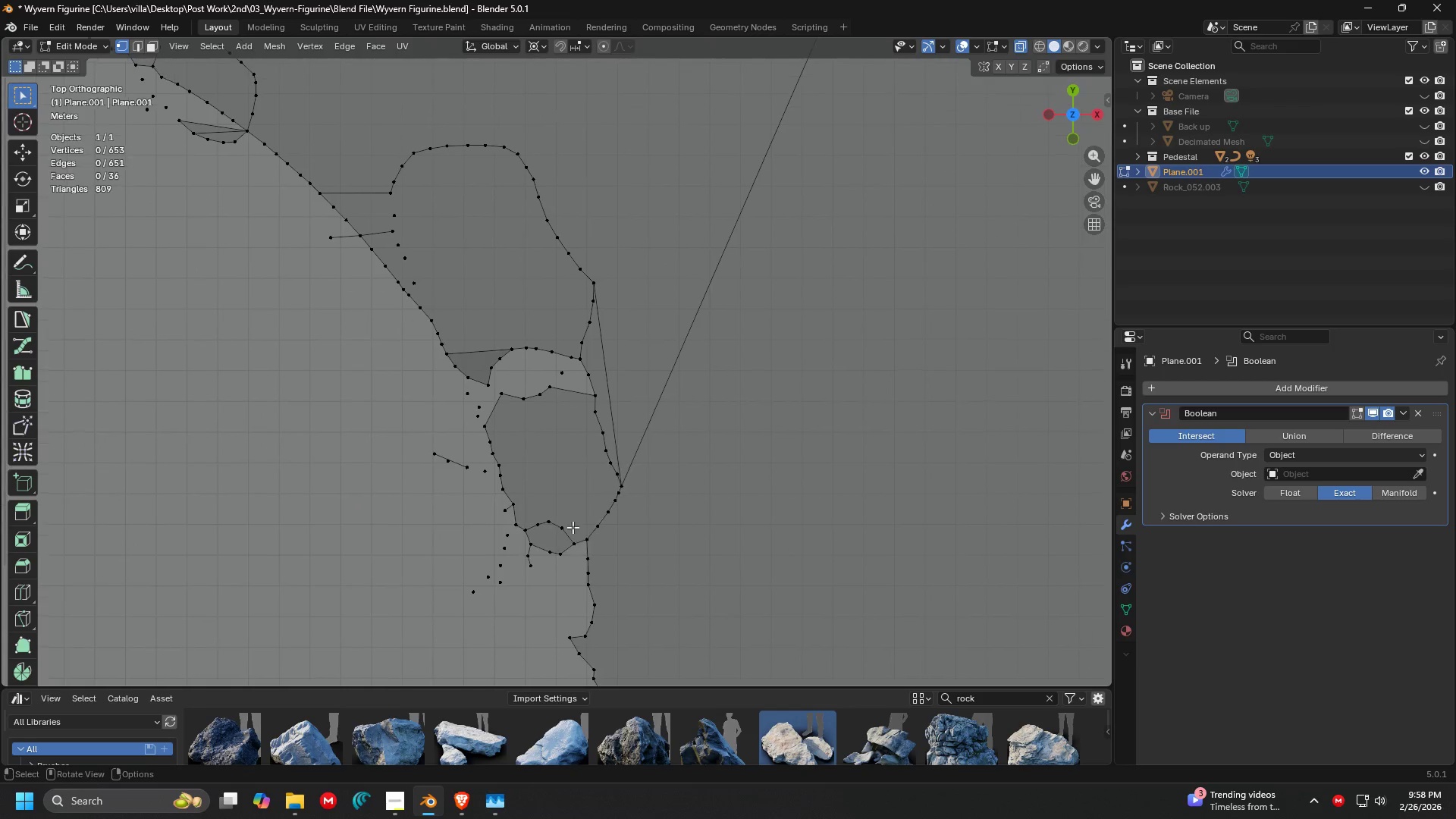 
scroll: coordinate [580, 378], scroll_direction: down, amount: 2.0
 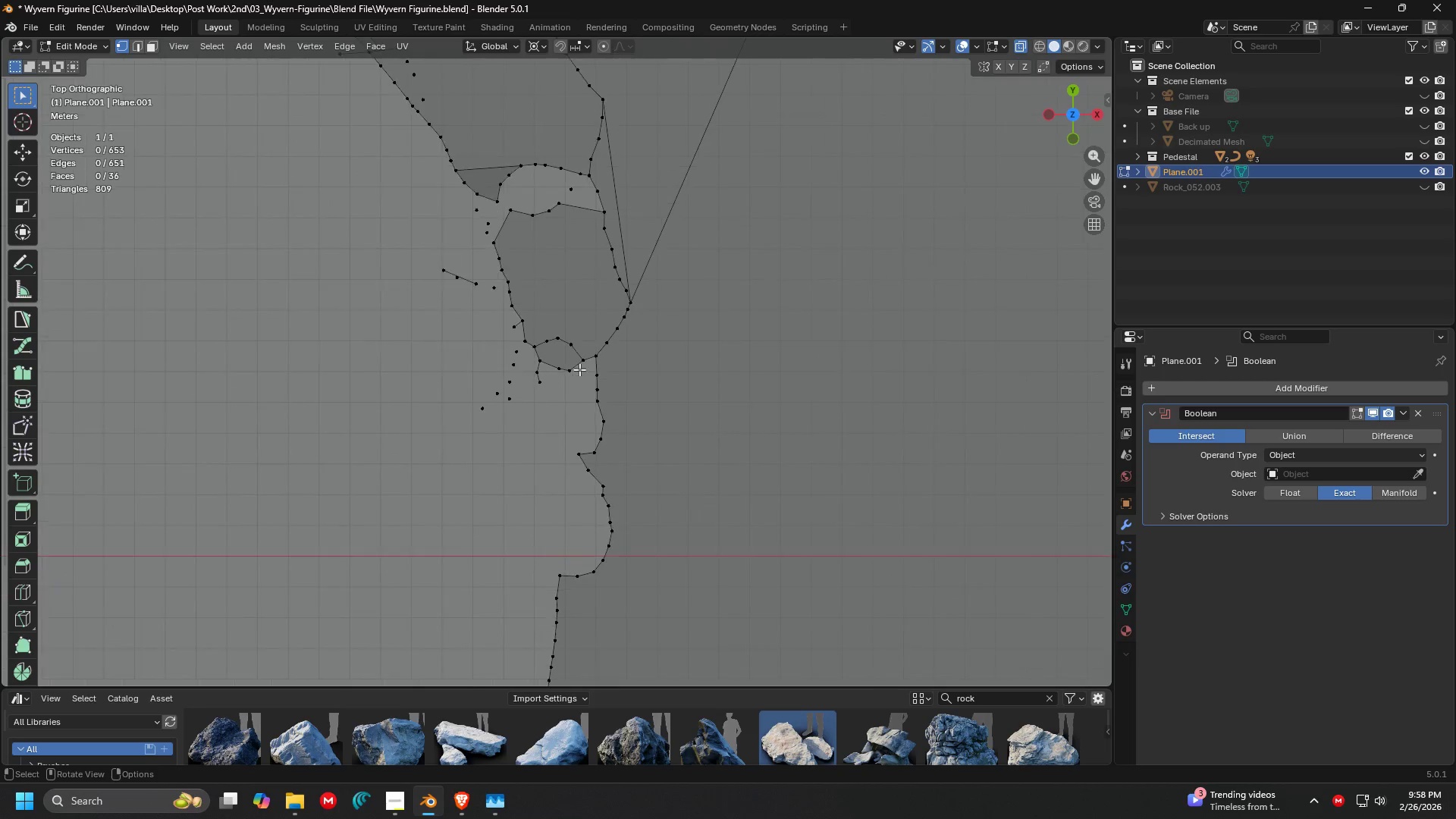 
key(Shift+ShiftLeft)
 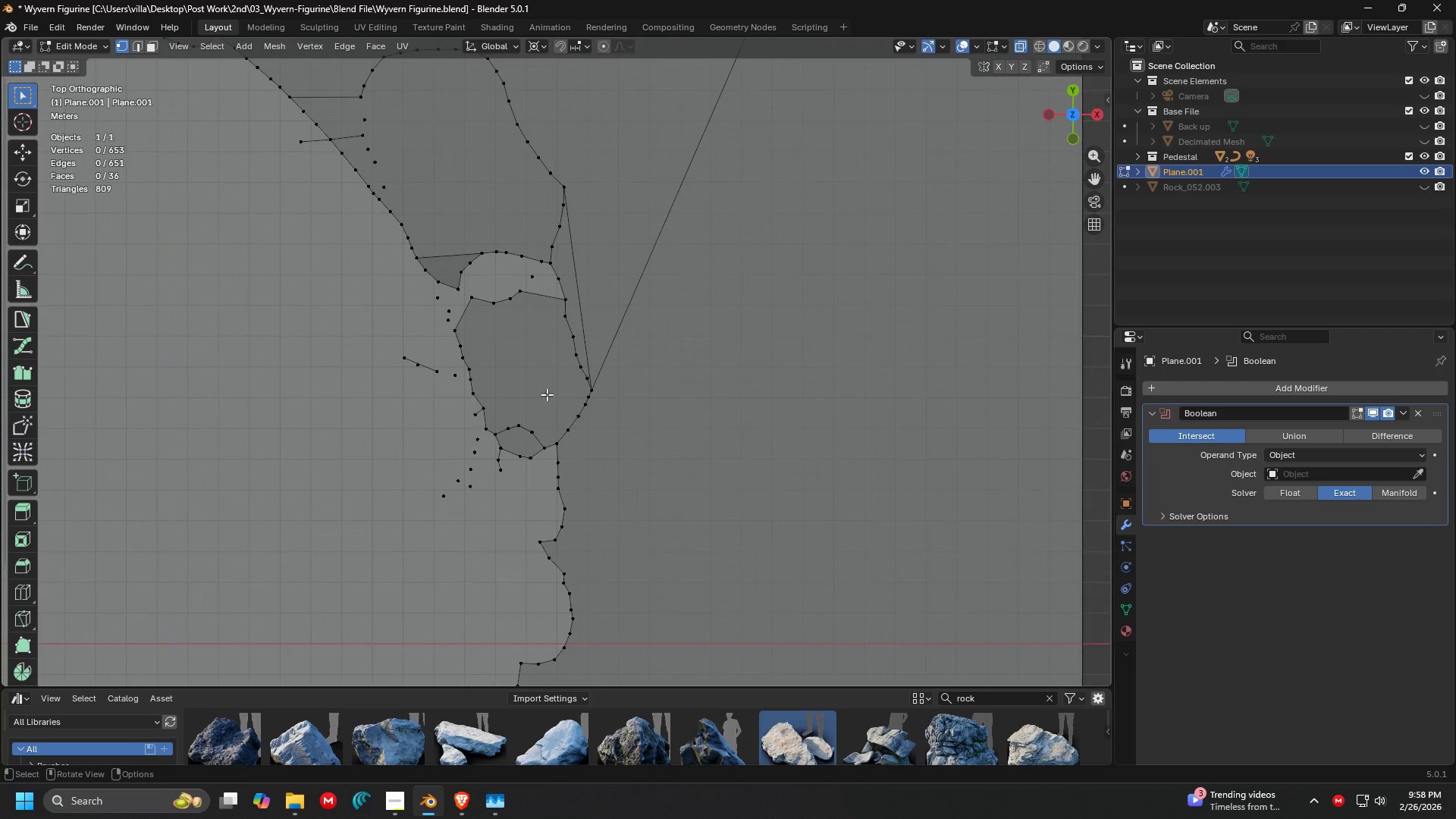 
key(Shift+ShiftLeft)
 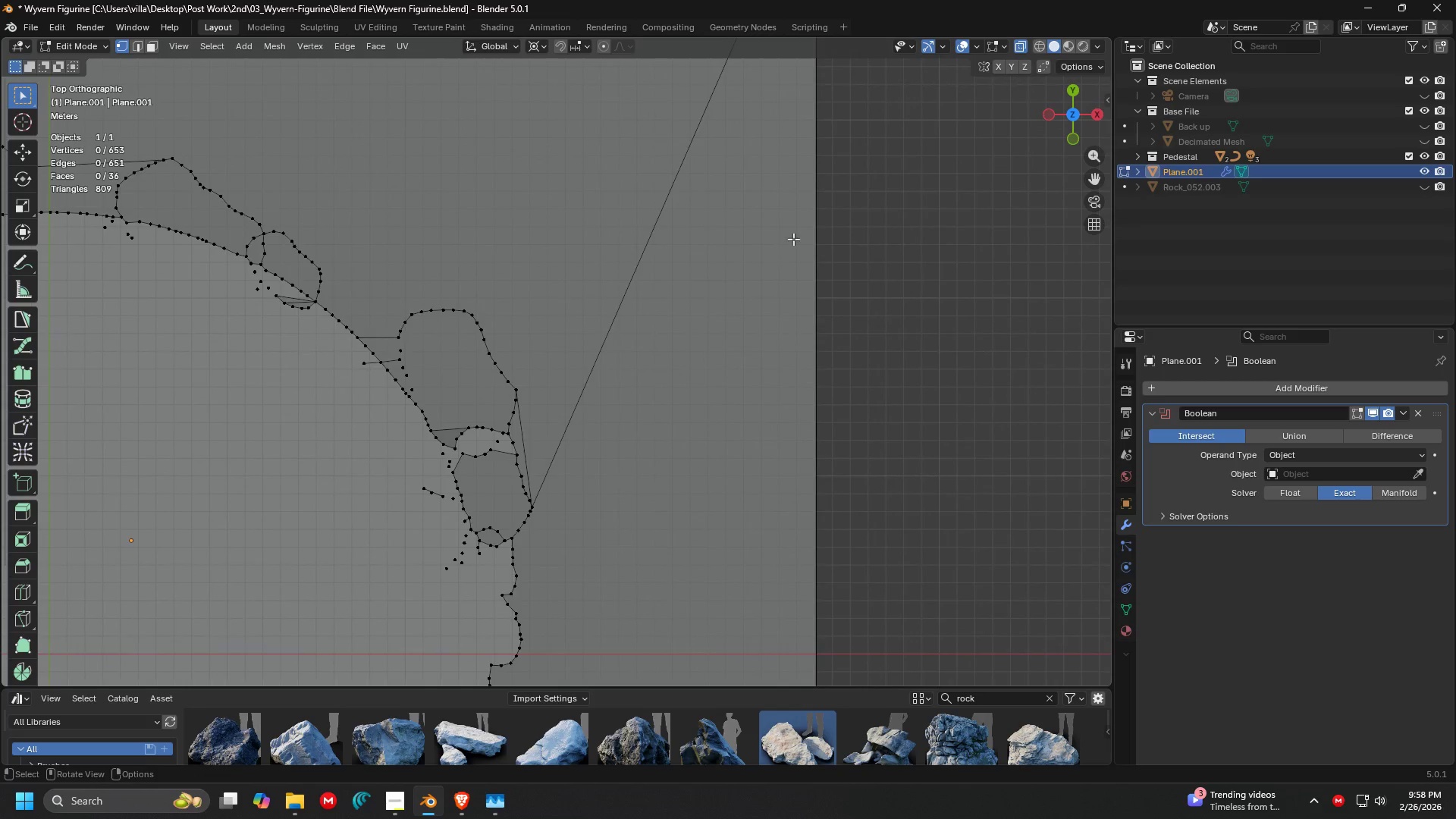 
key(Shift+ShiftLeft)
 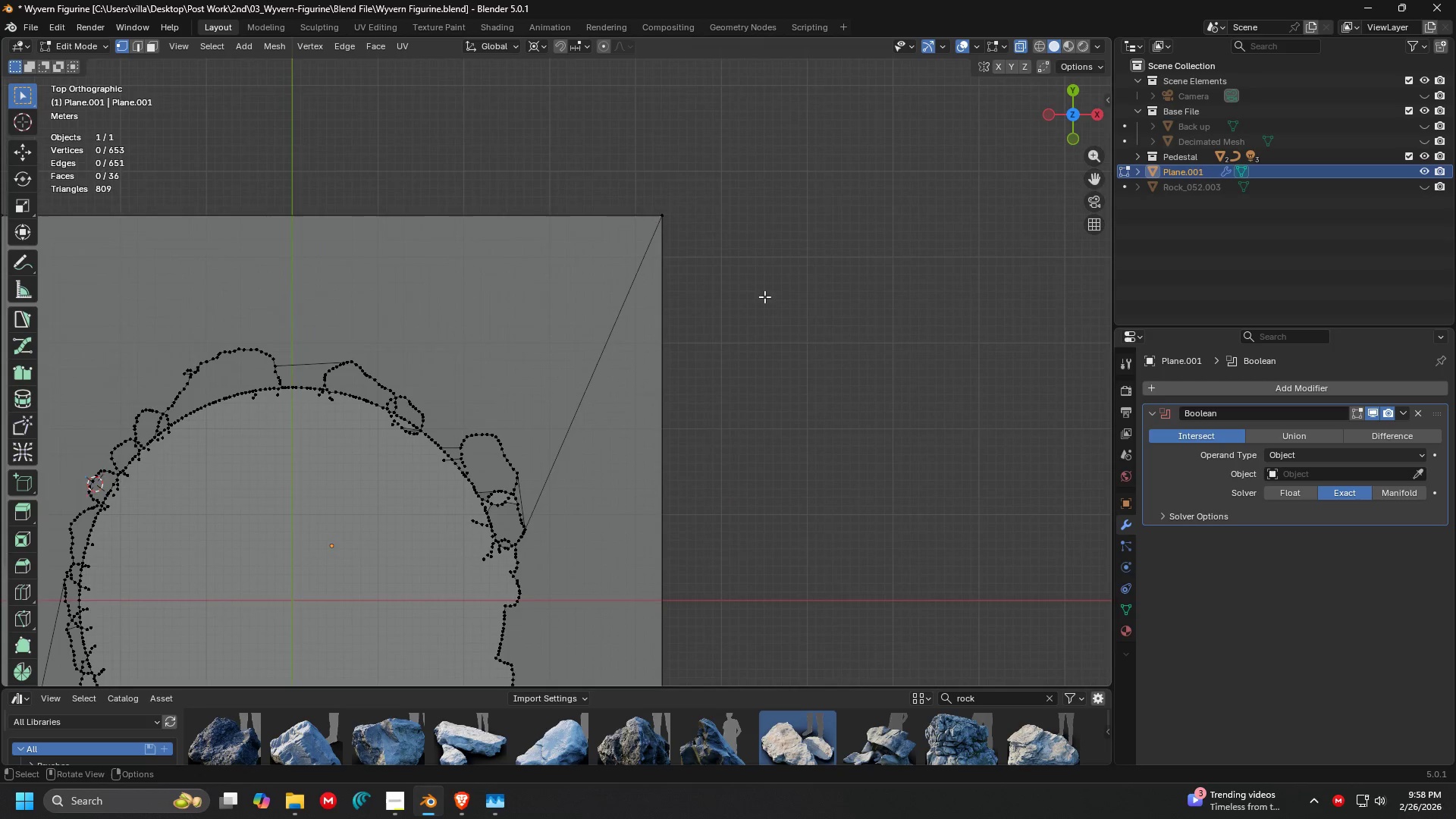 
left_click_drag(start_coordinate=[725, 212], to_coordinate=[637, 133])
 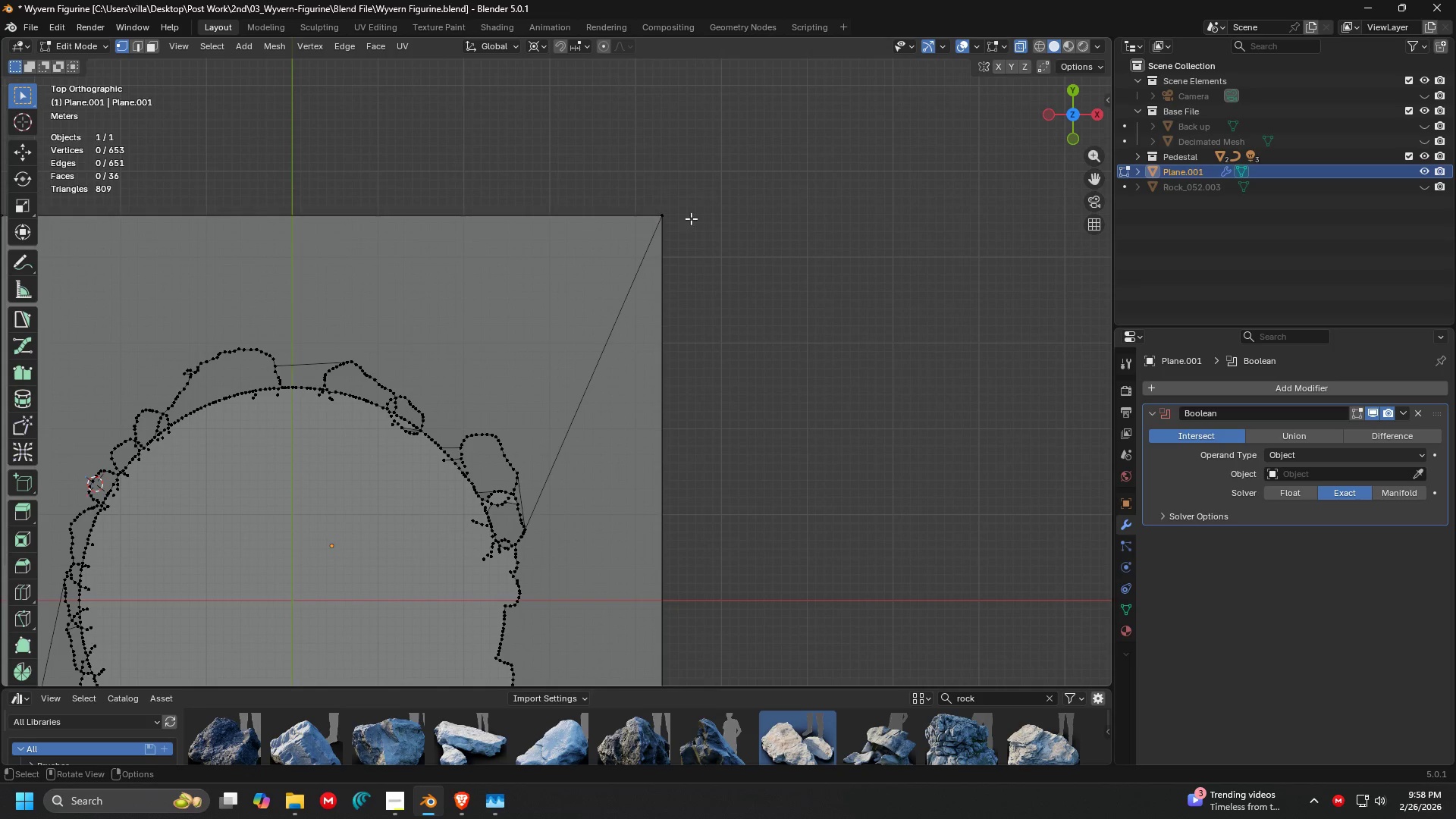 
scroll: coordinate [786, 222], scroll_direction: down, amount: 9.0
 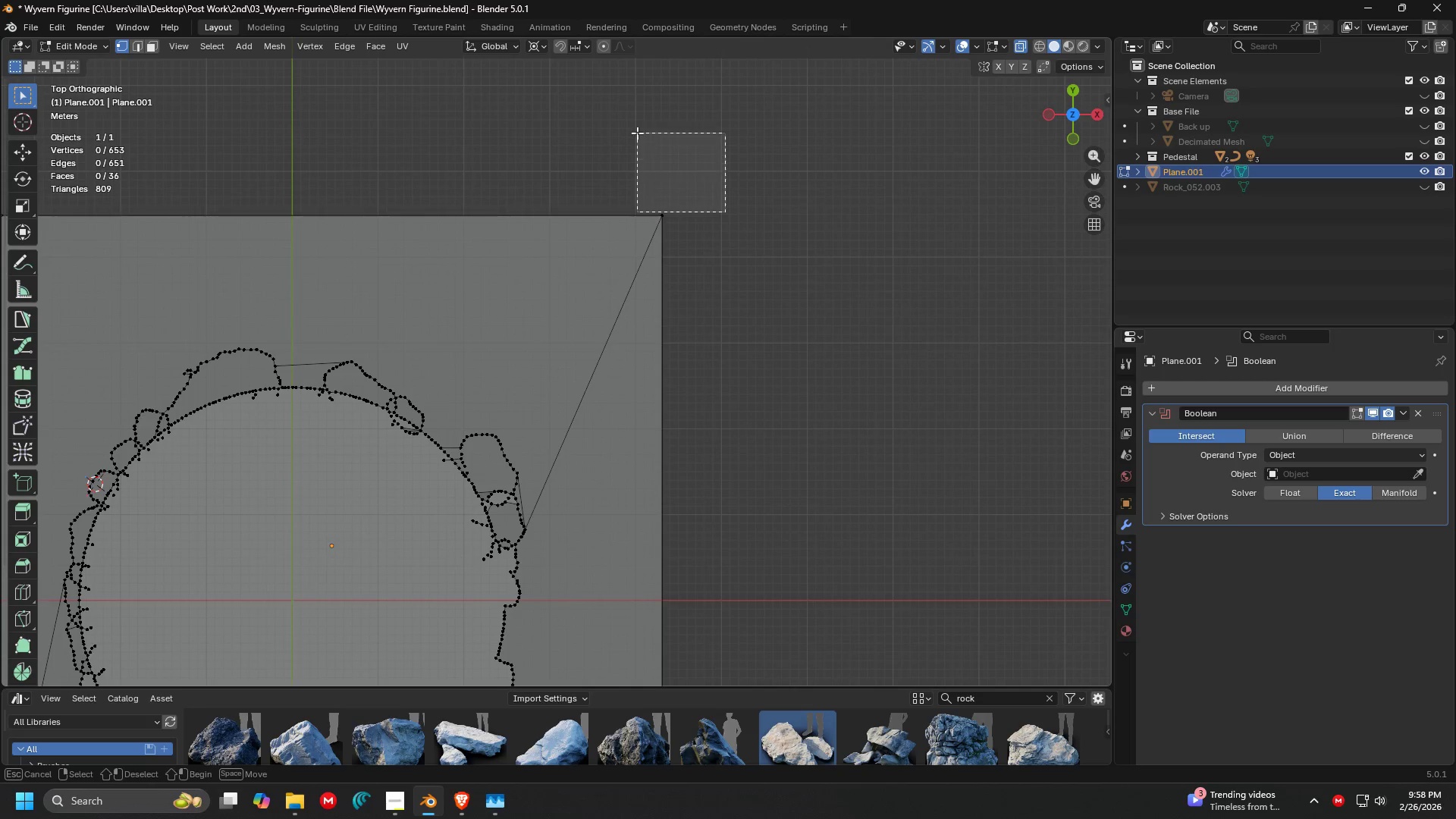 
left_click_drag(start_coordinate=[723, 259], to_coordinate=[624, 142])
 